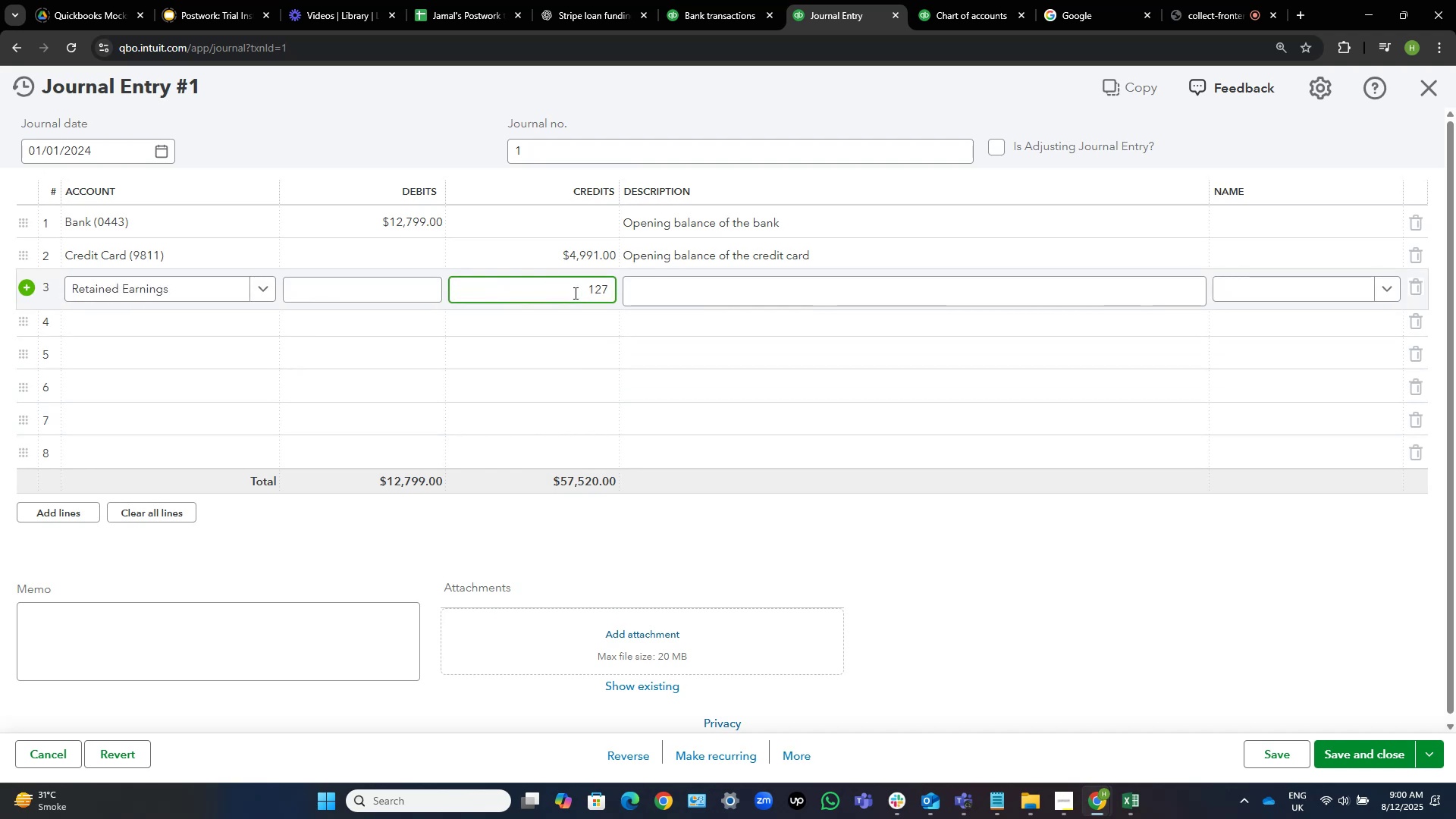 
key(Numpad9)
 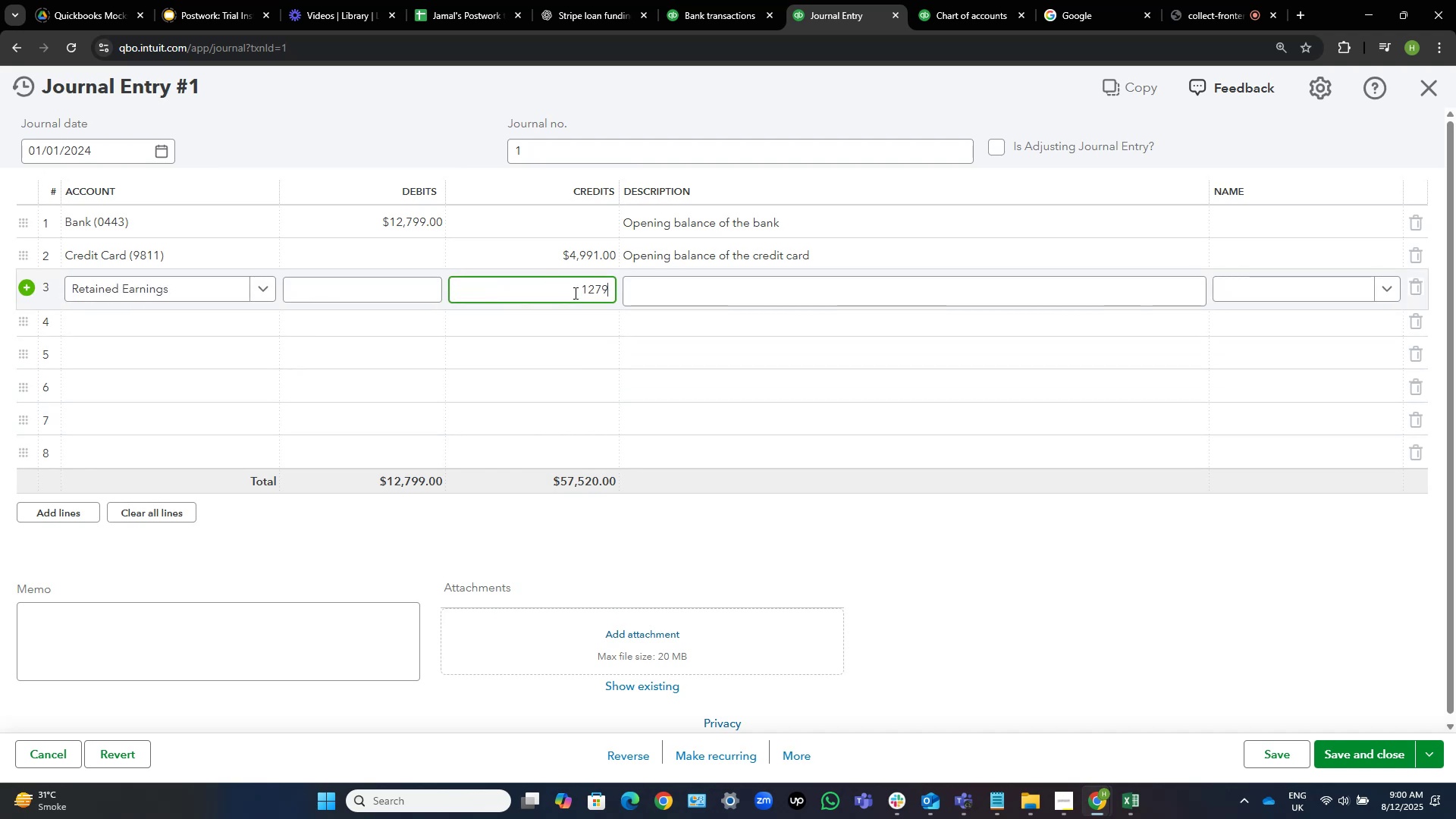 
key(Numpad9)
 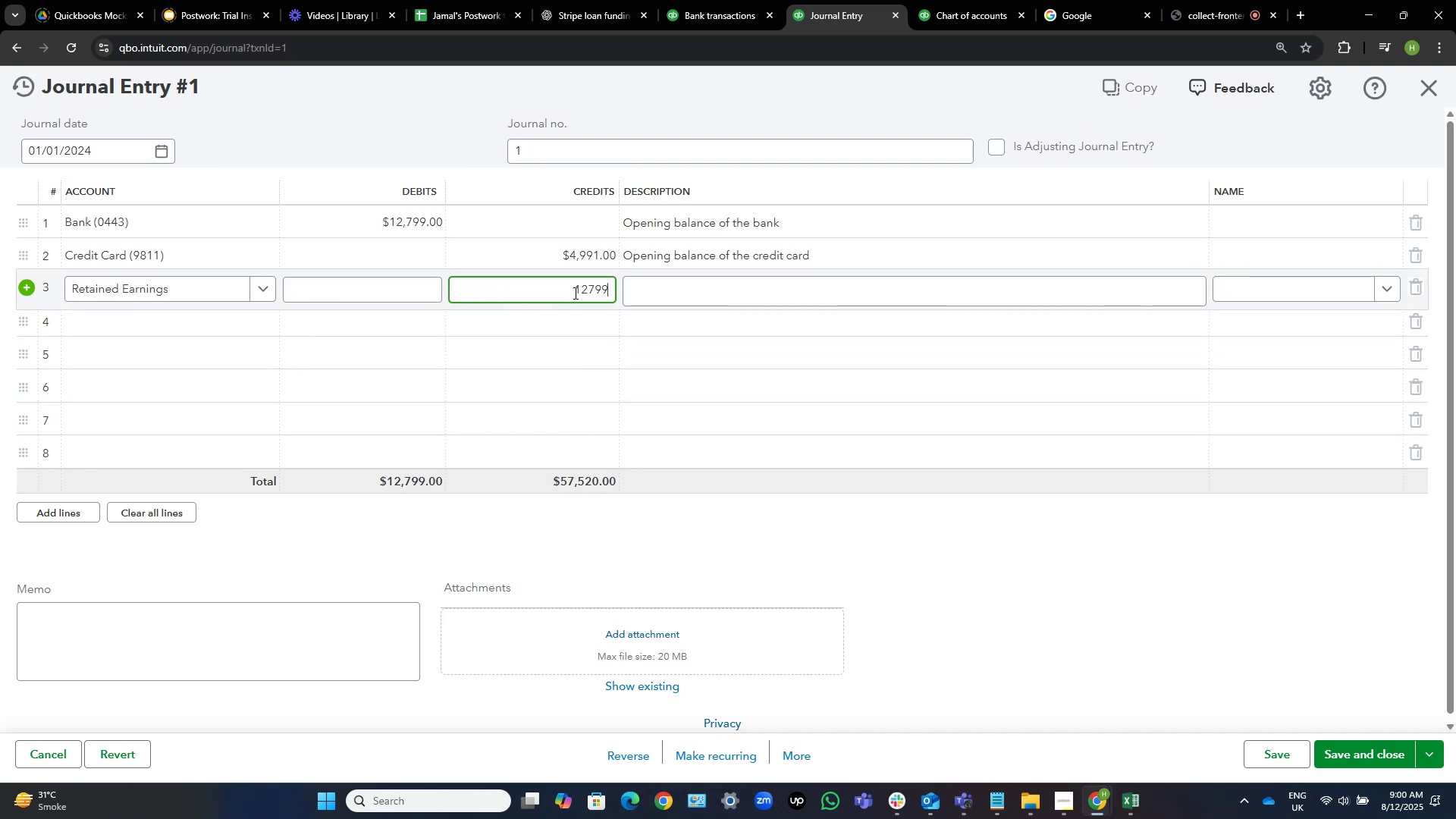 
key(NumpadSubtract)
 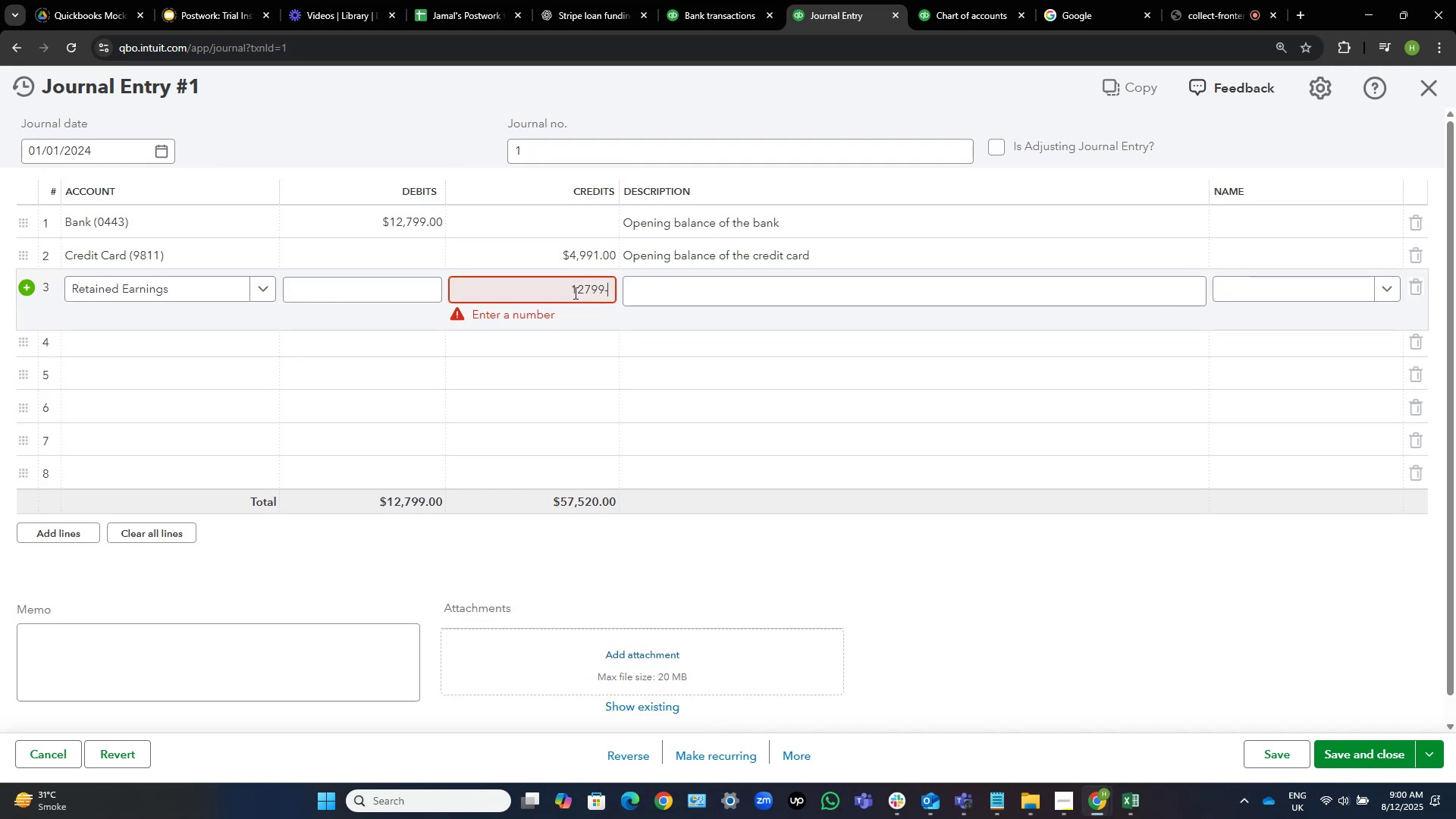 
key(Numpad4)
 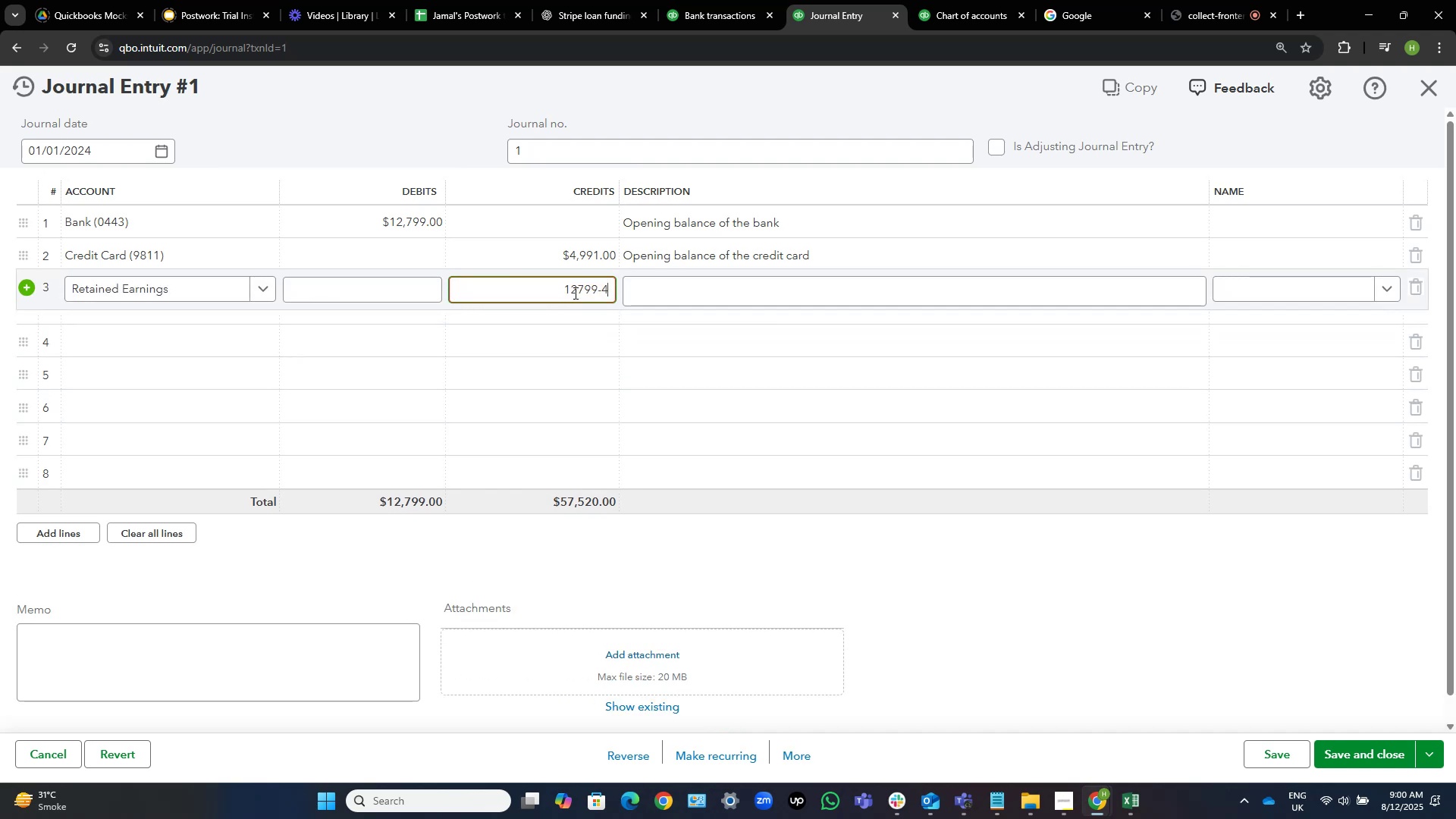 
key(Numpad9)
 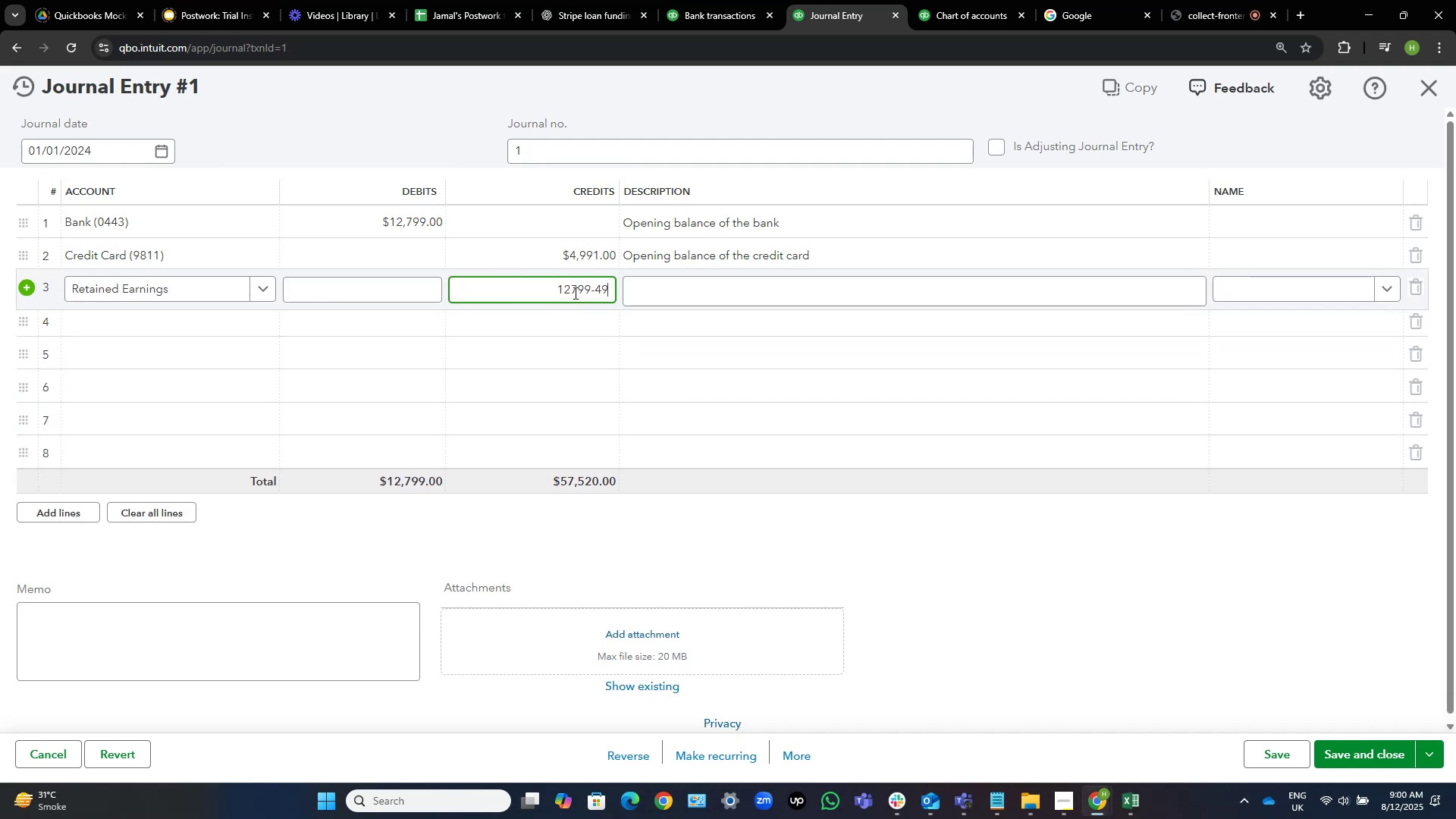 
key(Numpad9)
 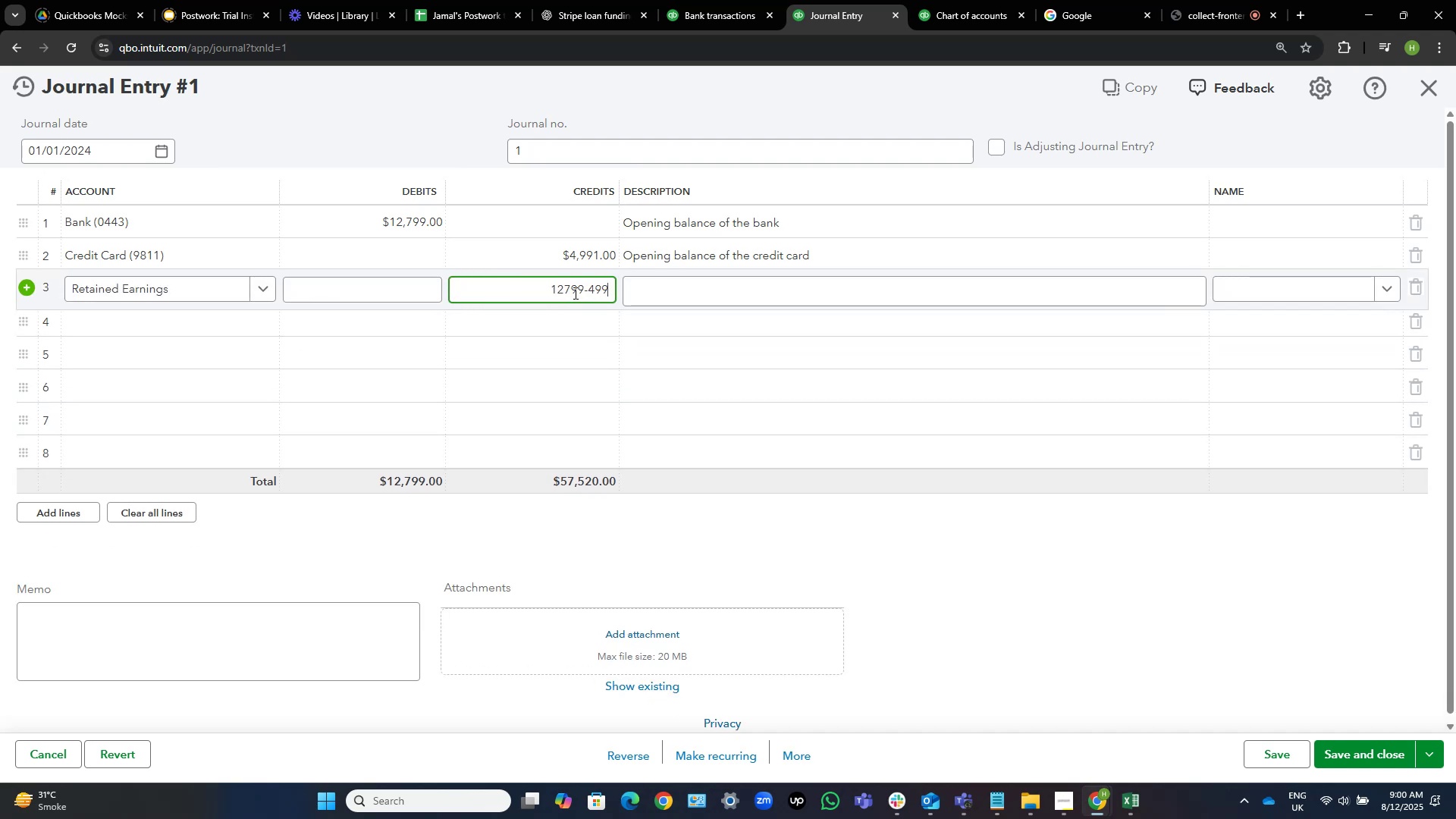 
key(Numpad1)
 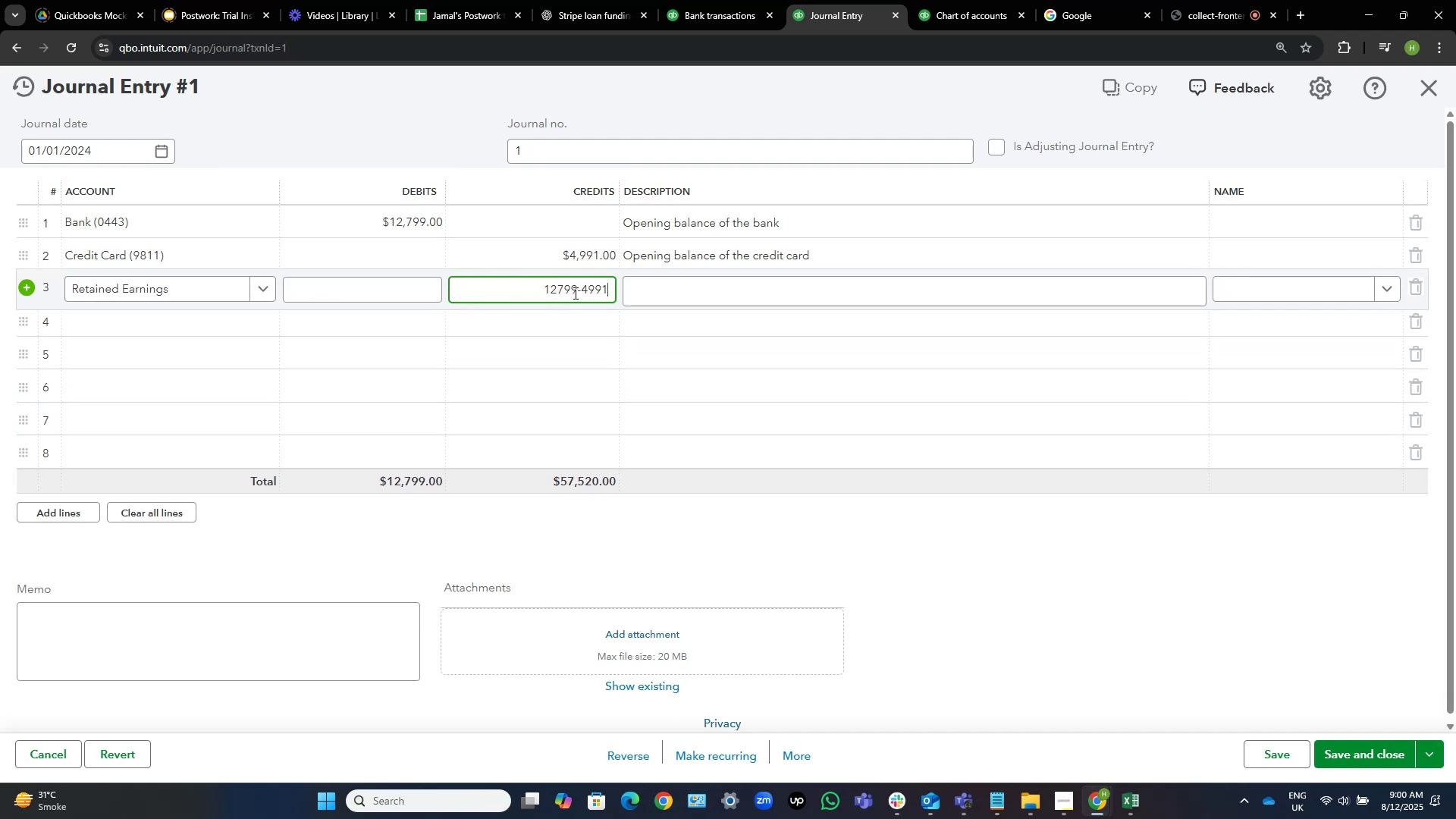 
key(Tab)
 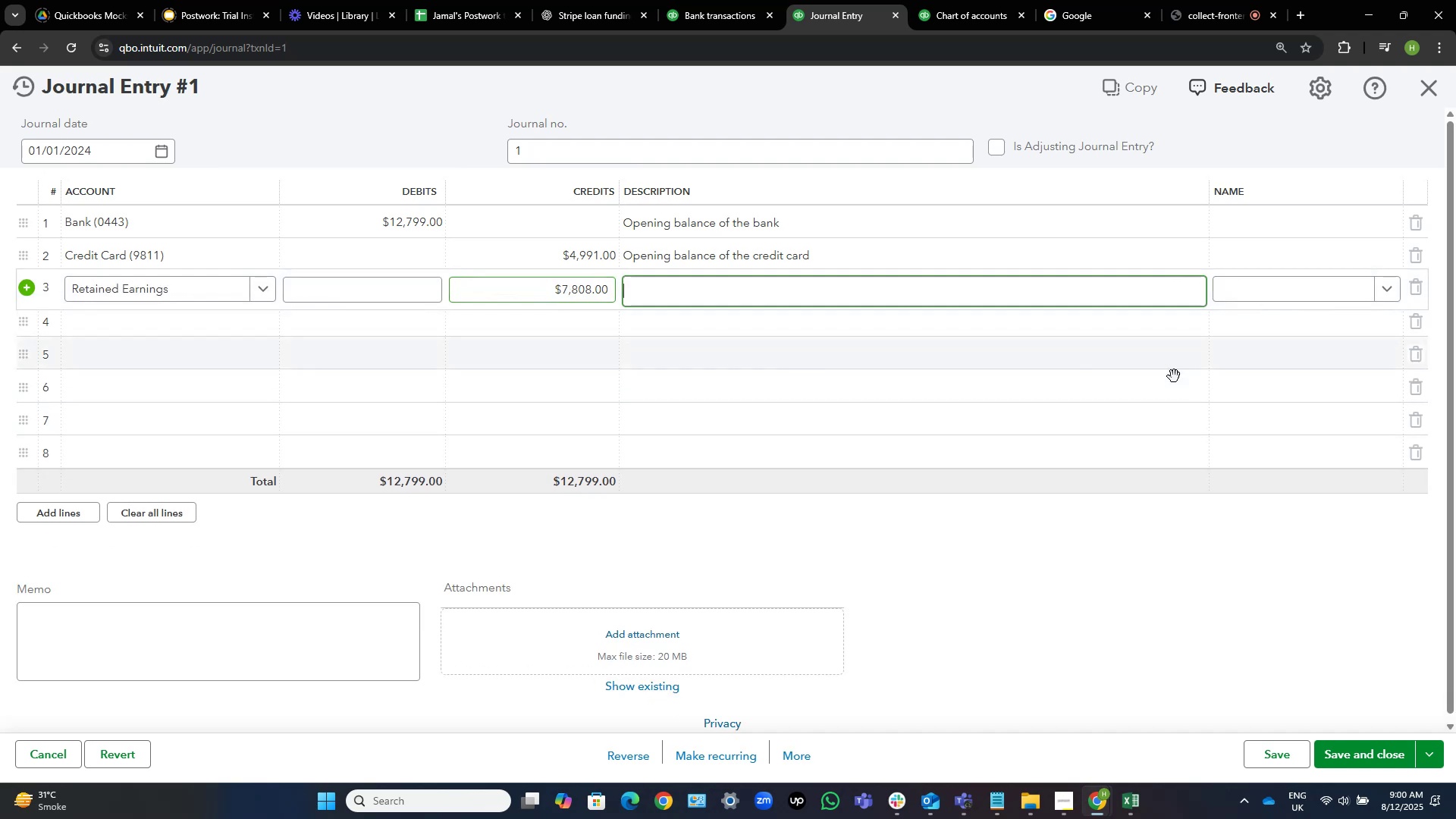 
left_click([1138, 575])
 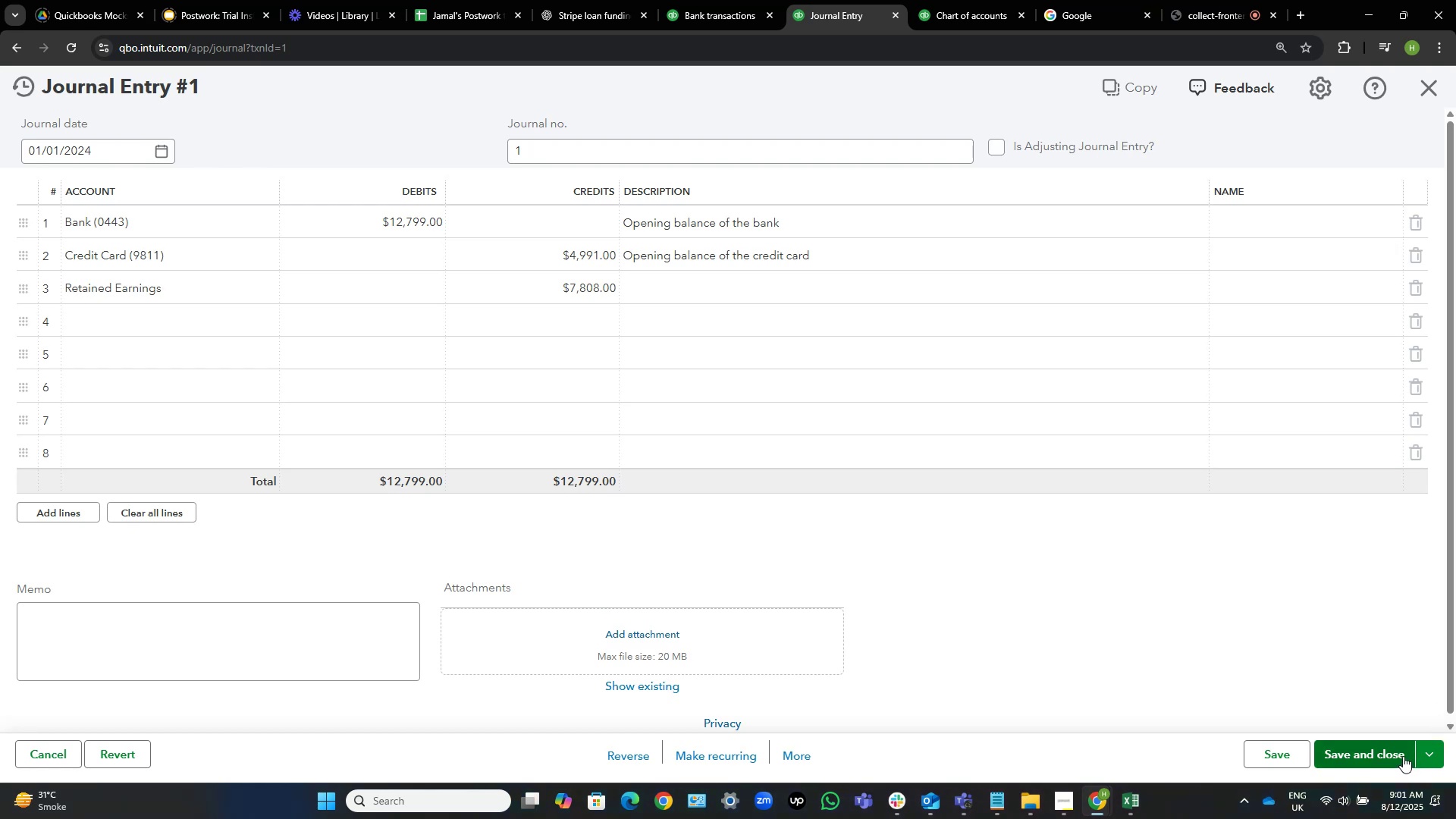 
left_click([1403, 756])
 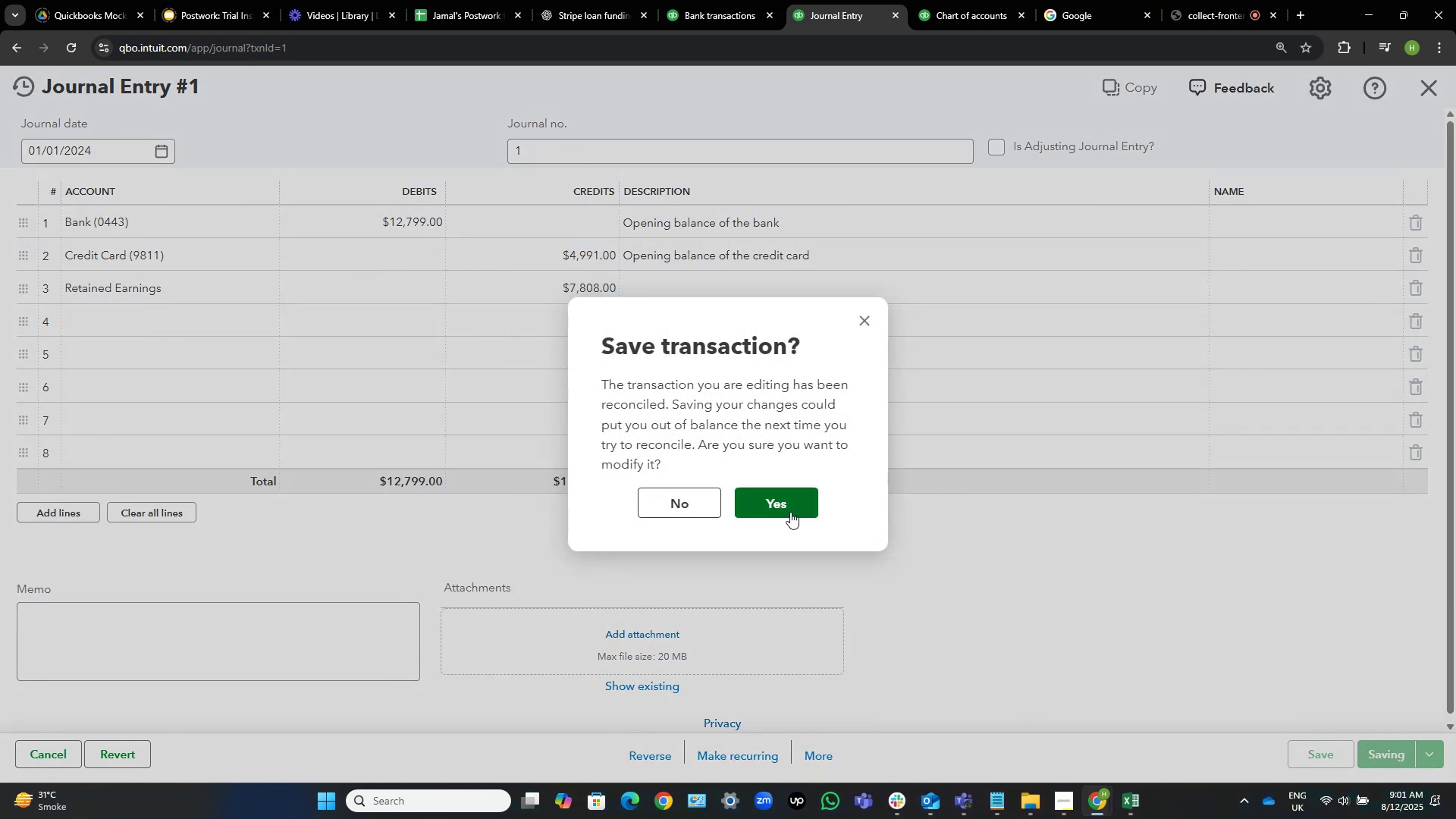 
left_click([790, 512])
 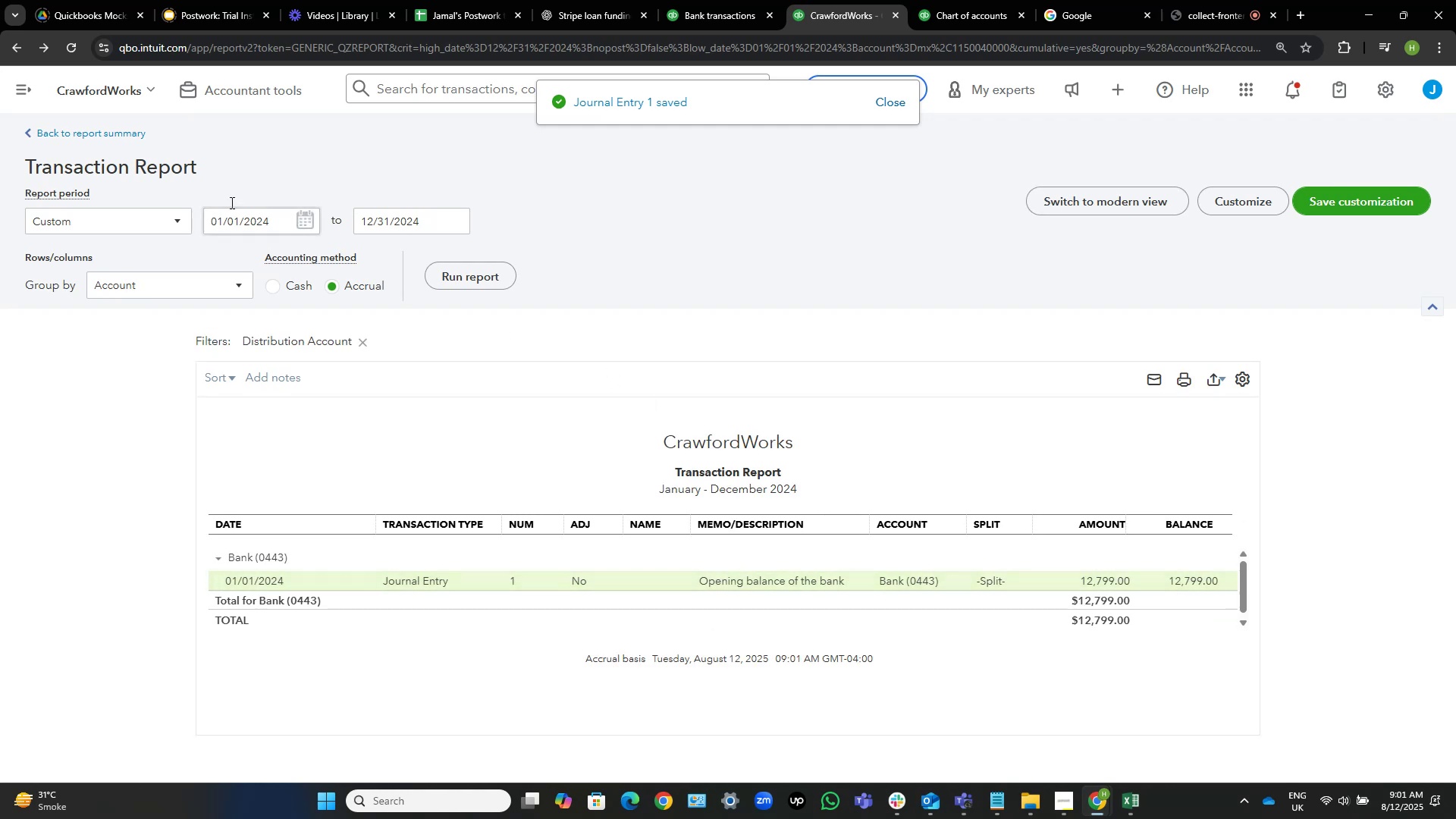 
wait(5.67)
 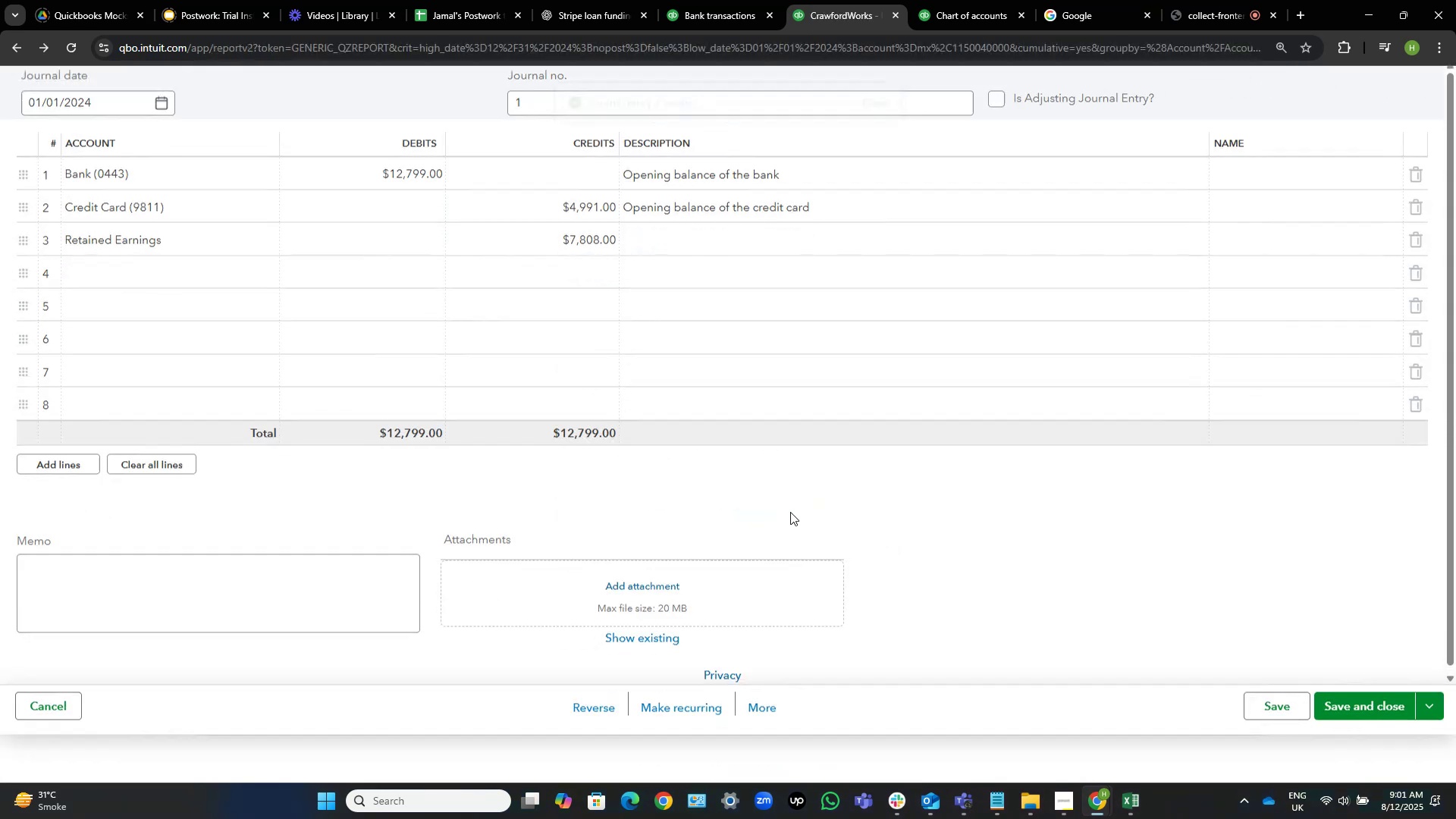 
left_click([1142, 805])
 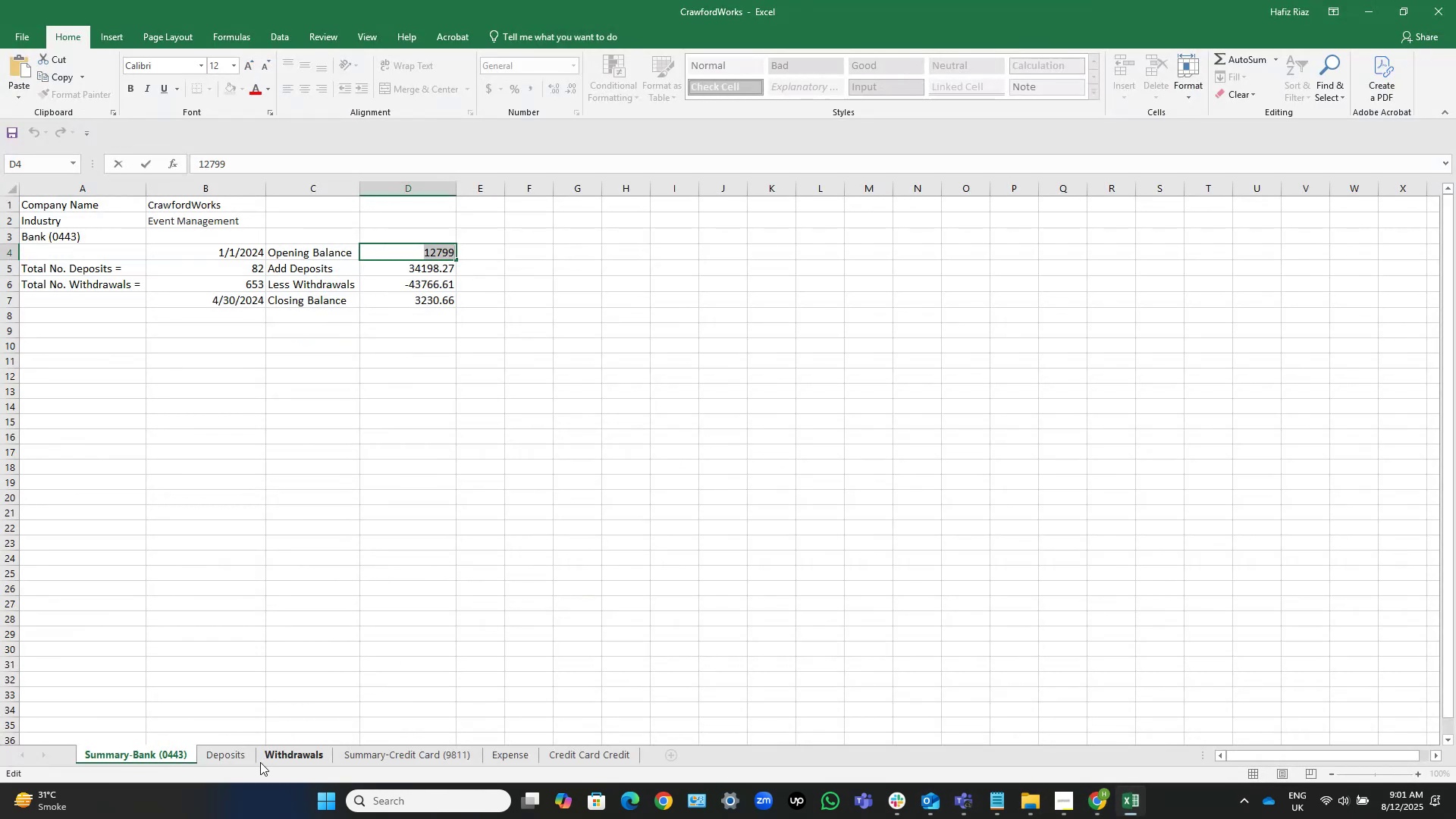 
left_click([239, 761])
 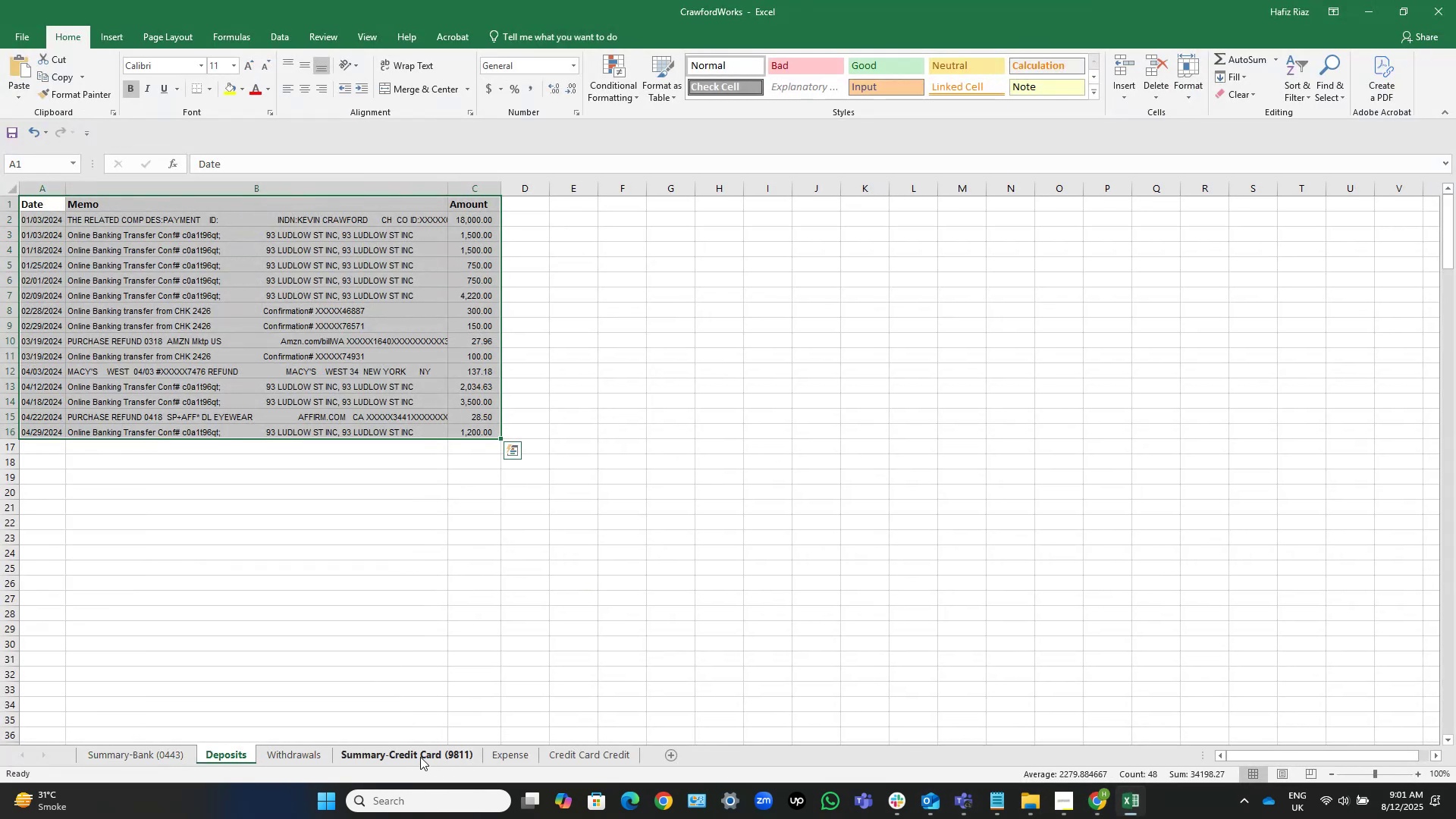 
left_click([289, 754])
 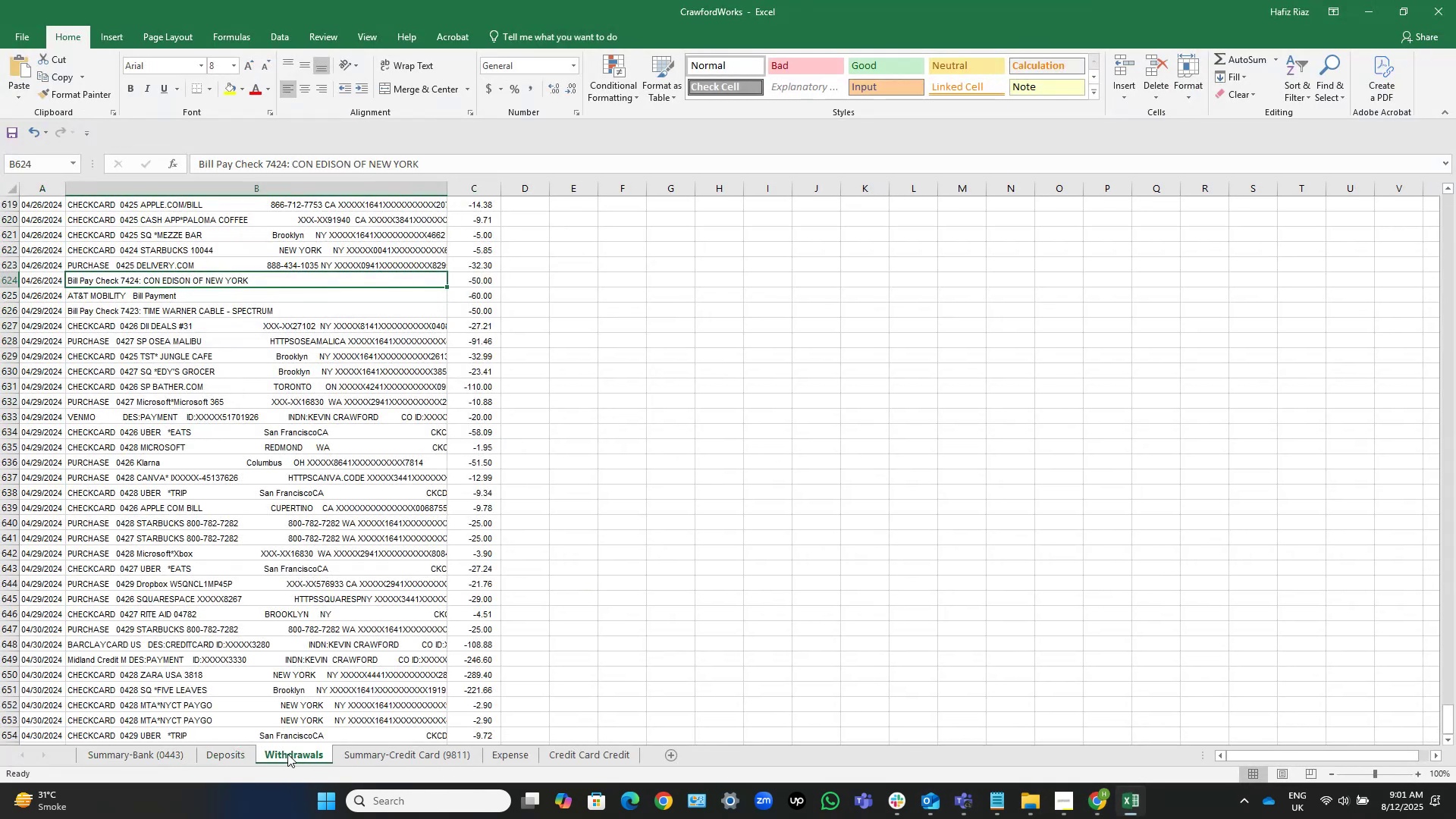 
left_click([194, 746])
 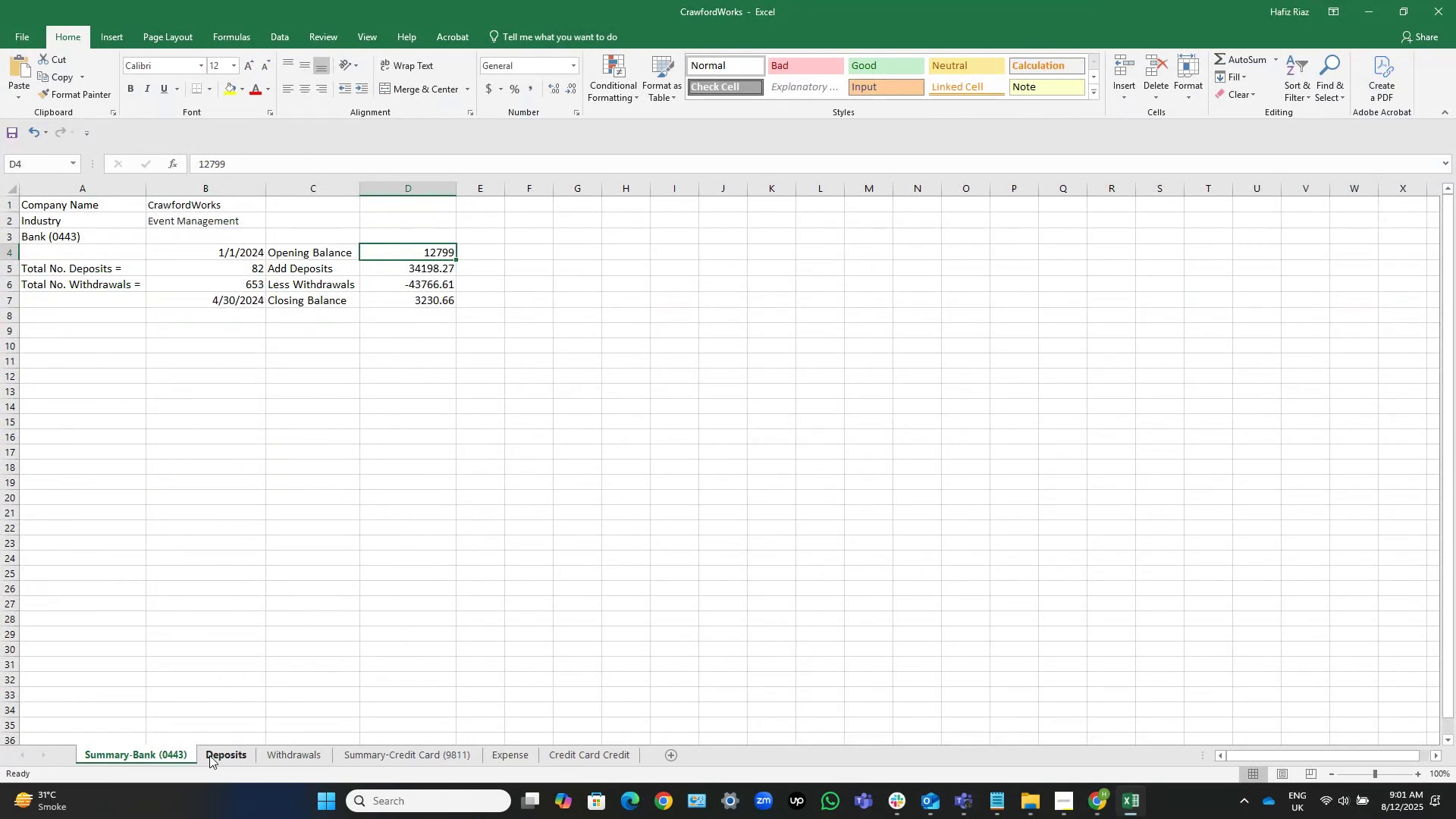 
left_click([209, 755])
 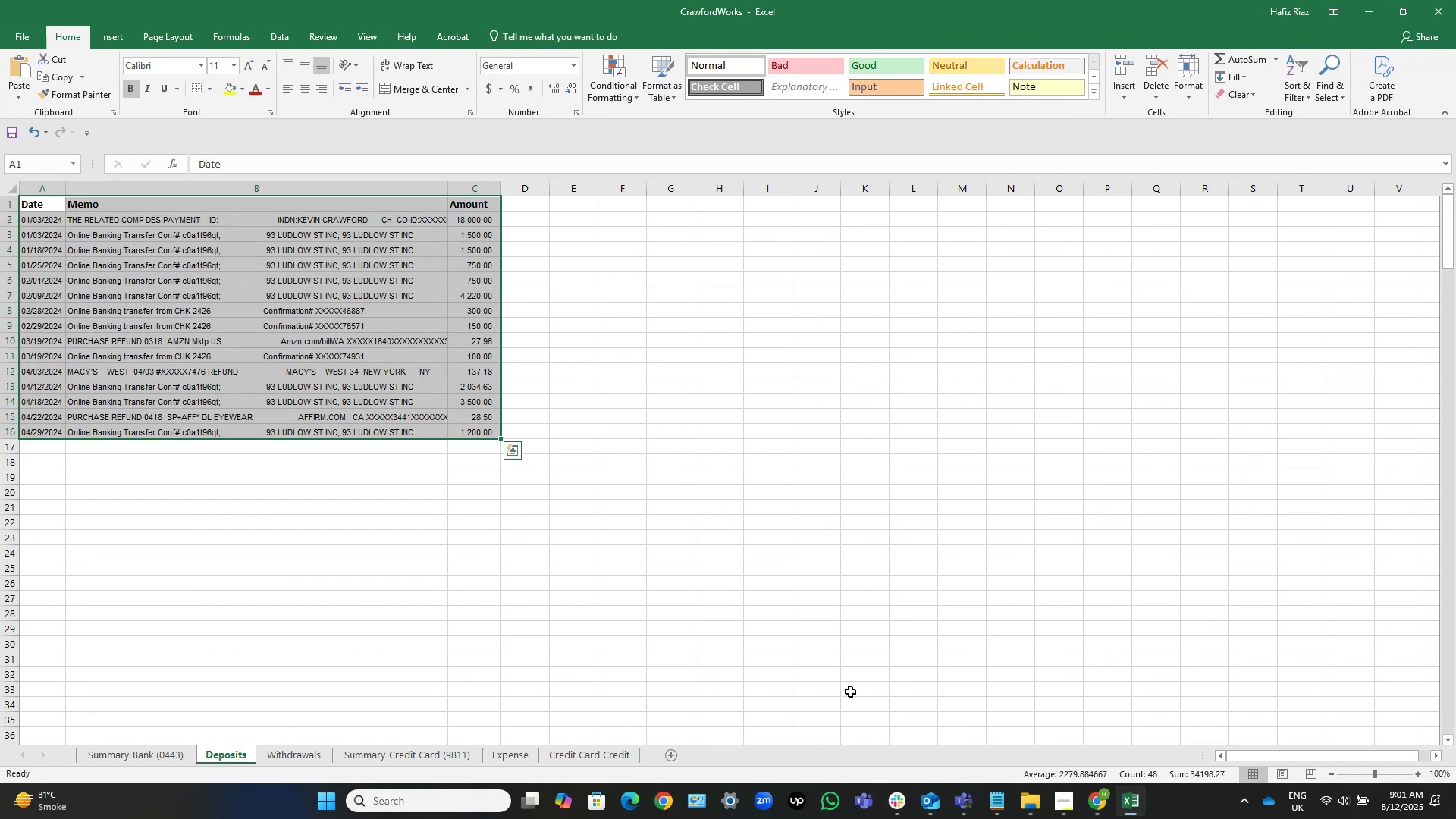 
left_click([513, 759])
 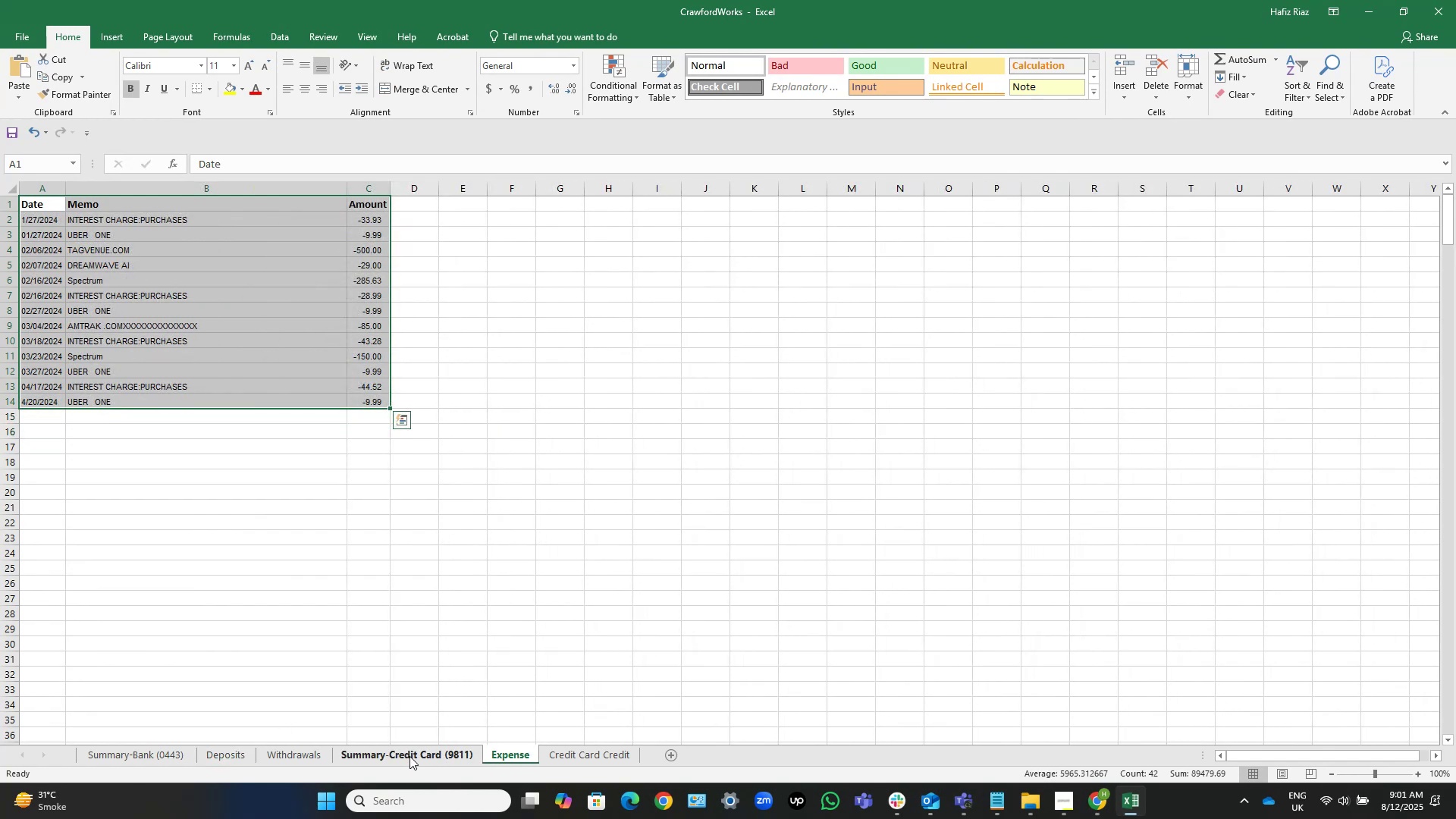 
left_click([169, 755])
 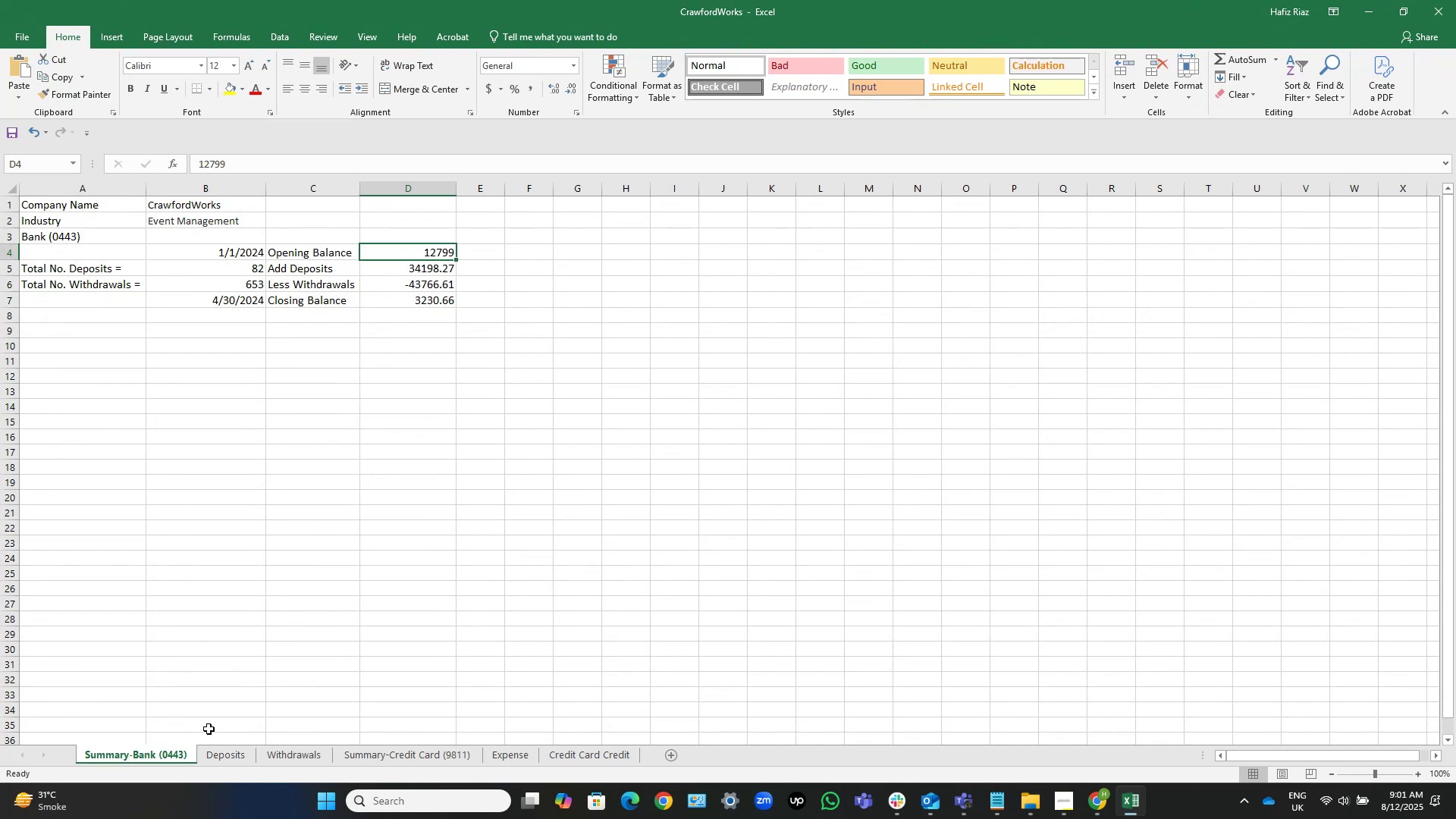 
wait(7.4)
 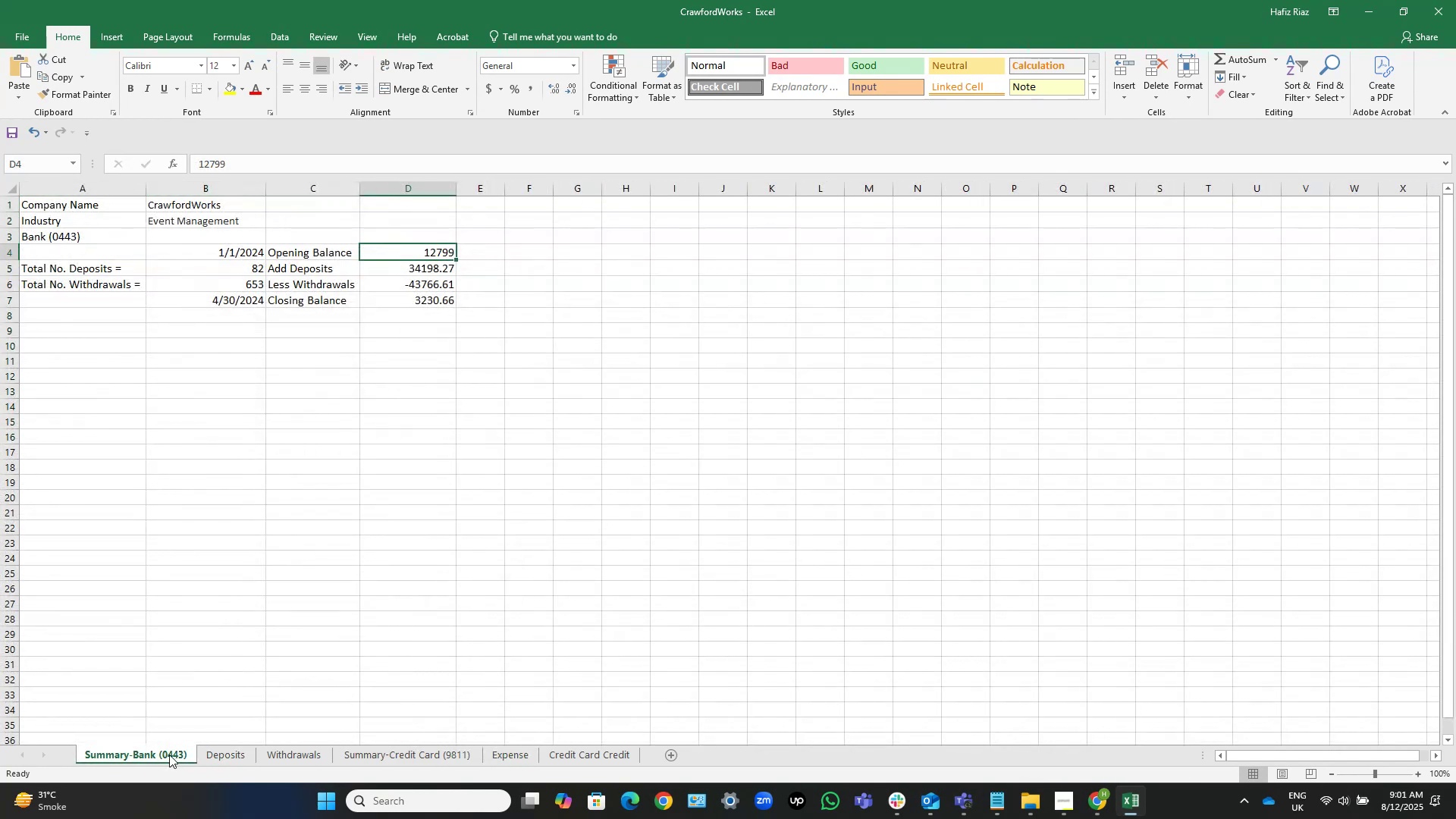 
left_click([450, 753])
 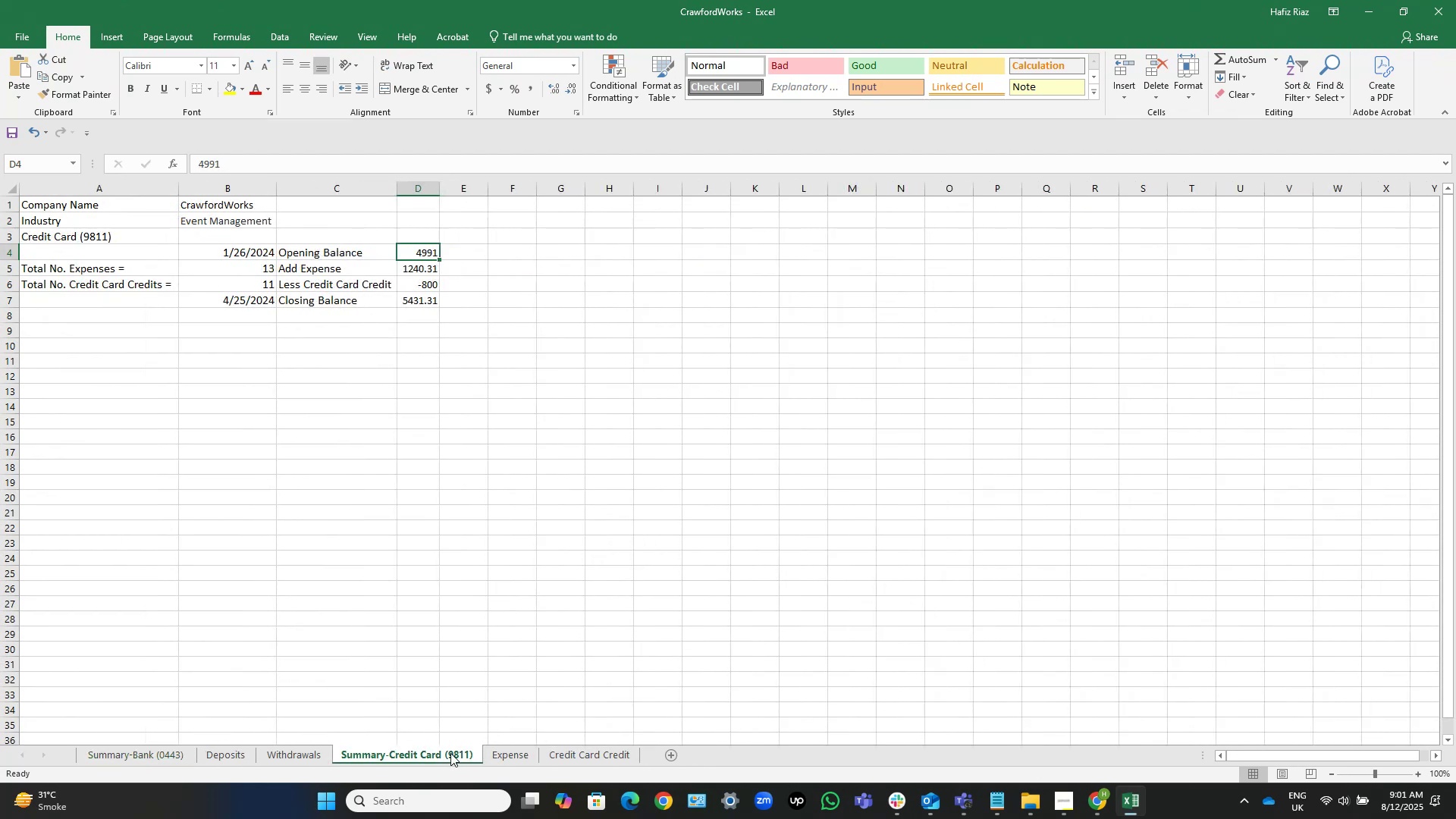 
left_click([450, 753])
 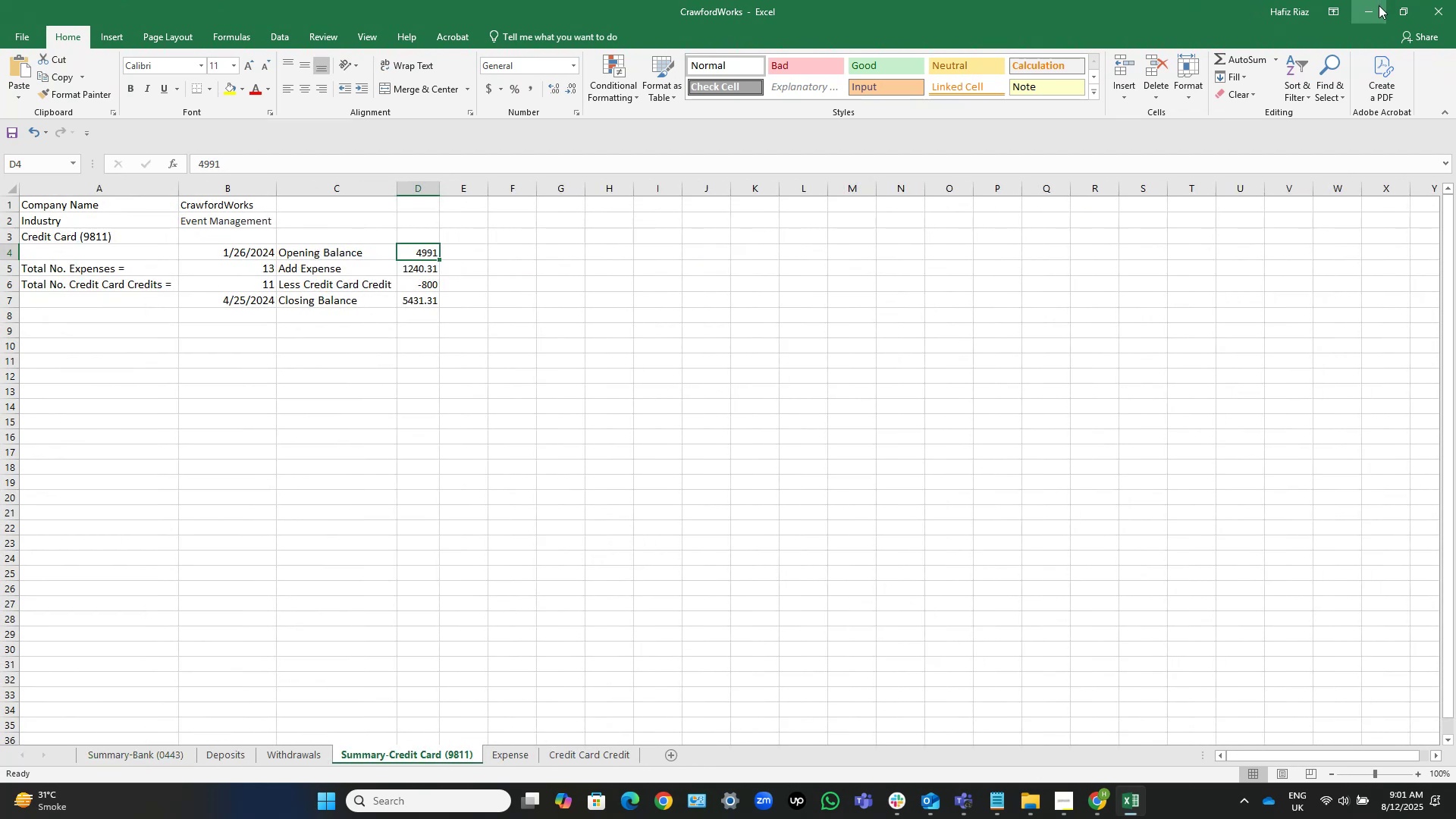 
left_click([1379, 5])
 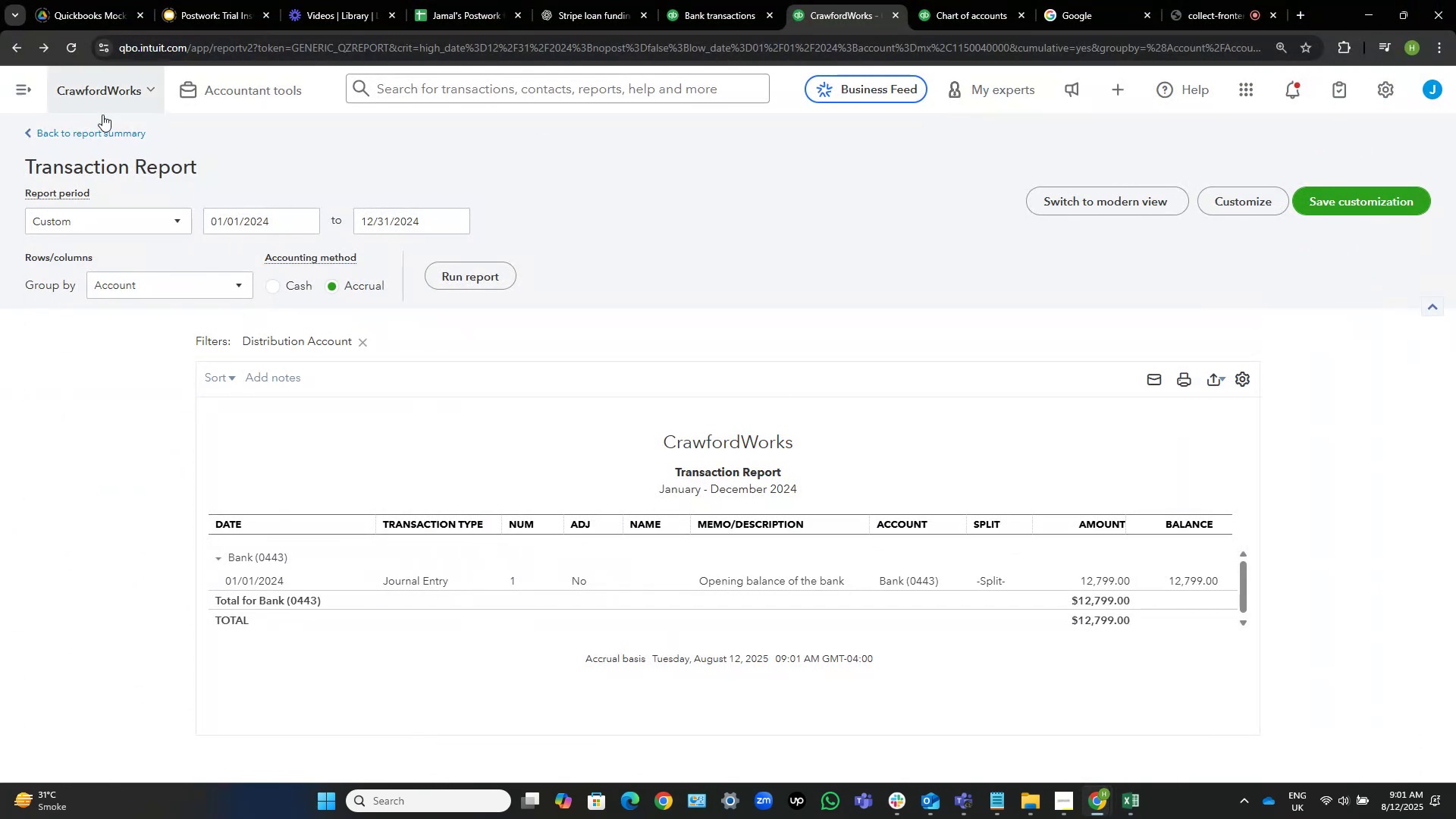 
left_click([108, 133])
 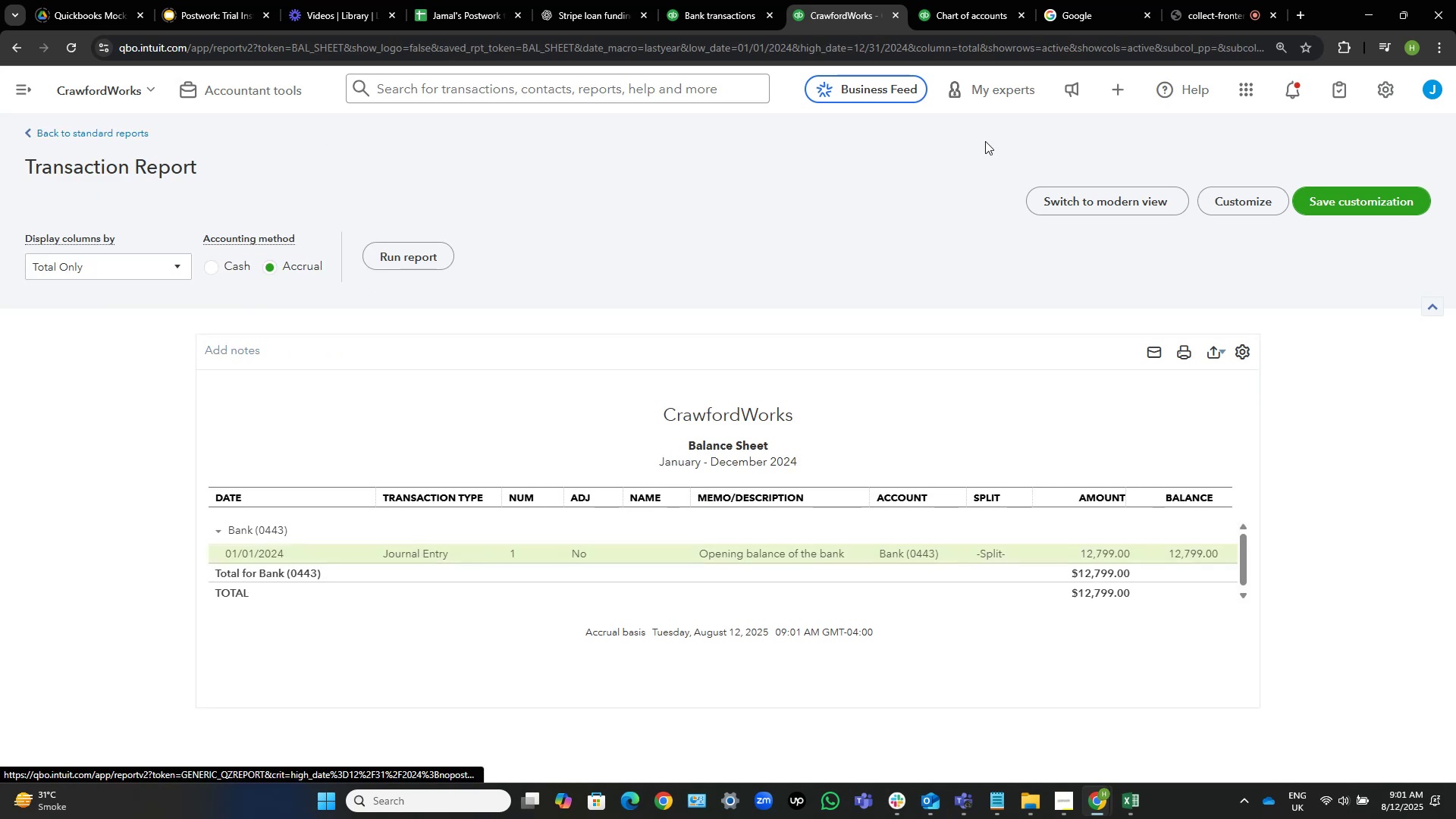 
mouse_move([957, 154])
 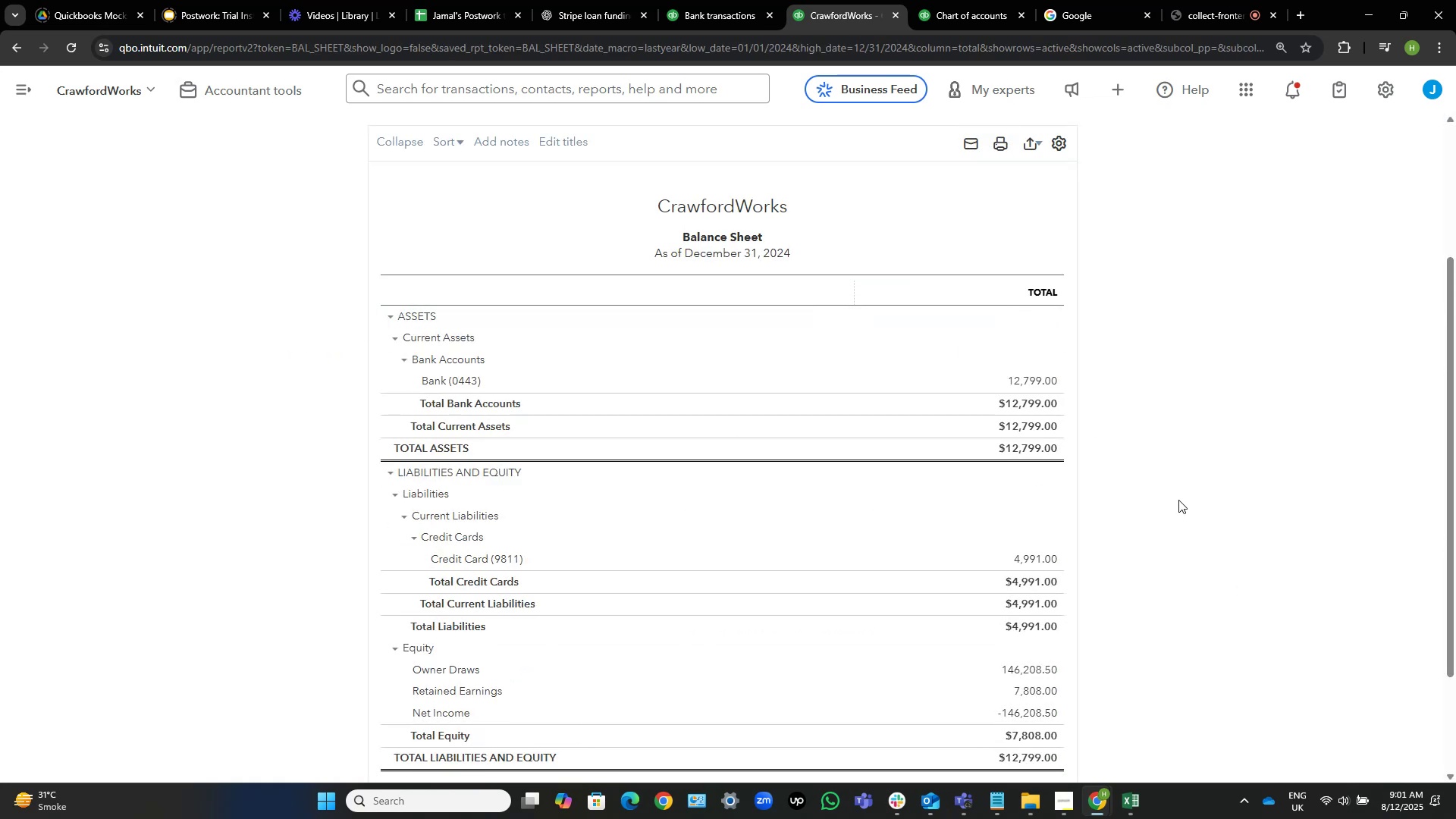 
left_click([1175, 500])
 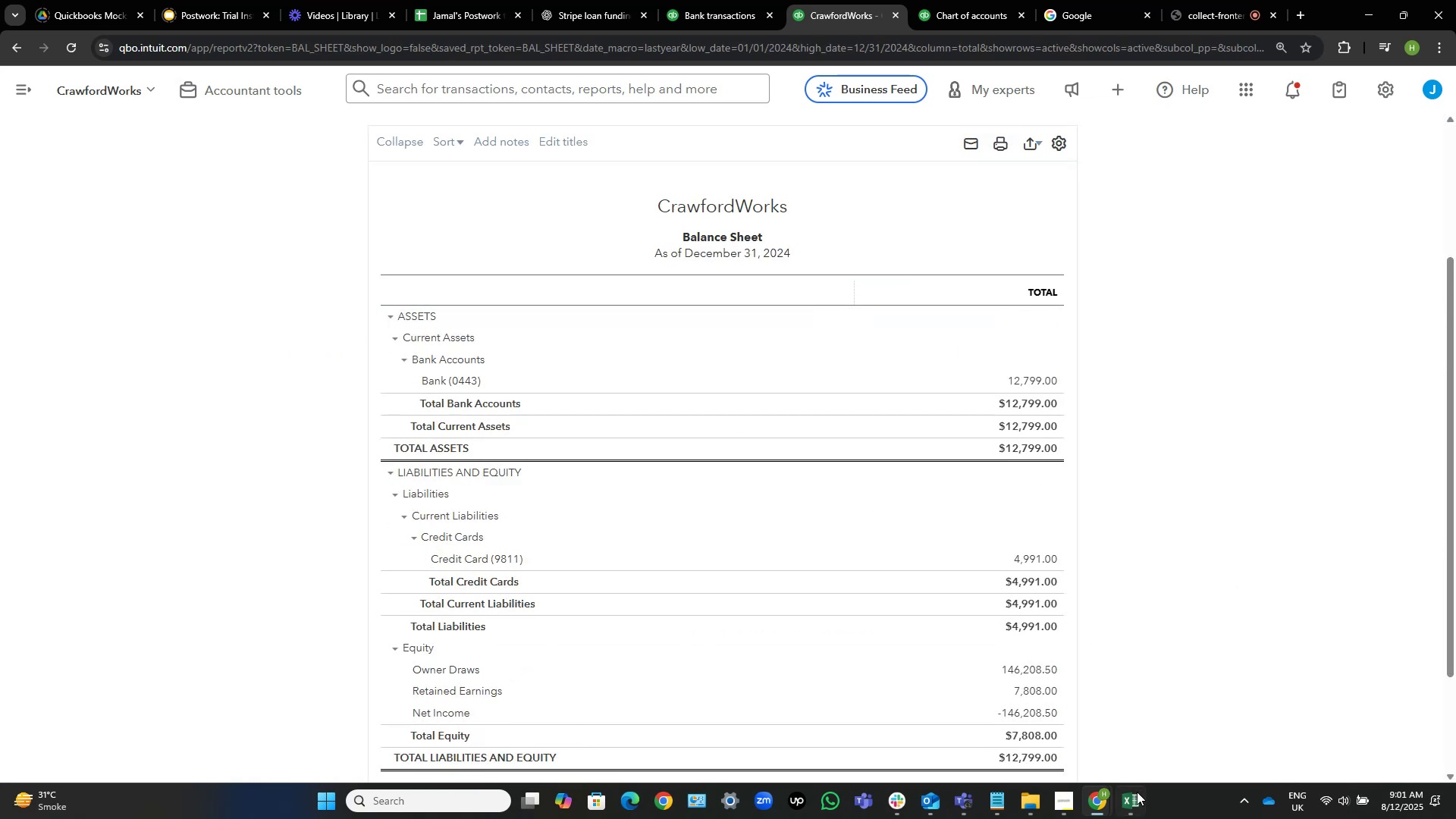 
left_click([1136, 794])
 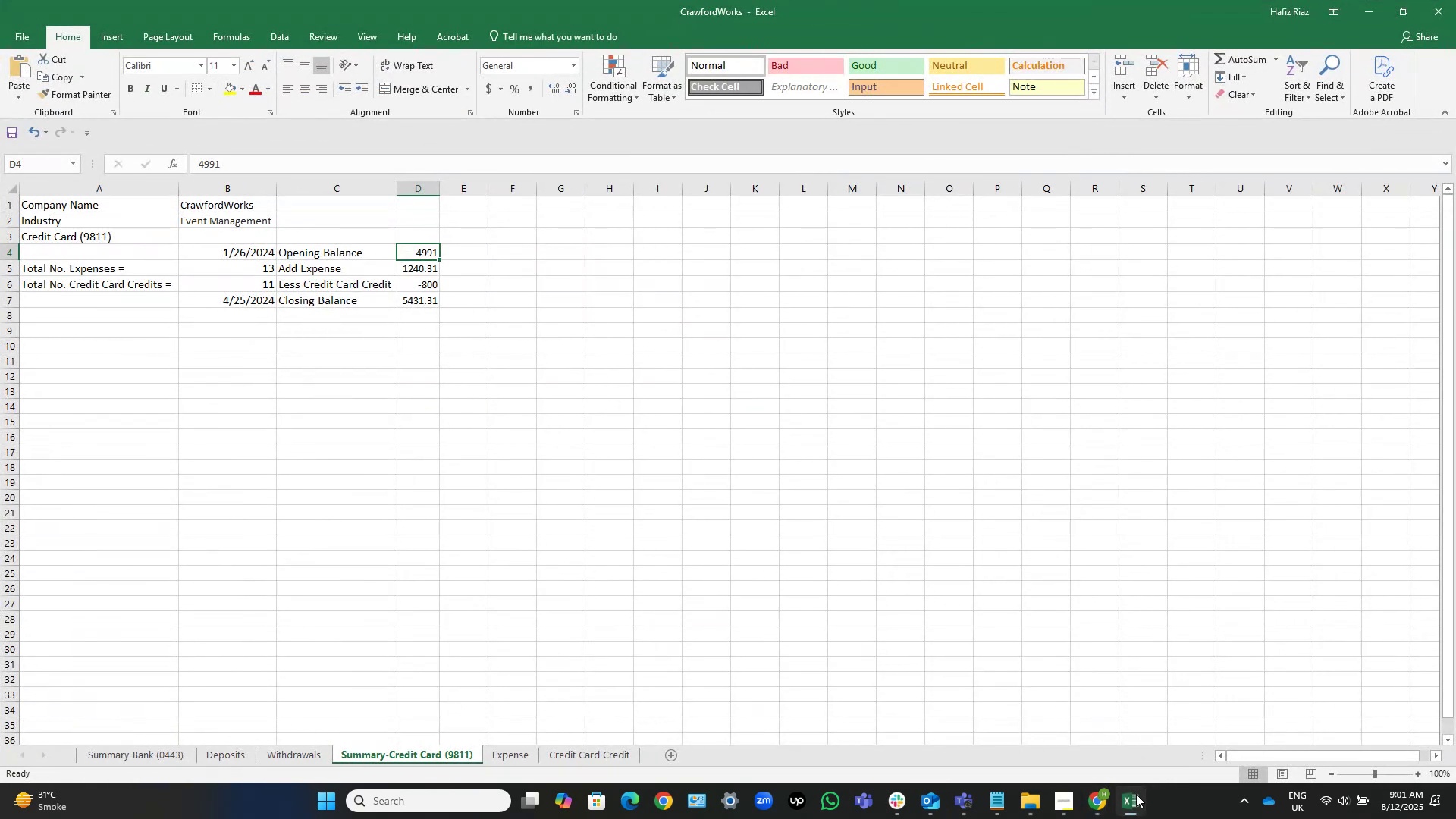 
left_click([1136, 794])
 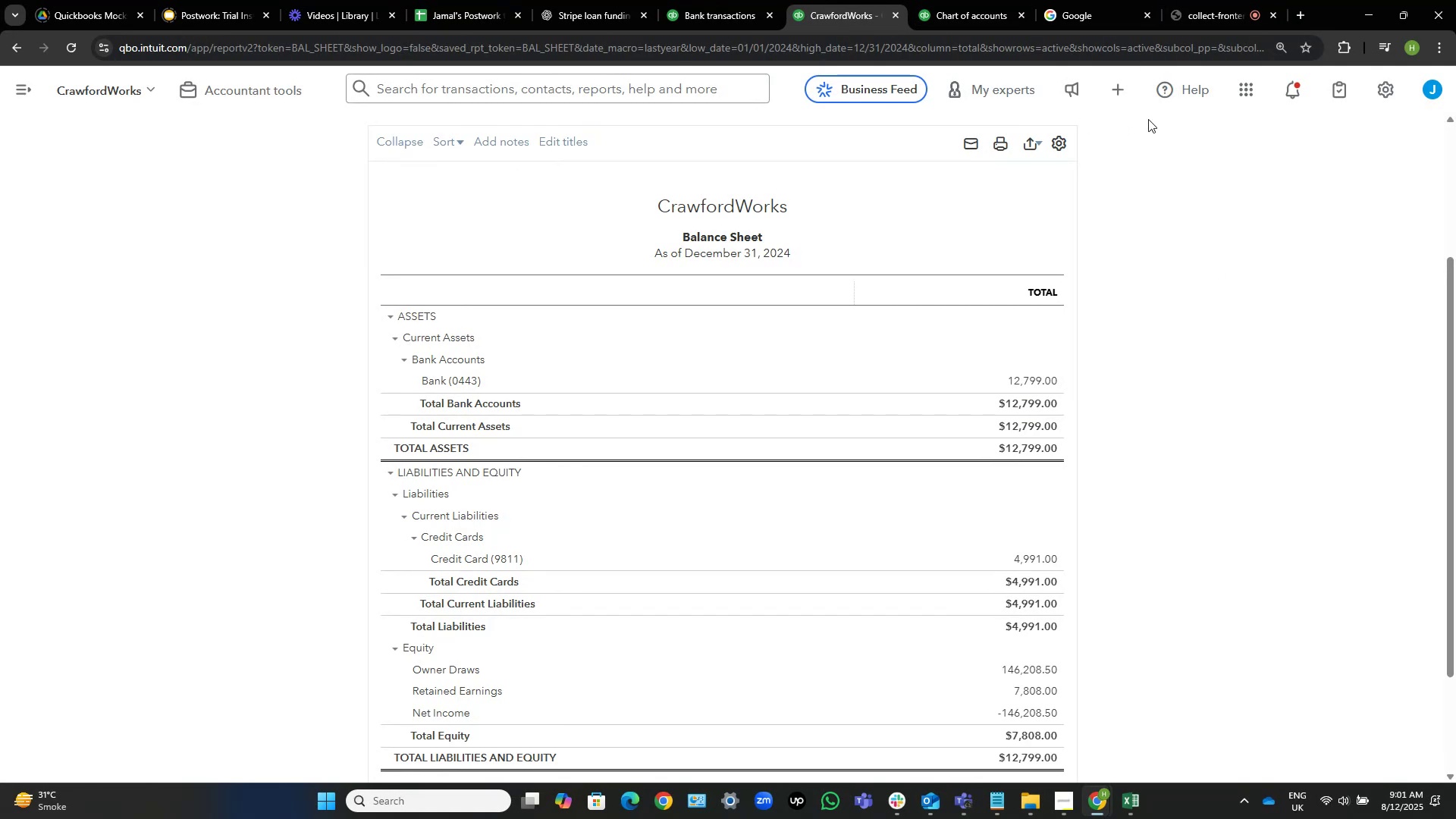 
left_click([1374, 93])
 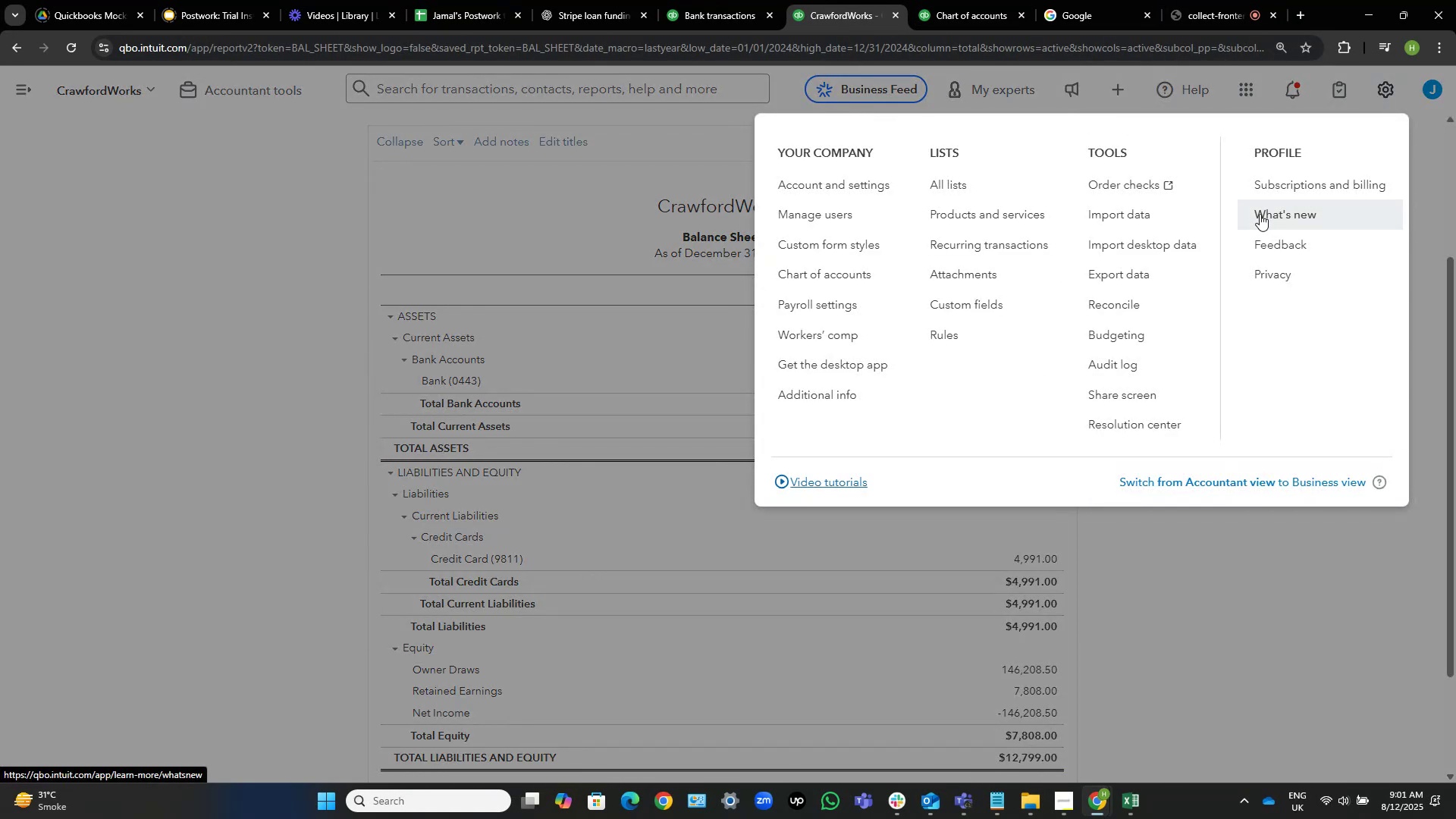 
left_click([1134, 214])
 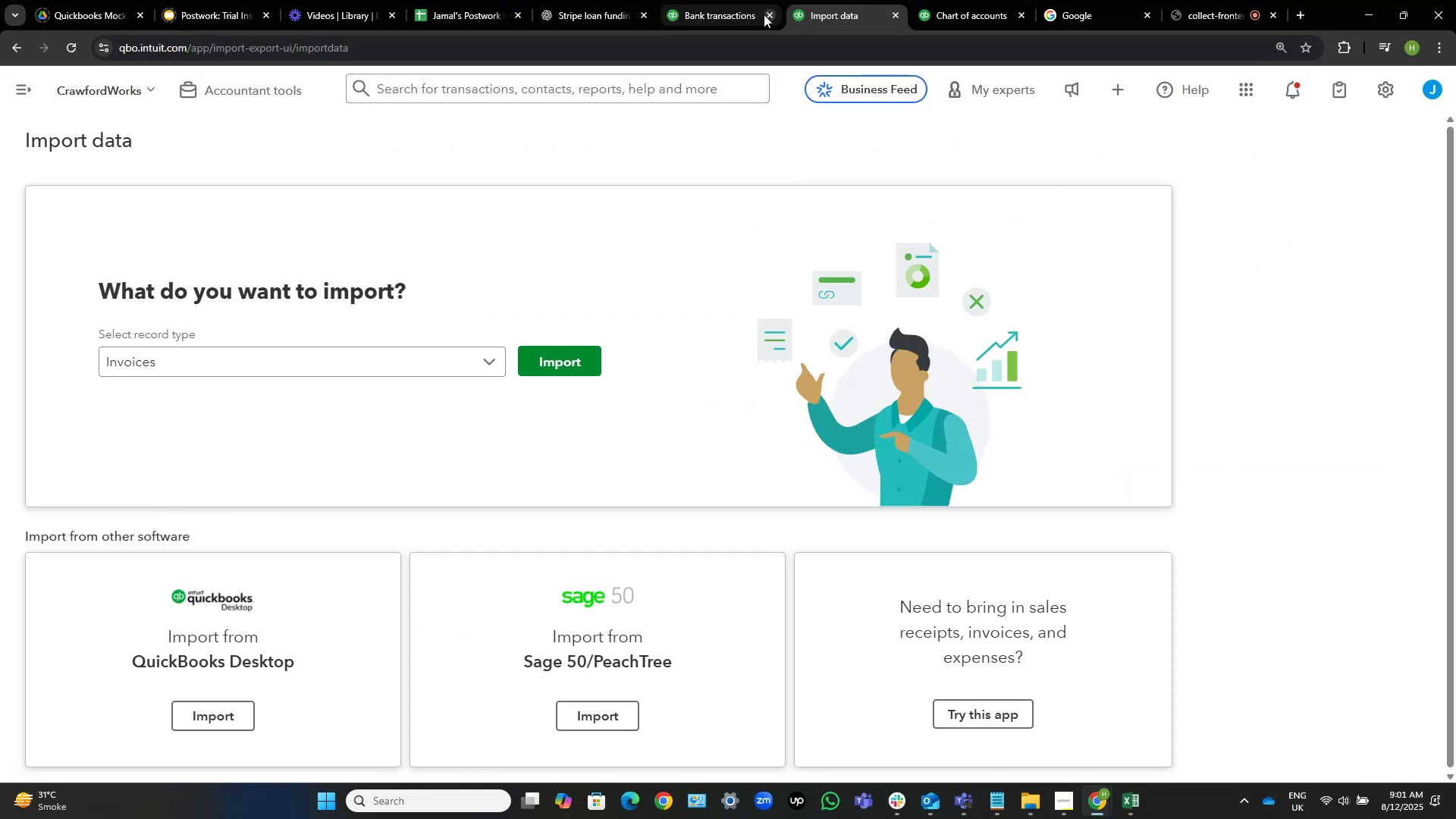 
double_click([775, 14])
 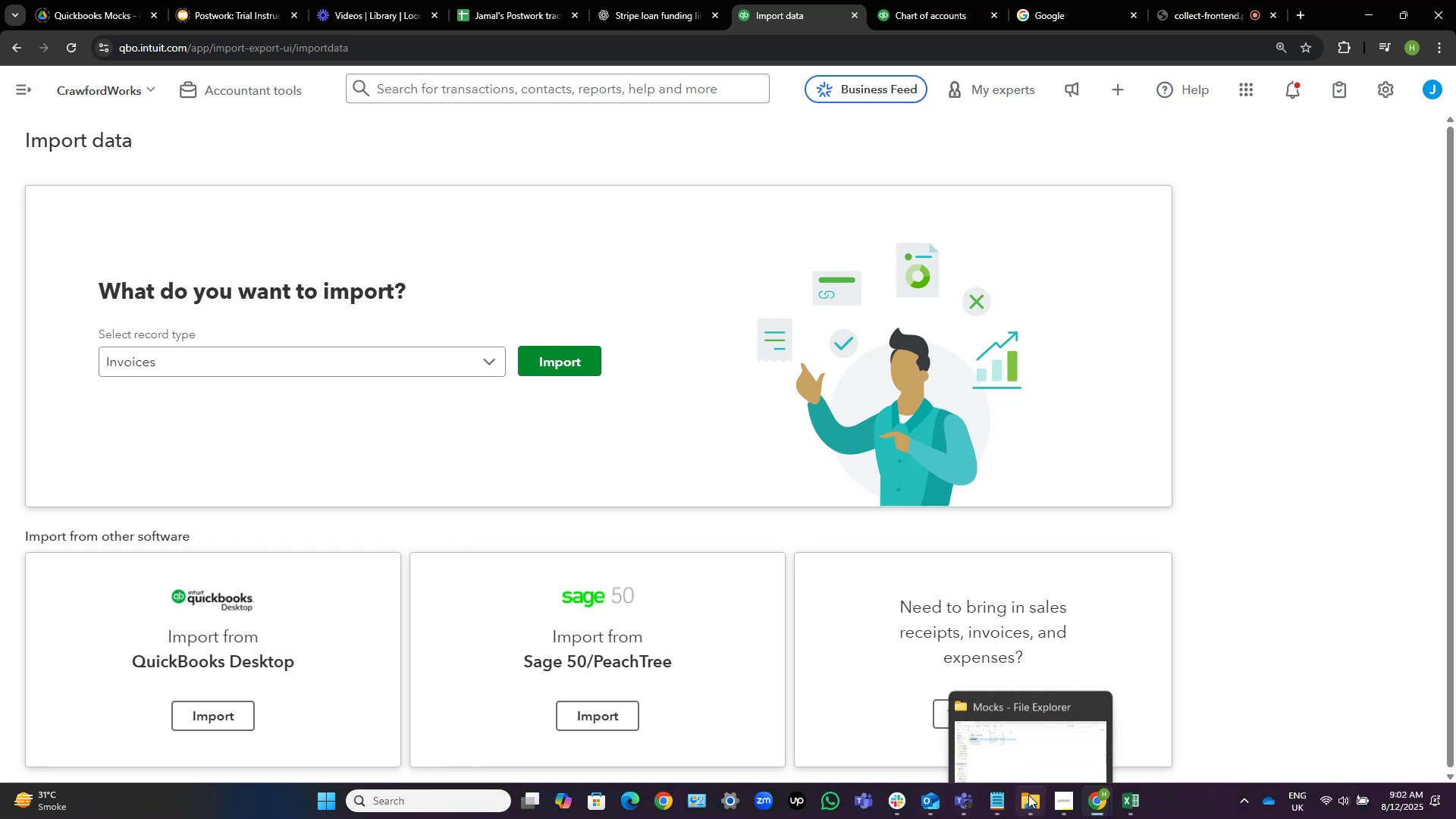 
left_click([260, 369])
 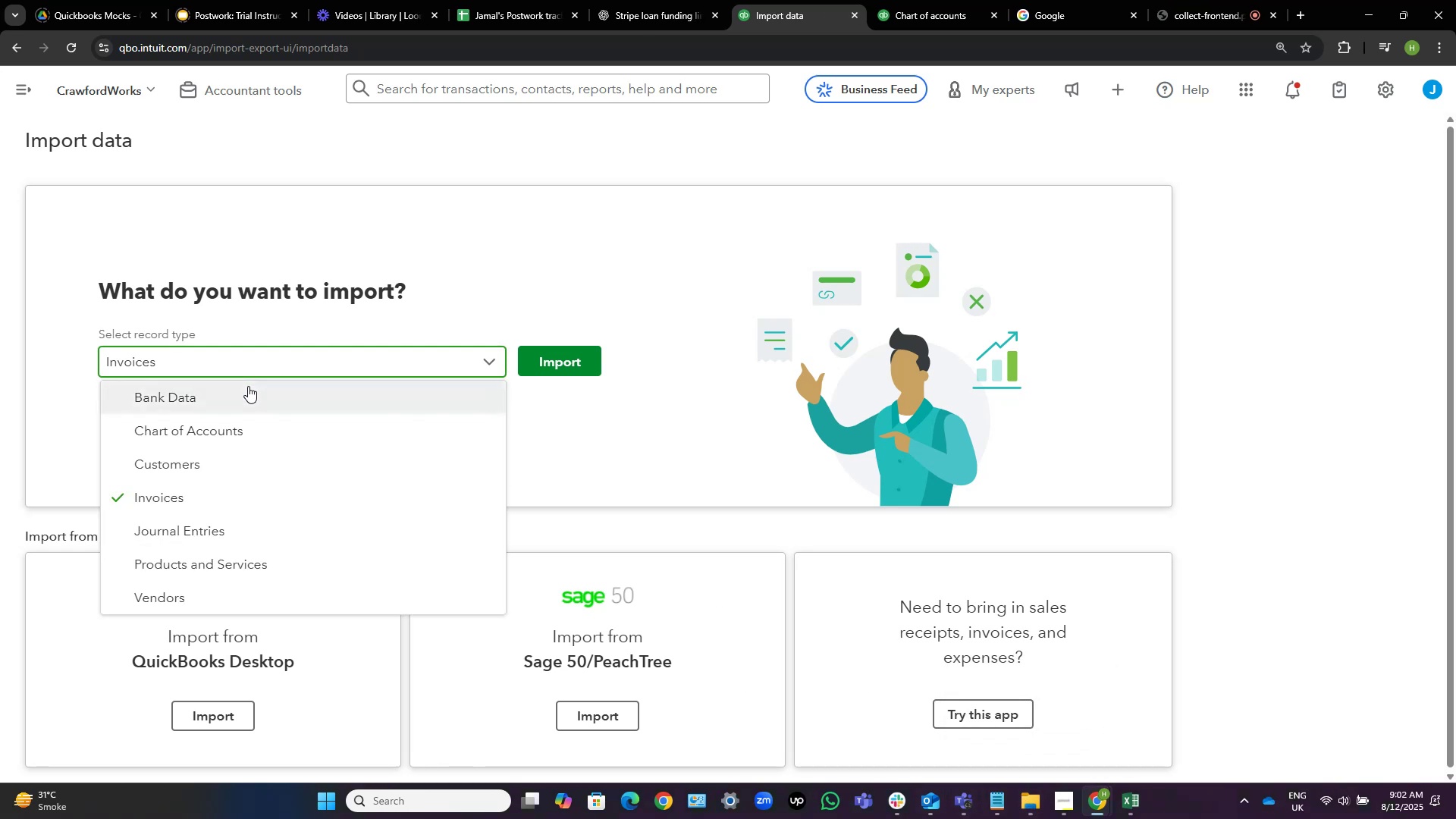 
left_click([245, 394])
 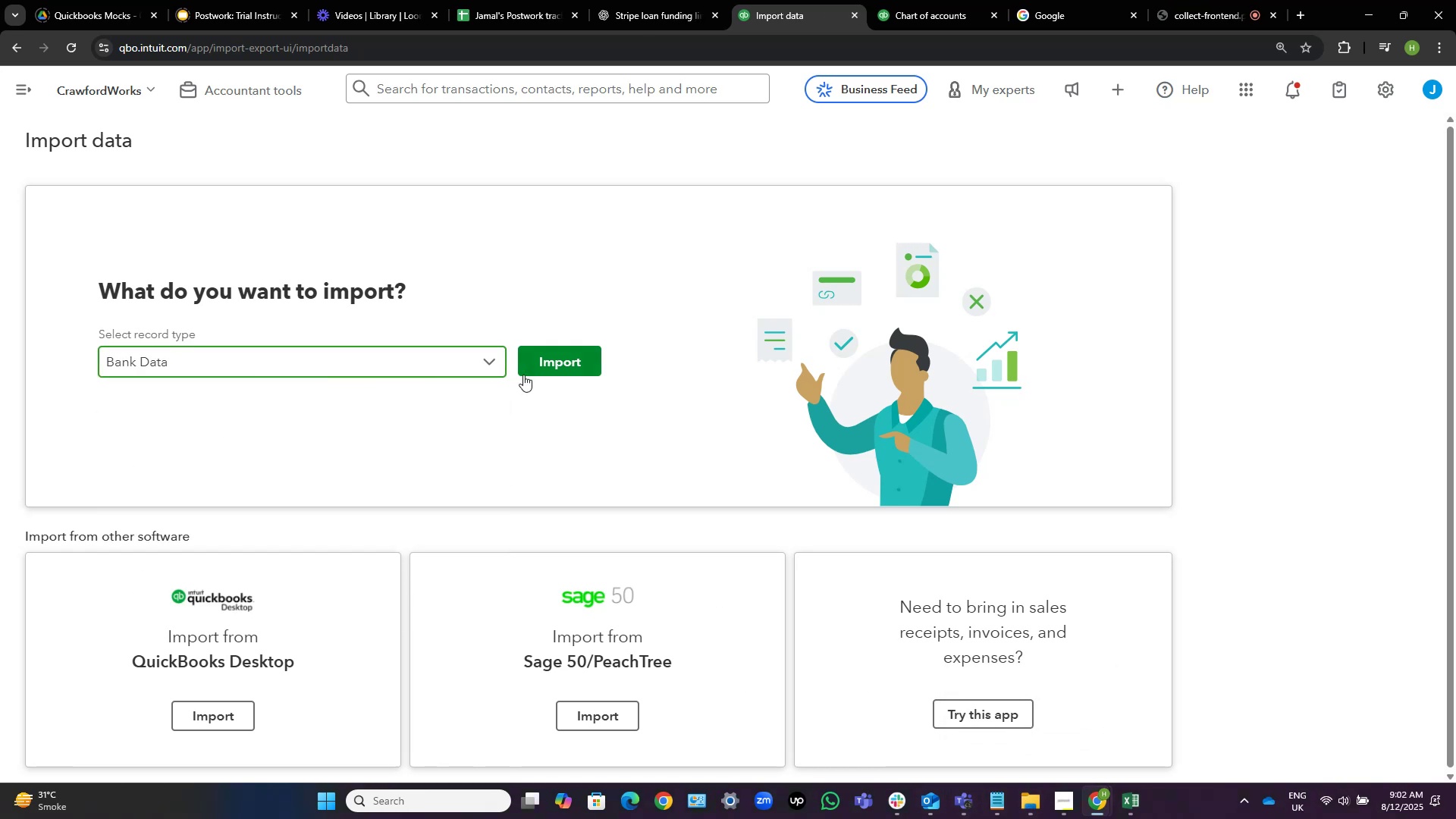 
left_click([549, 361])
 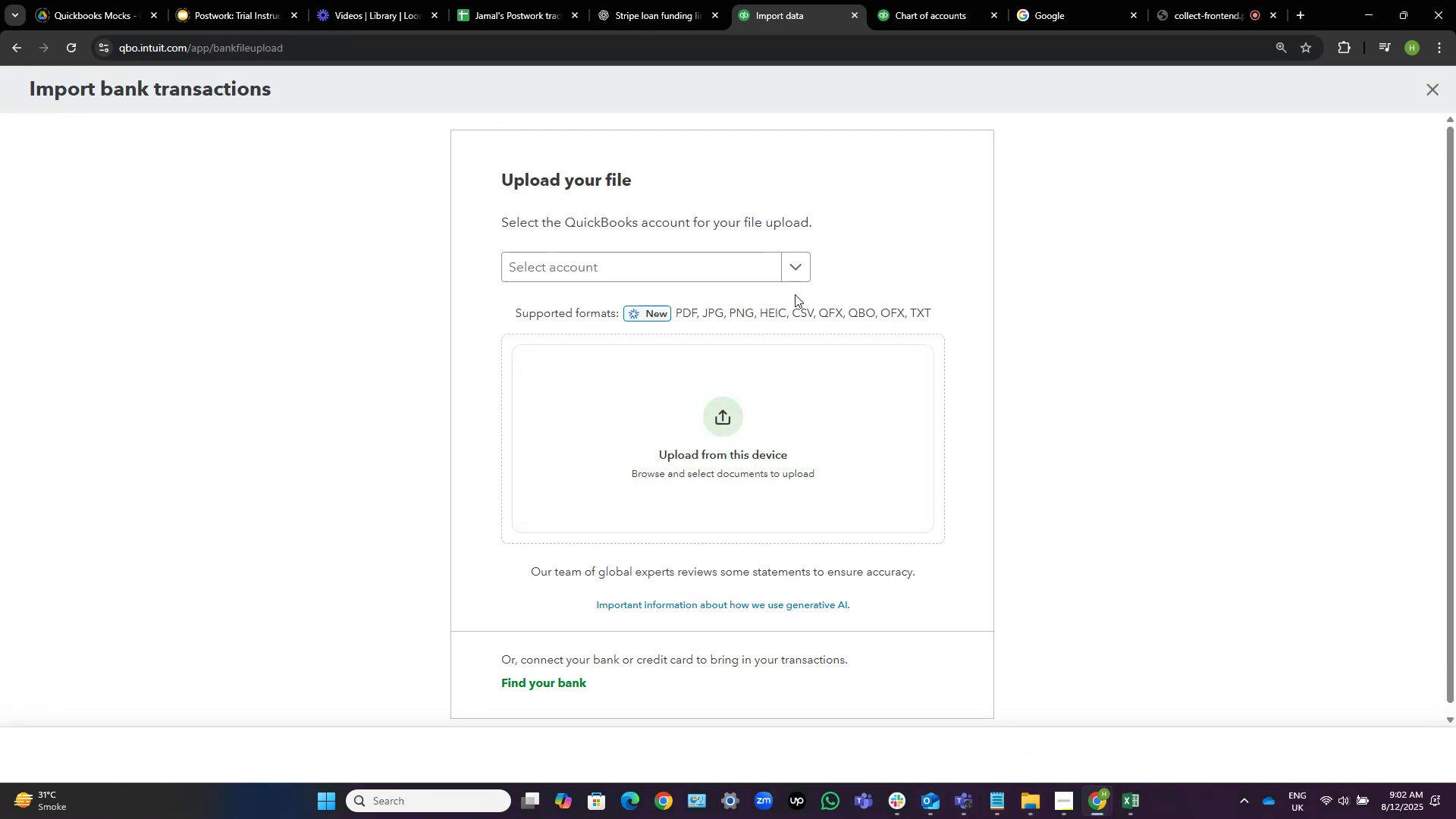 
left_click([718, 271])
 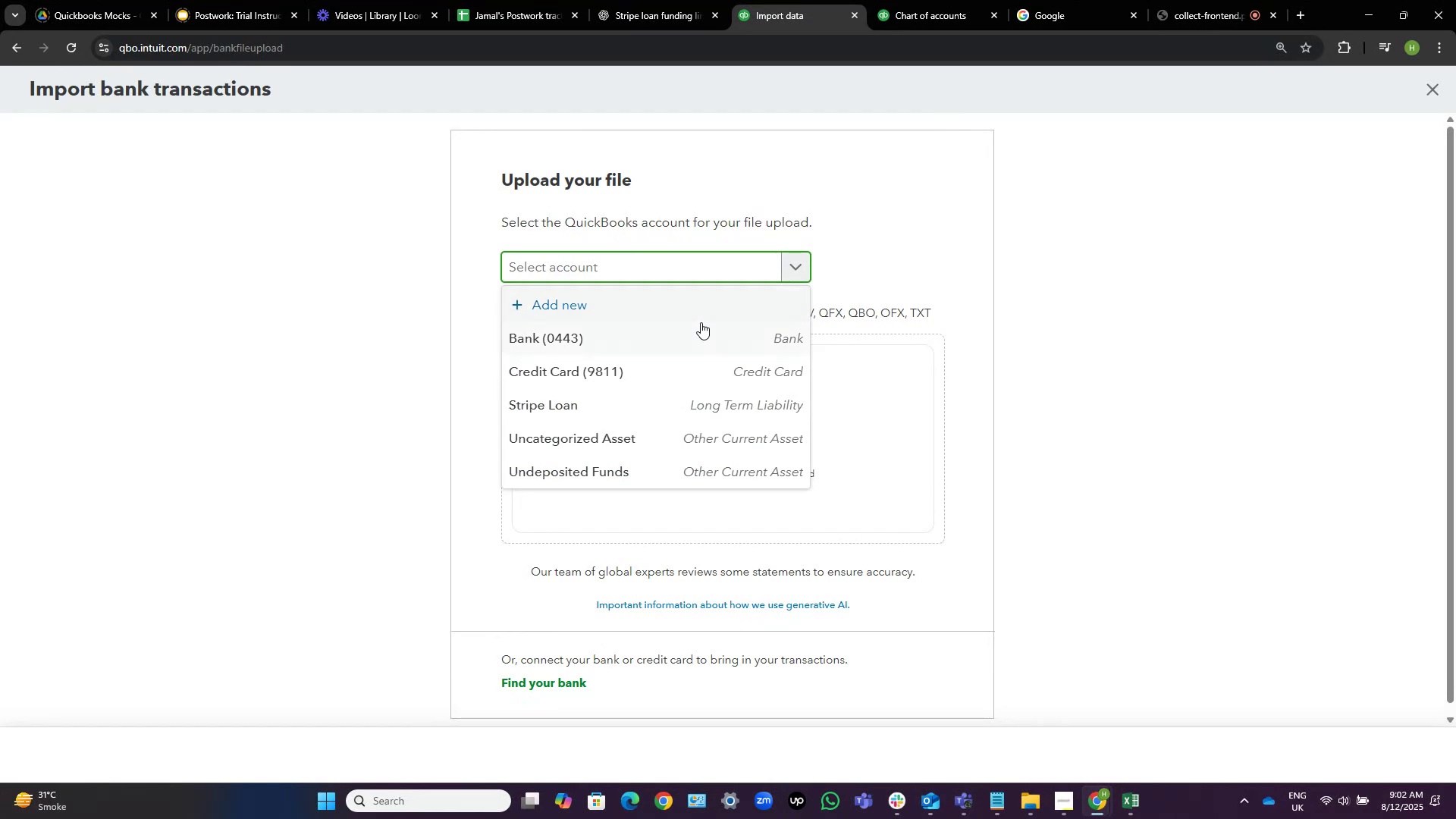 
left_click([703, 334])
 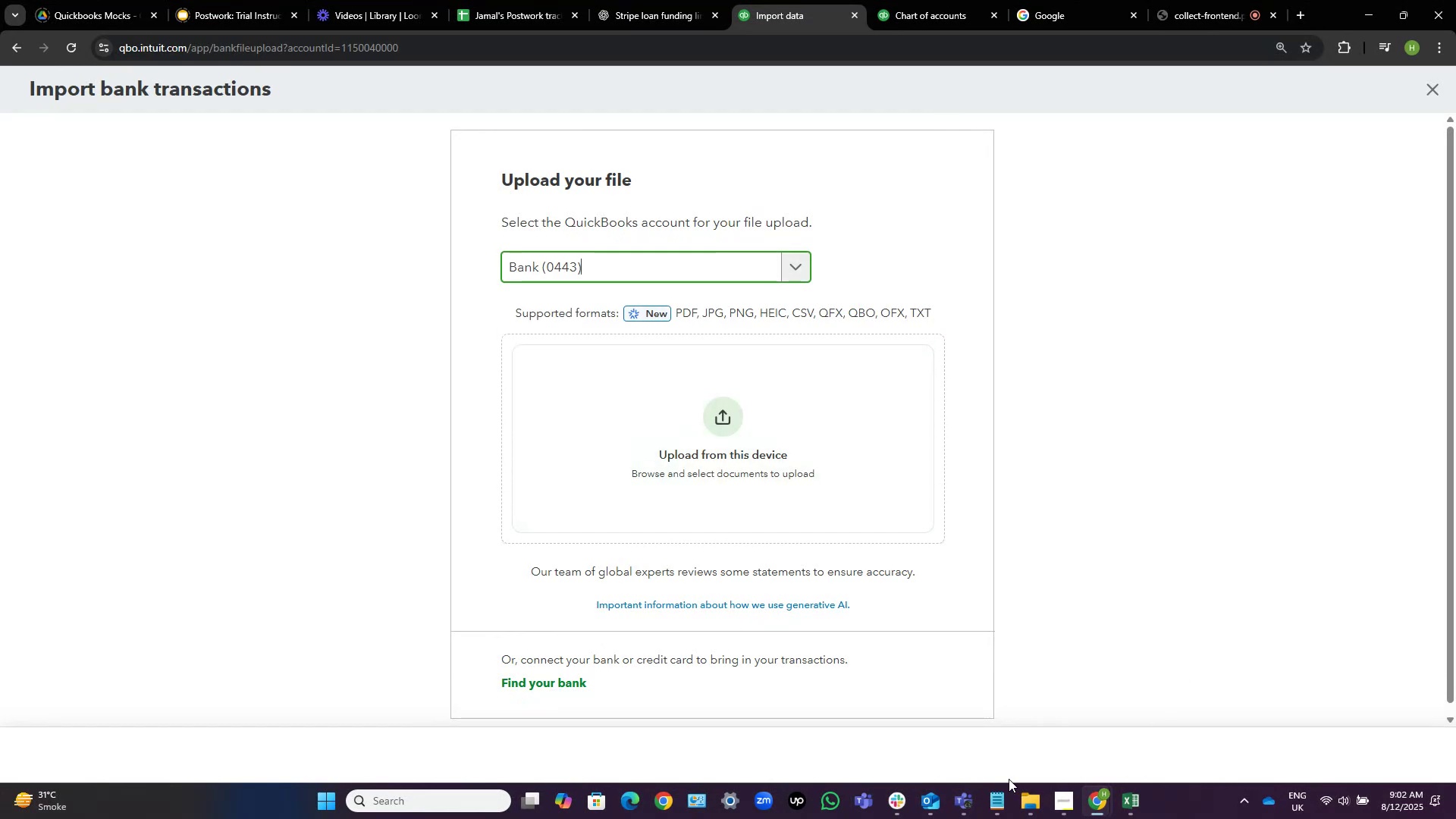 
left_click([1013, 800])
 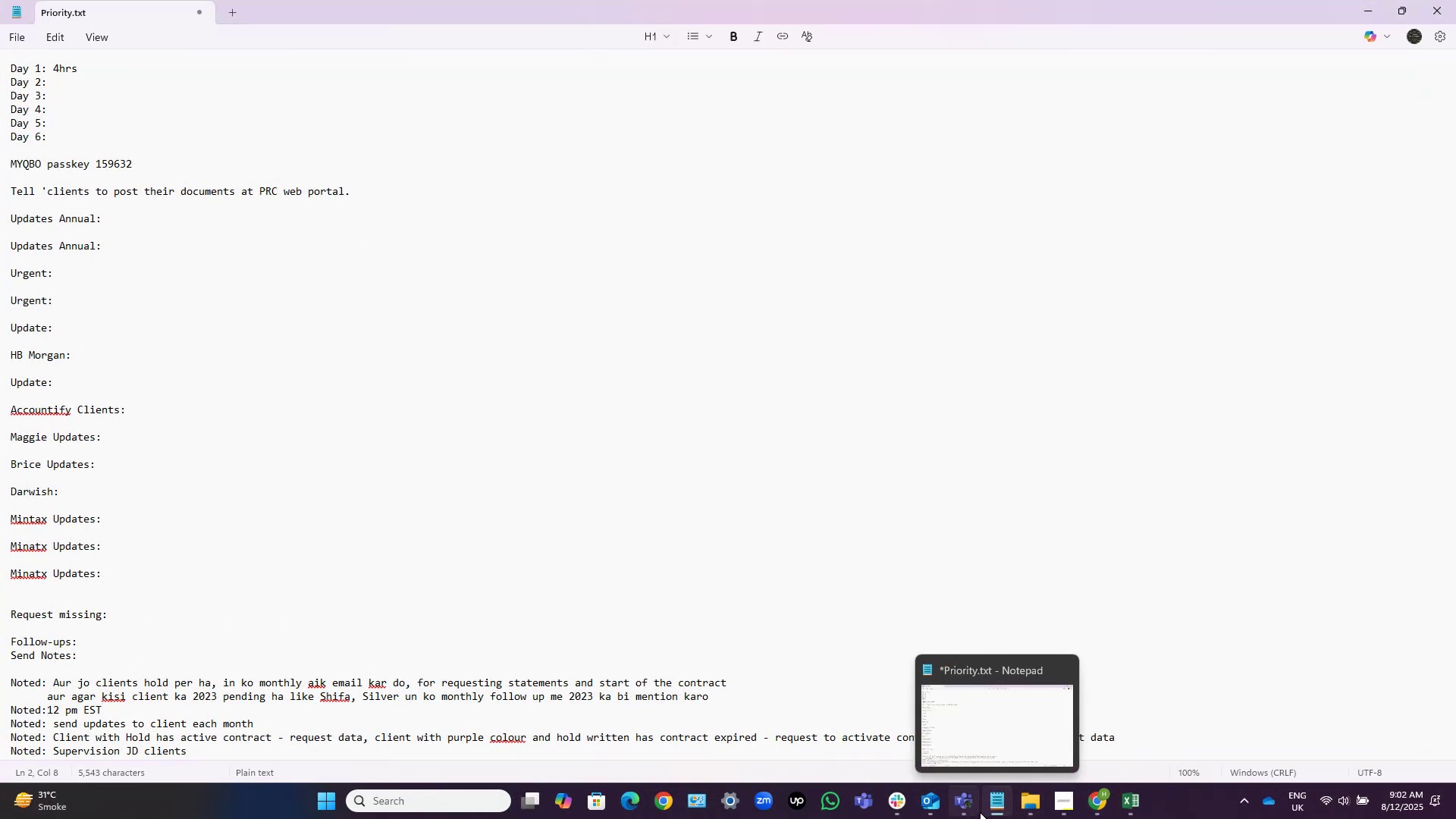 
left_click([998, 808])
 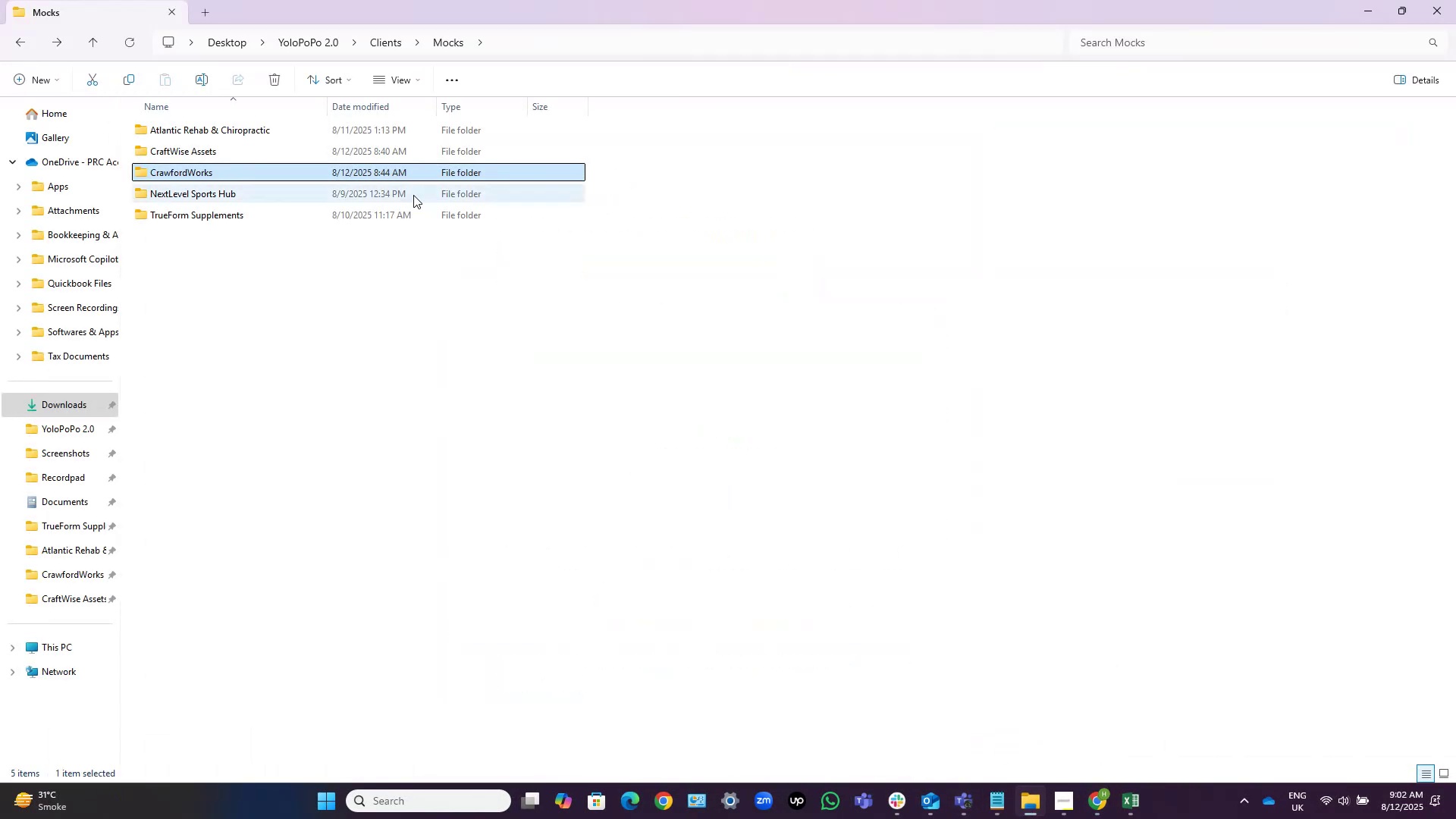 
double_click([237, 178])
 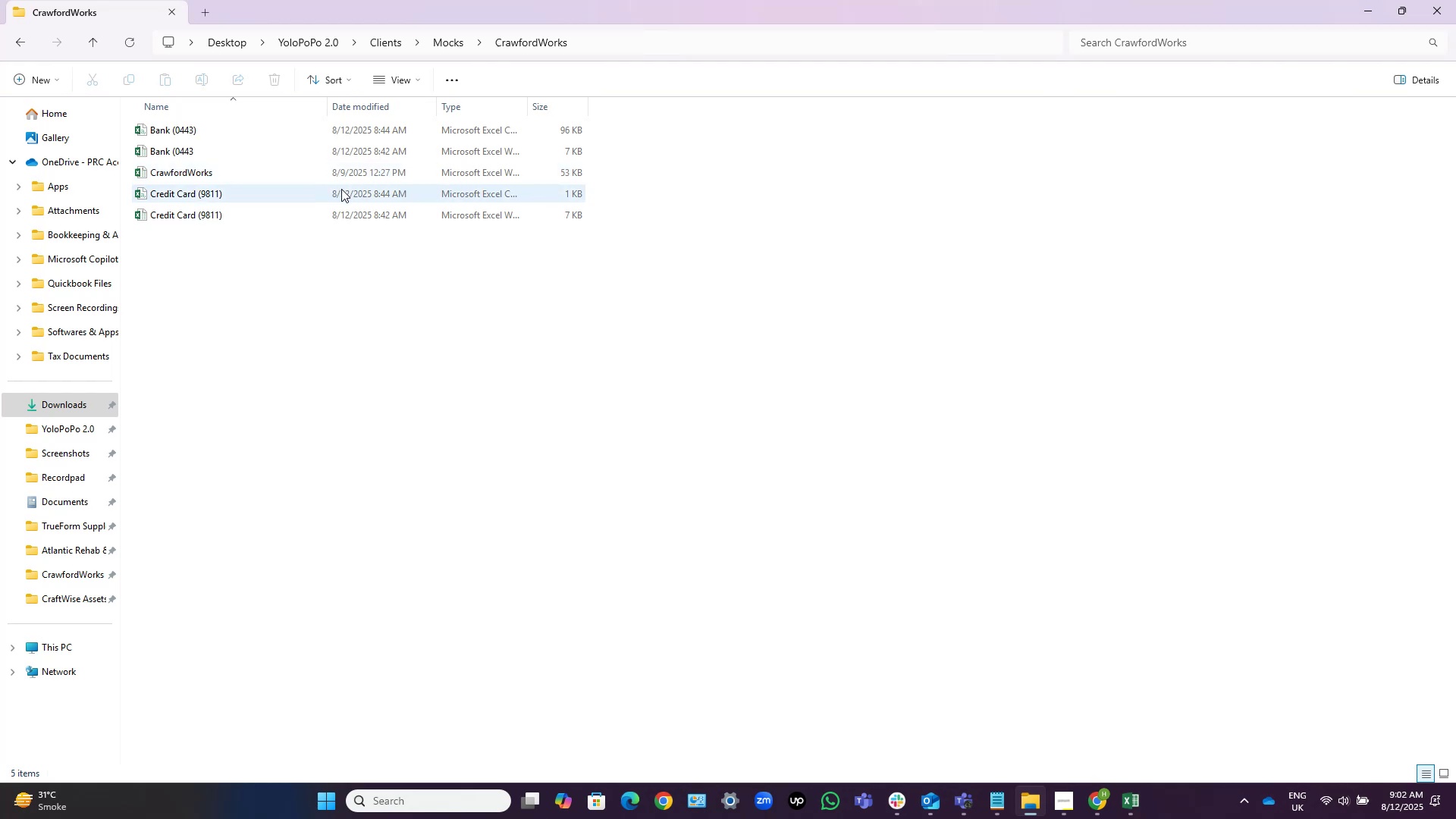 
left_click([269, 127])
 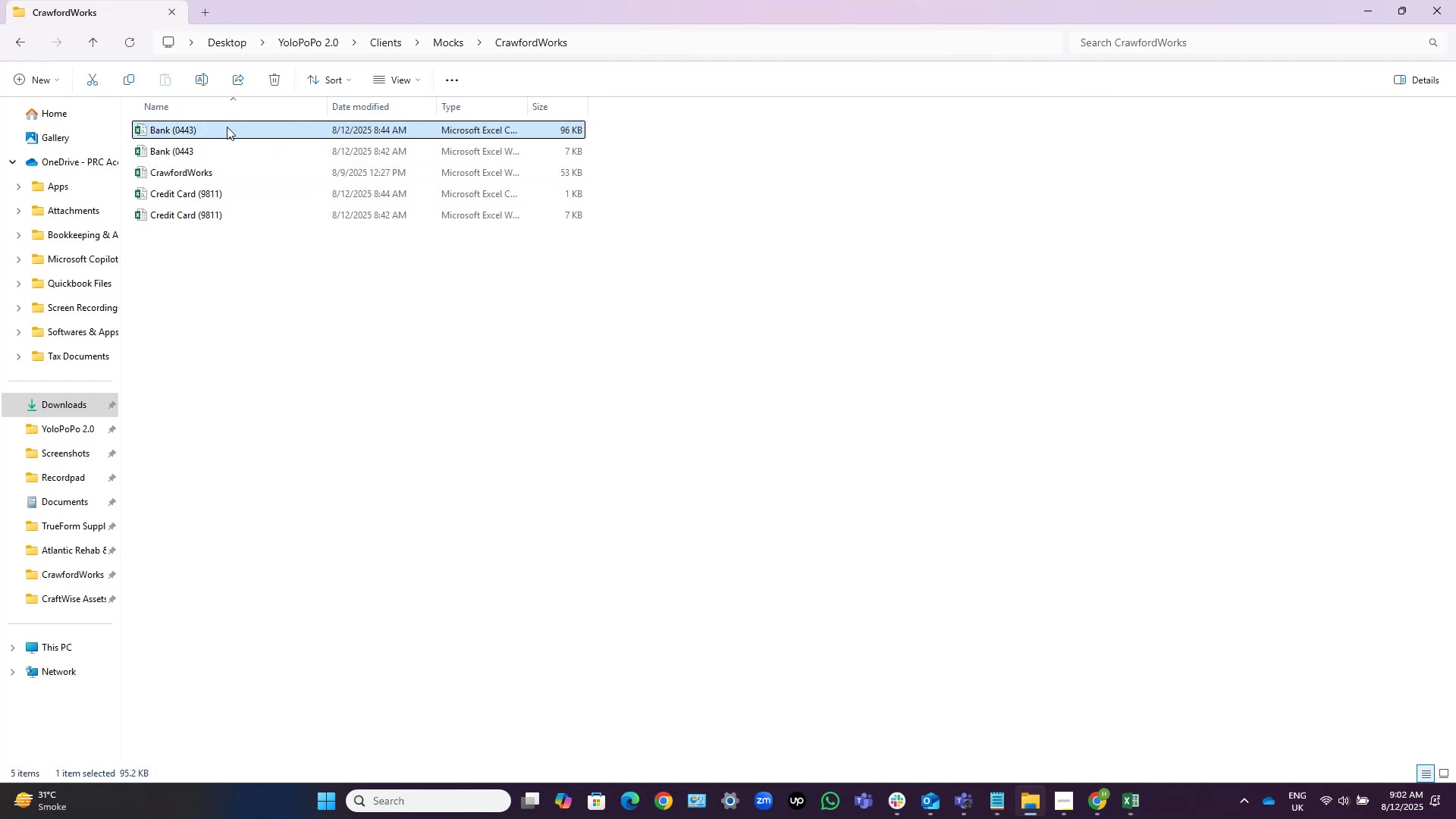 
left_click_drag(start_coordinate=[227, 127], to_coordinate=[683, 397])
 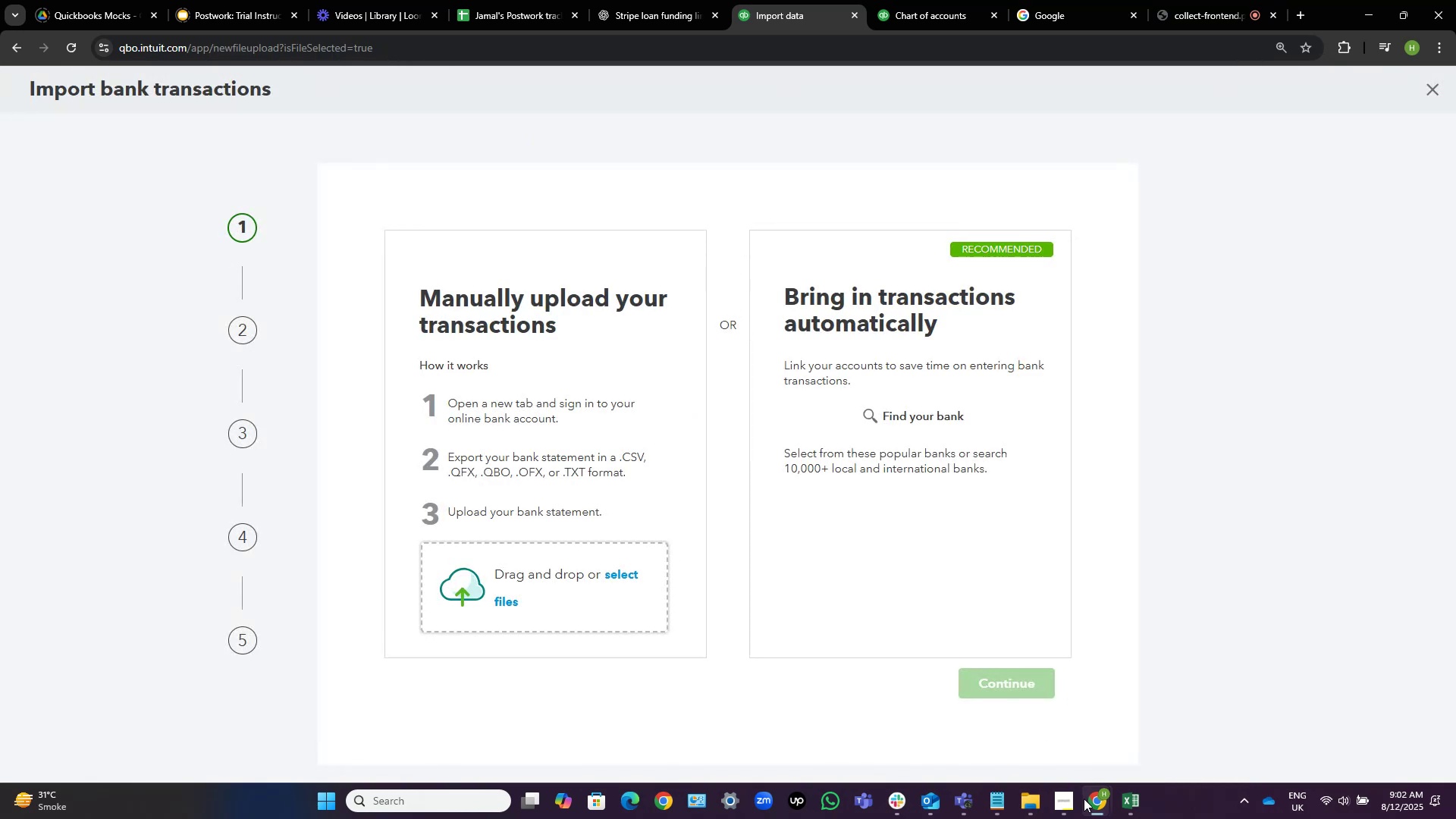 
wait(8.69)
 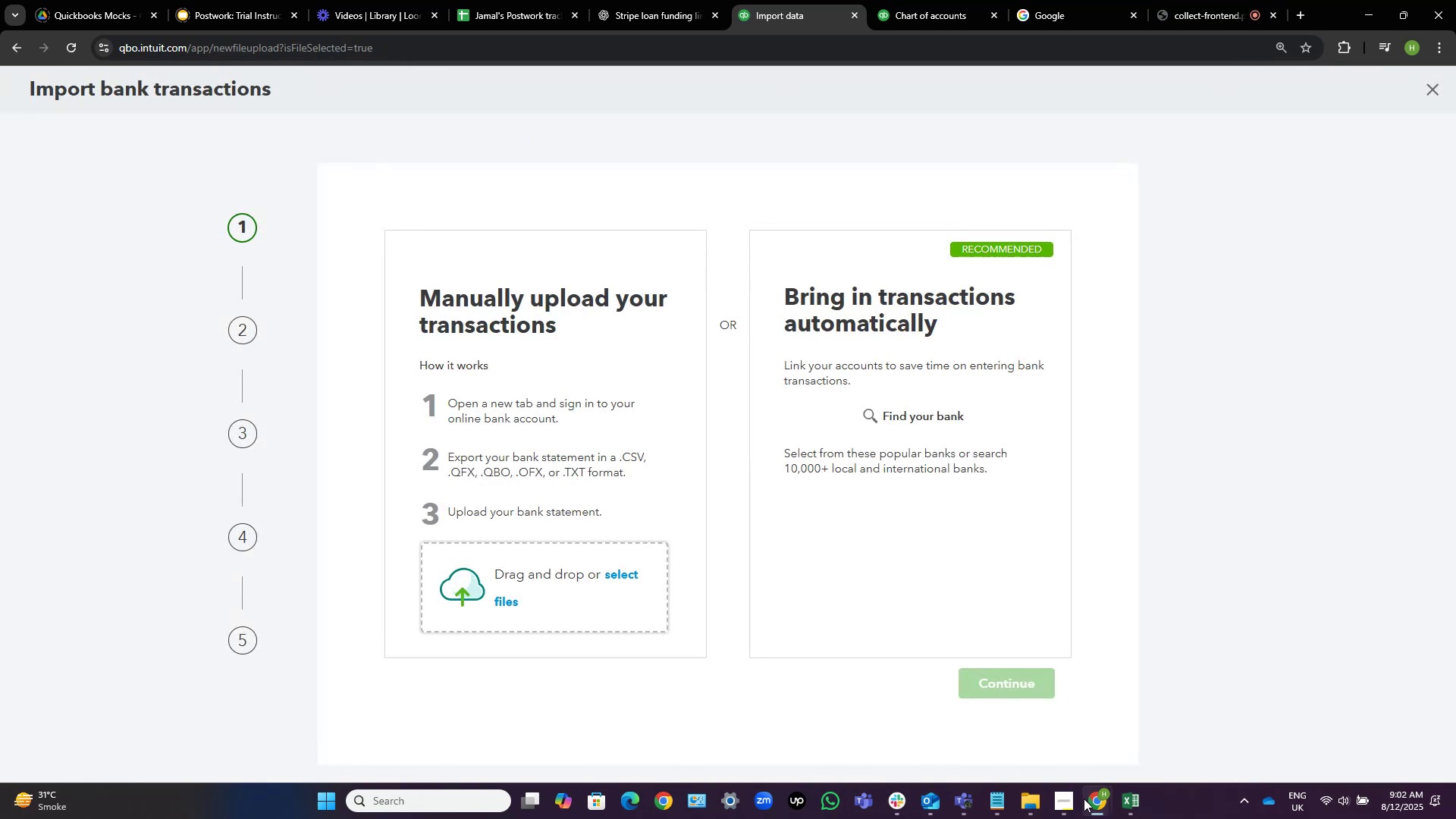 
left_click_drag(start_coordinate=[1065, 805], to_coordinate=[1025, 802])
 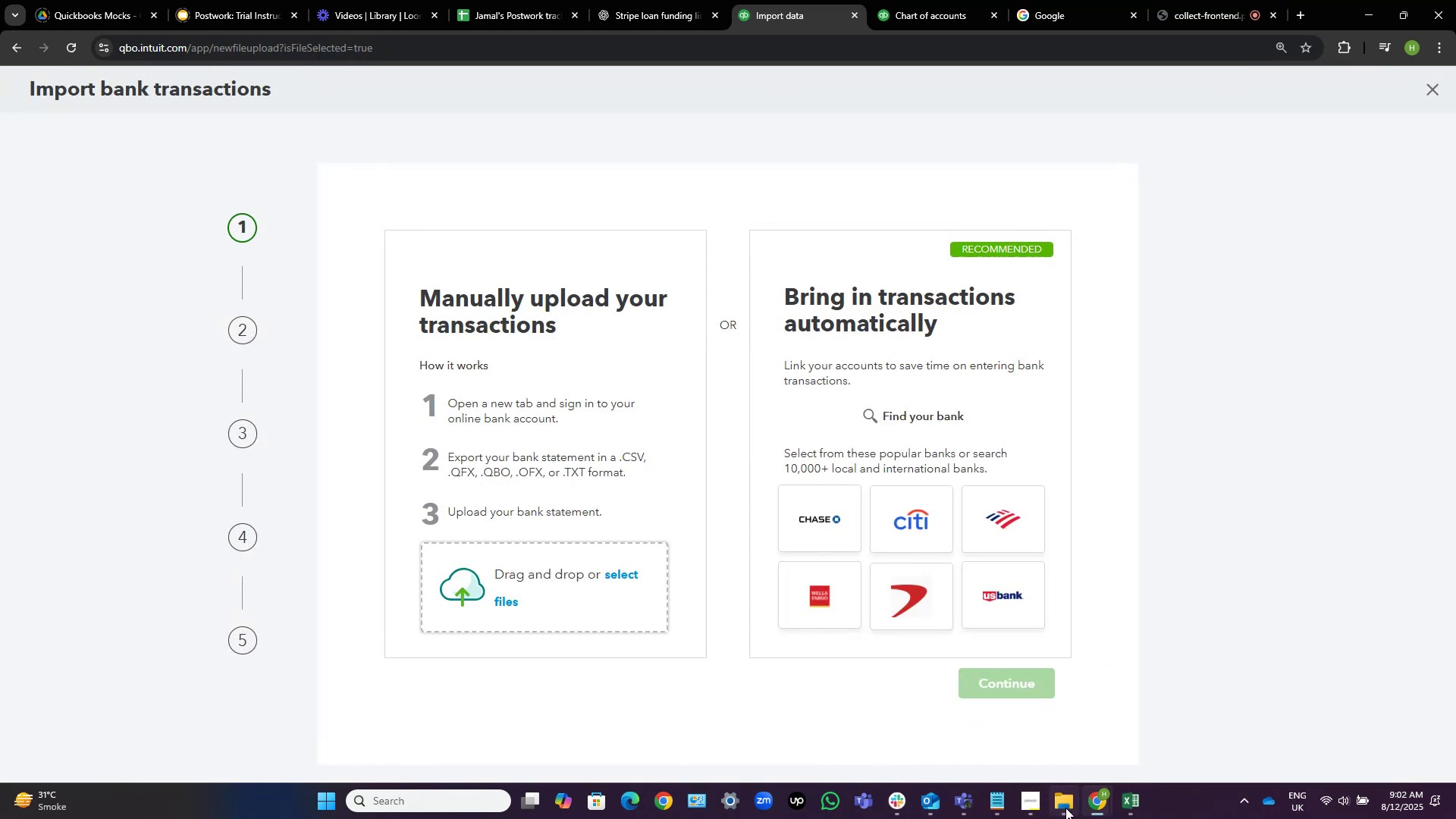 
left_click([1065, 807])
 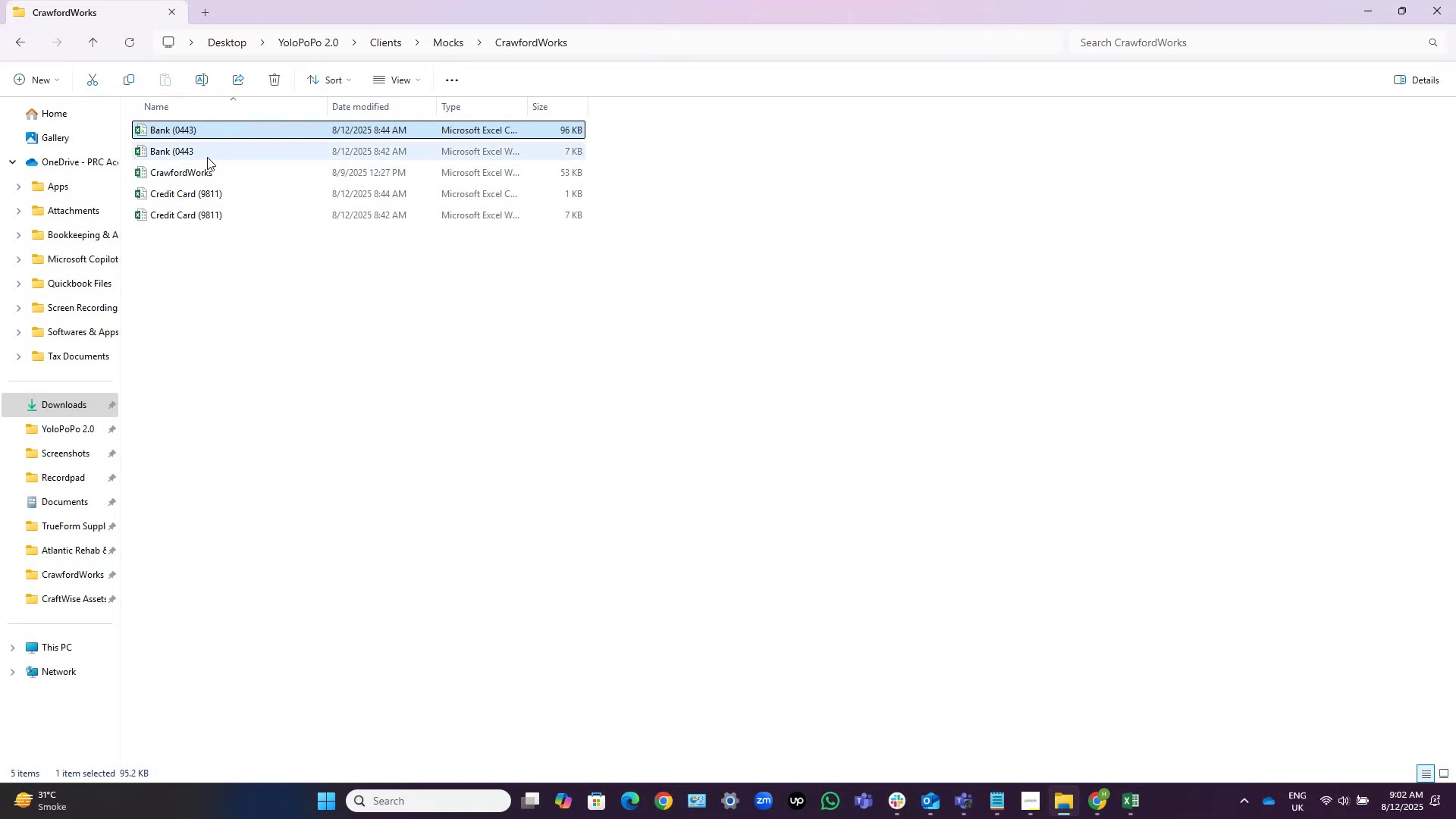 
left_click_drag(start_coordinate=[220, 130], to_coordinate=[587, 604])
 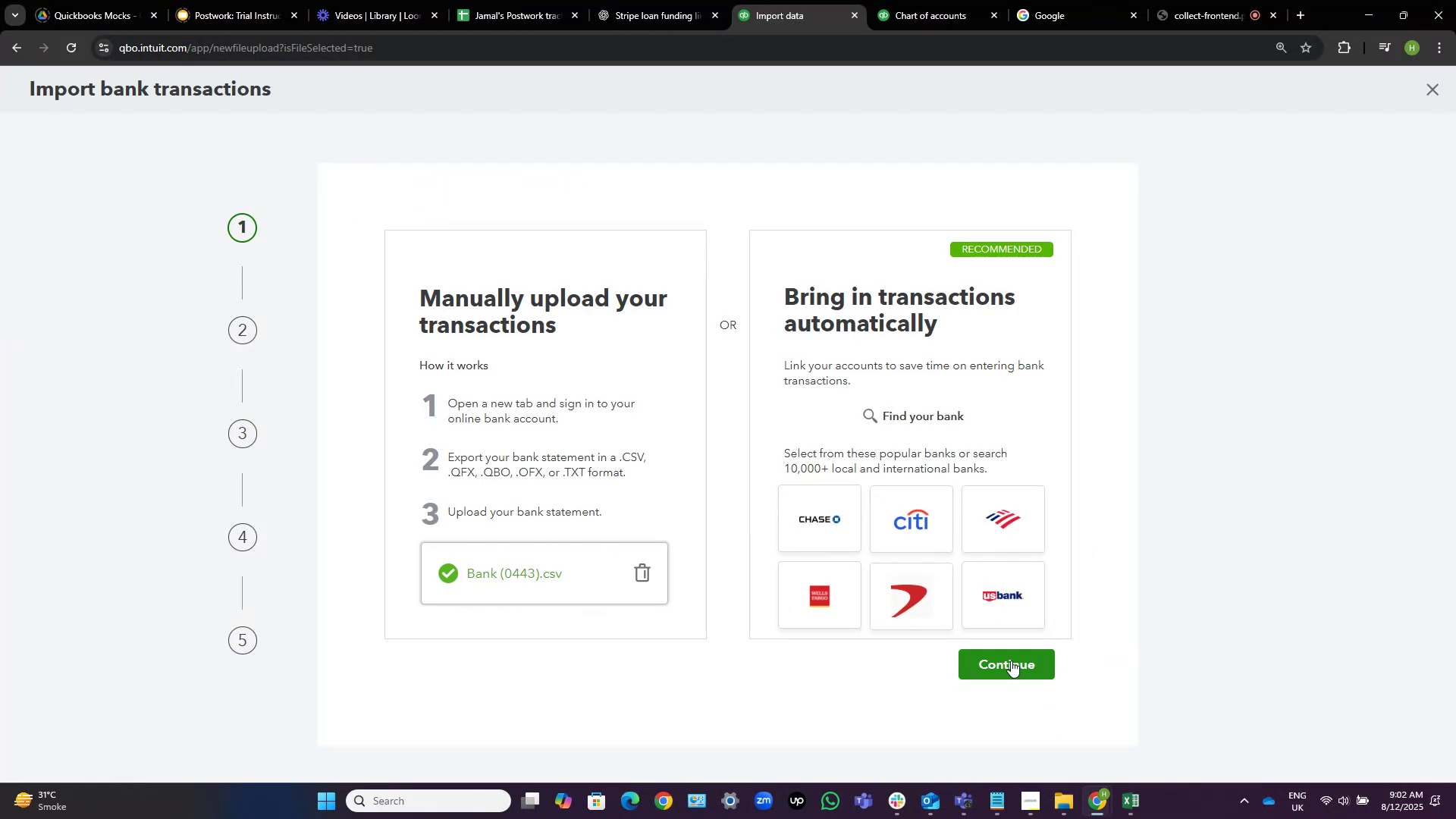 
left_click([993, 663])
 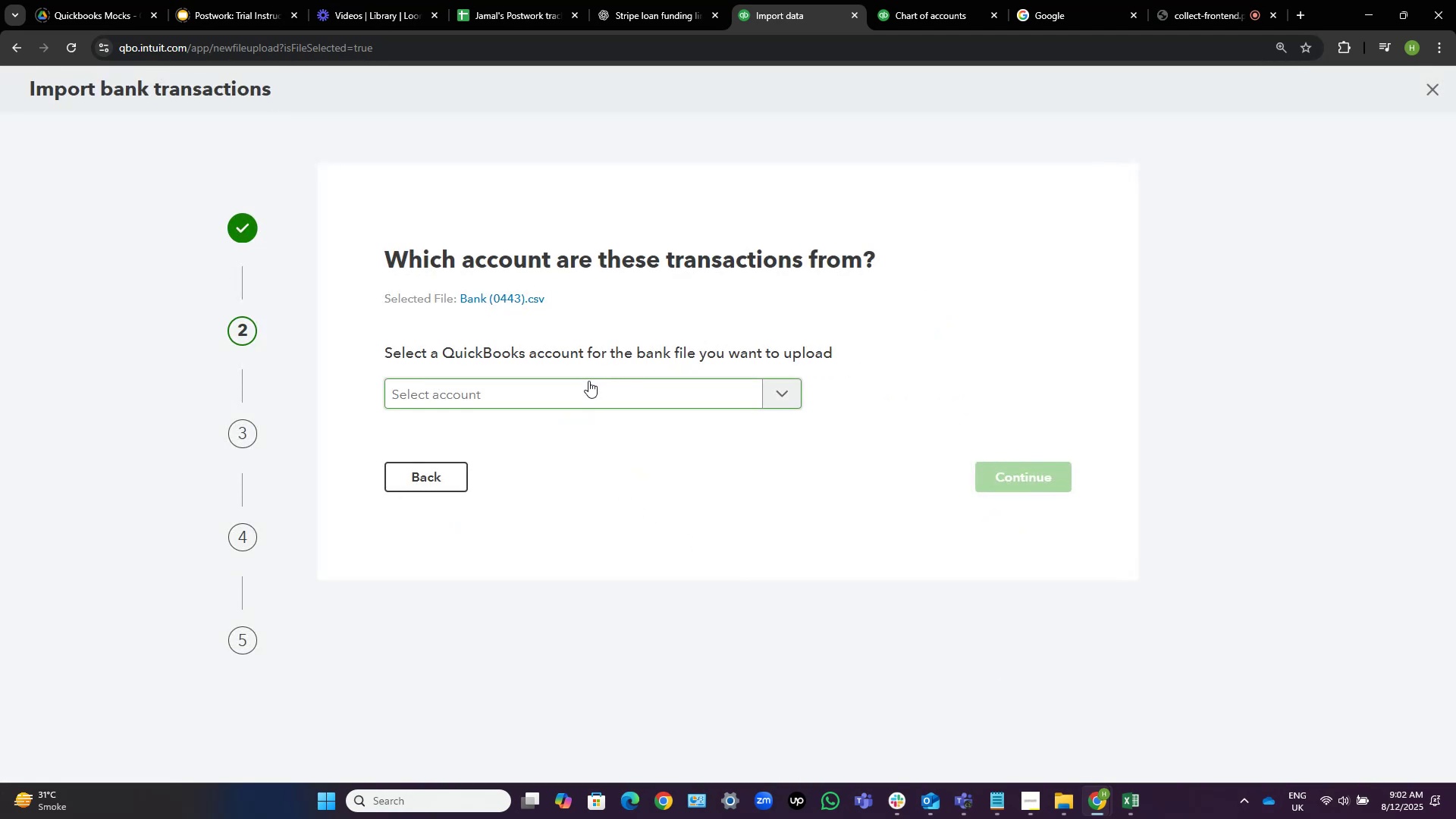 
left_click([588, 381])
 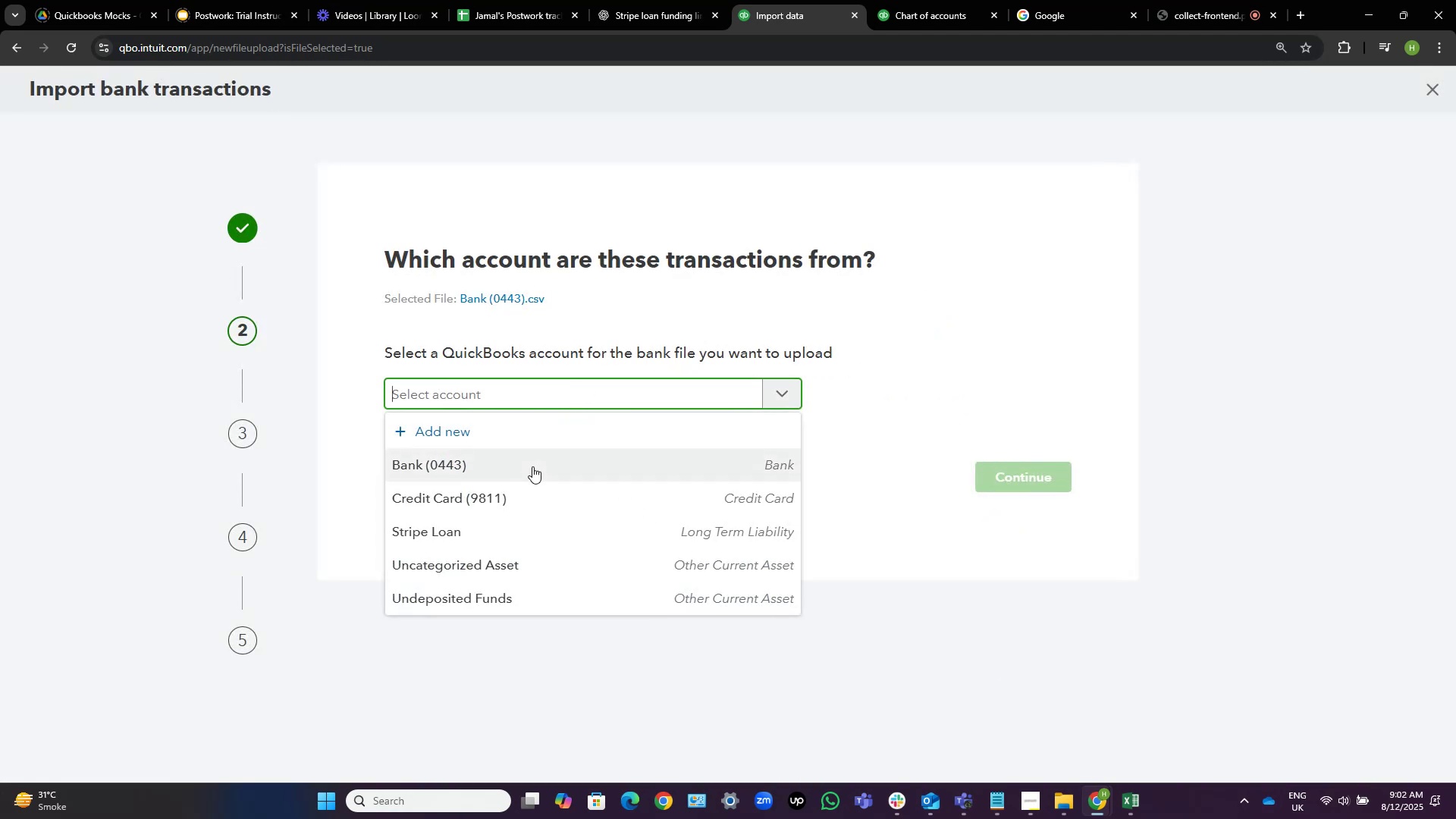 
left_click([532, 466])
 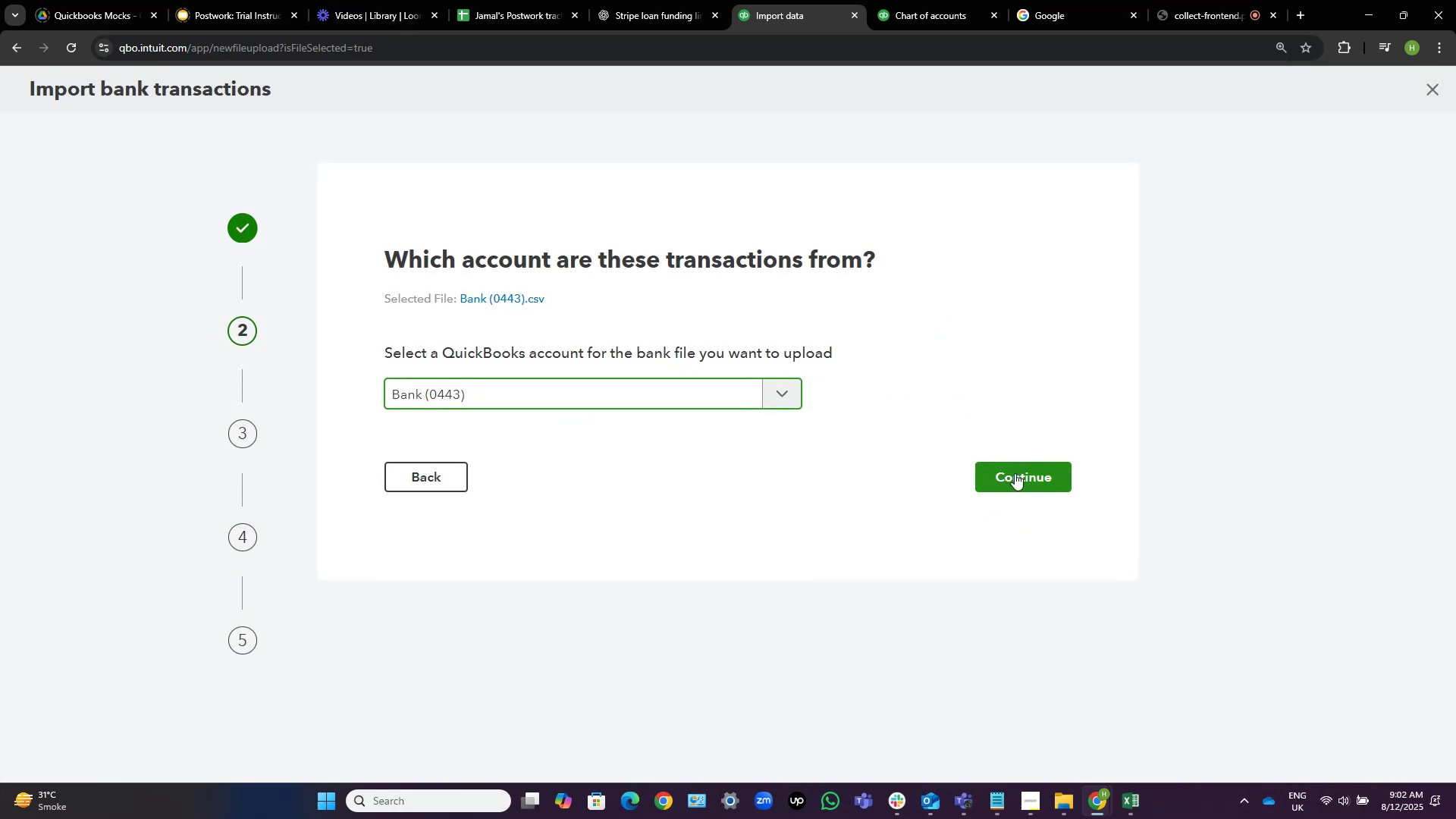 
left_click([1023, 474])
 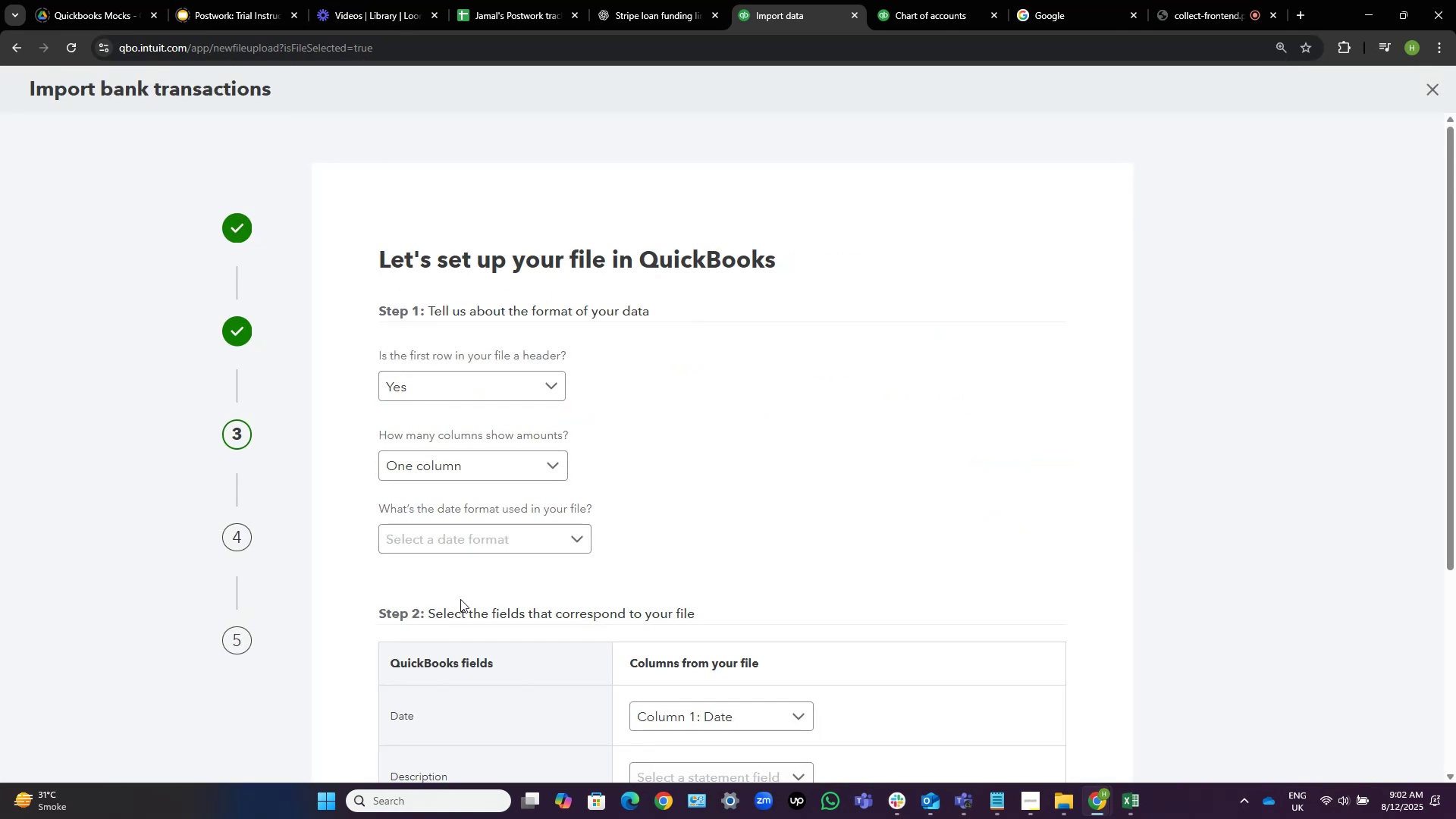 
left_click([480, 536])
 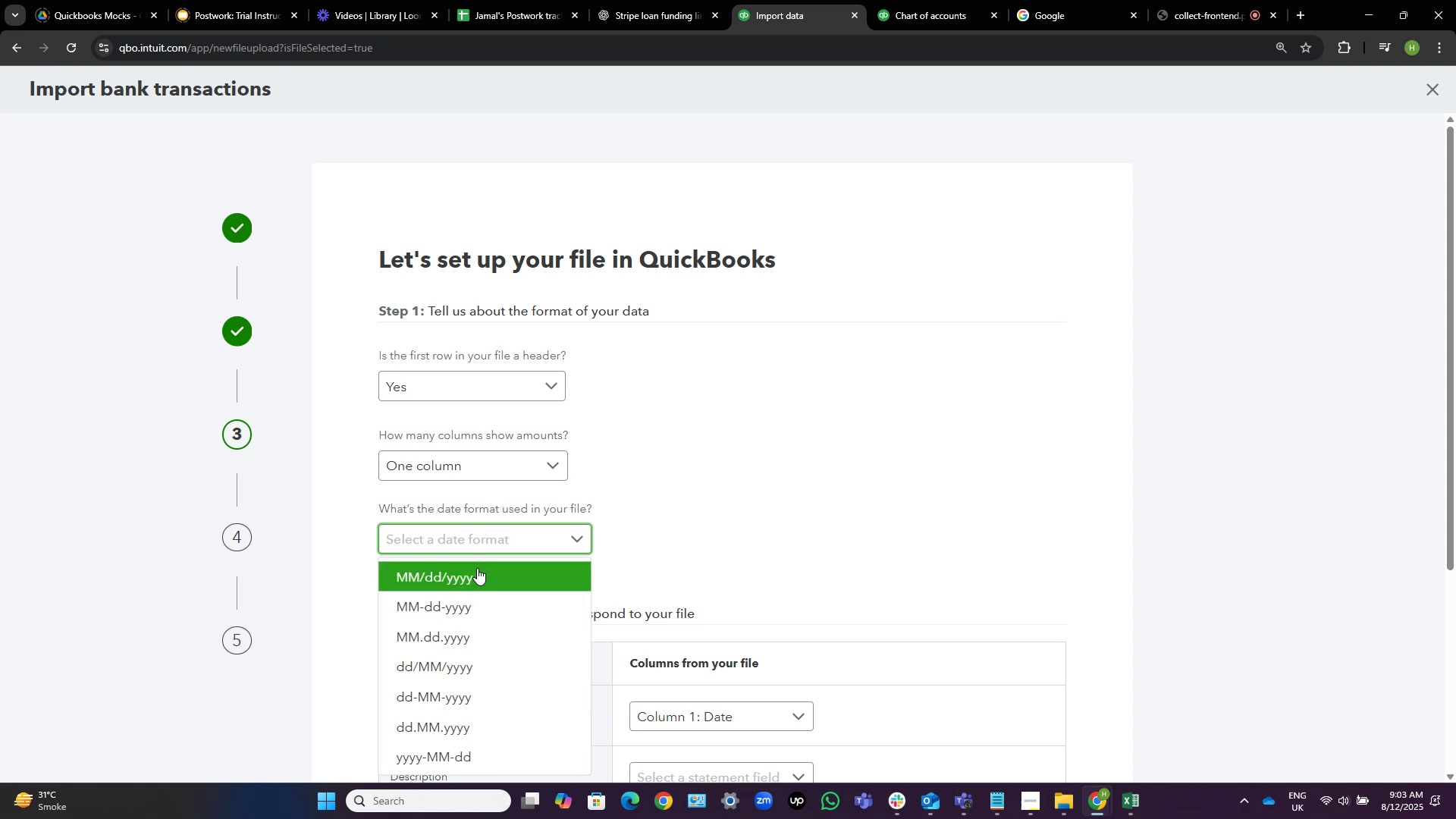 
left_click([475, 573])
 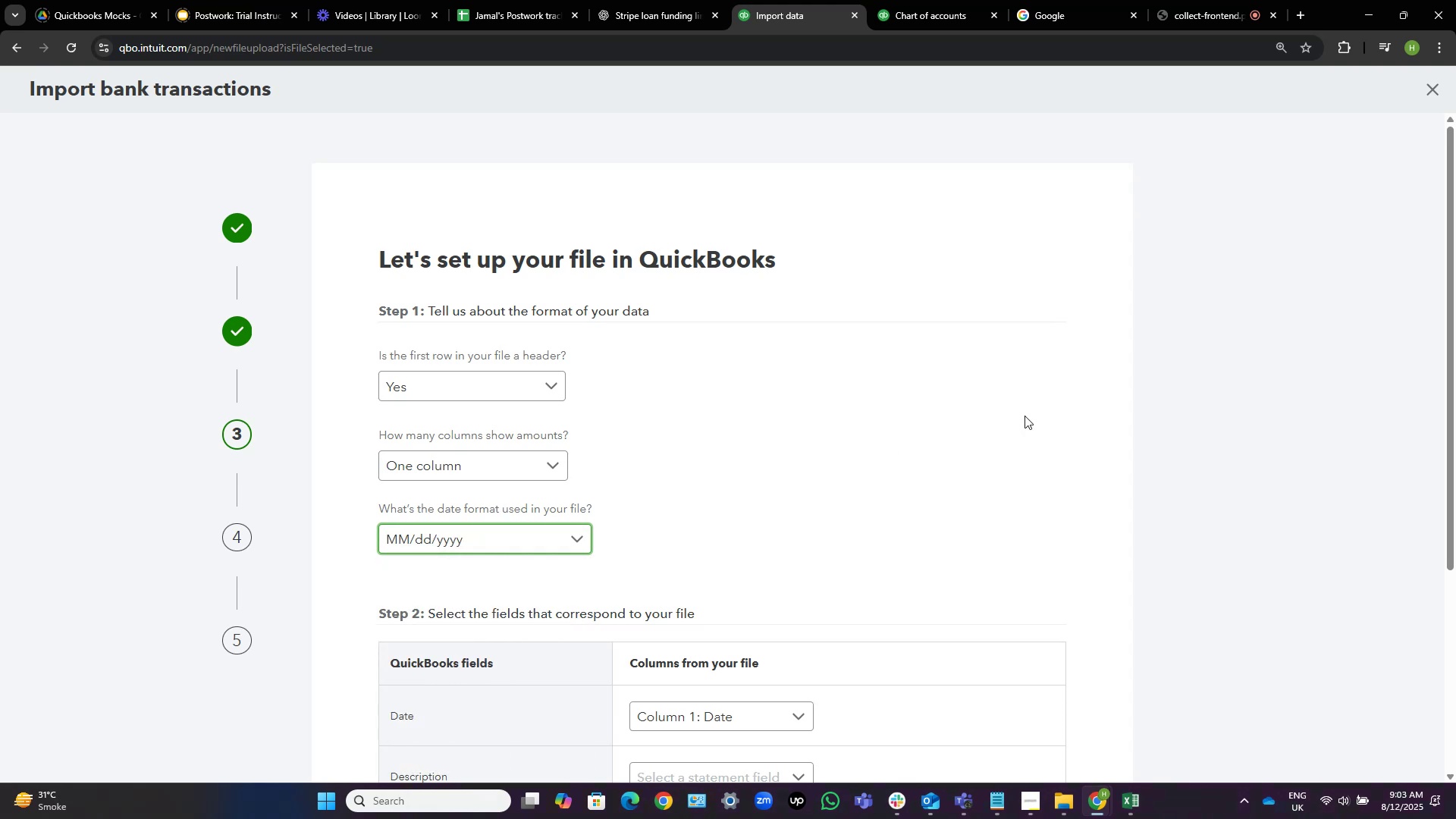 
scroll: coordinate [948, 453], scroll_direction: down, amount: 4.0
 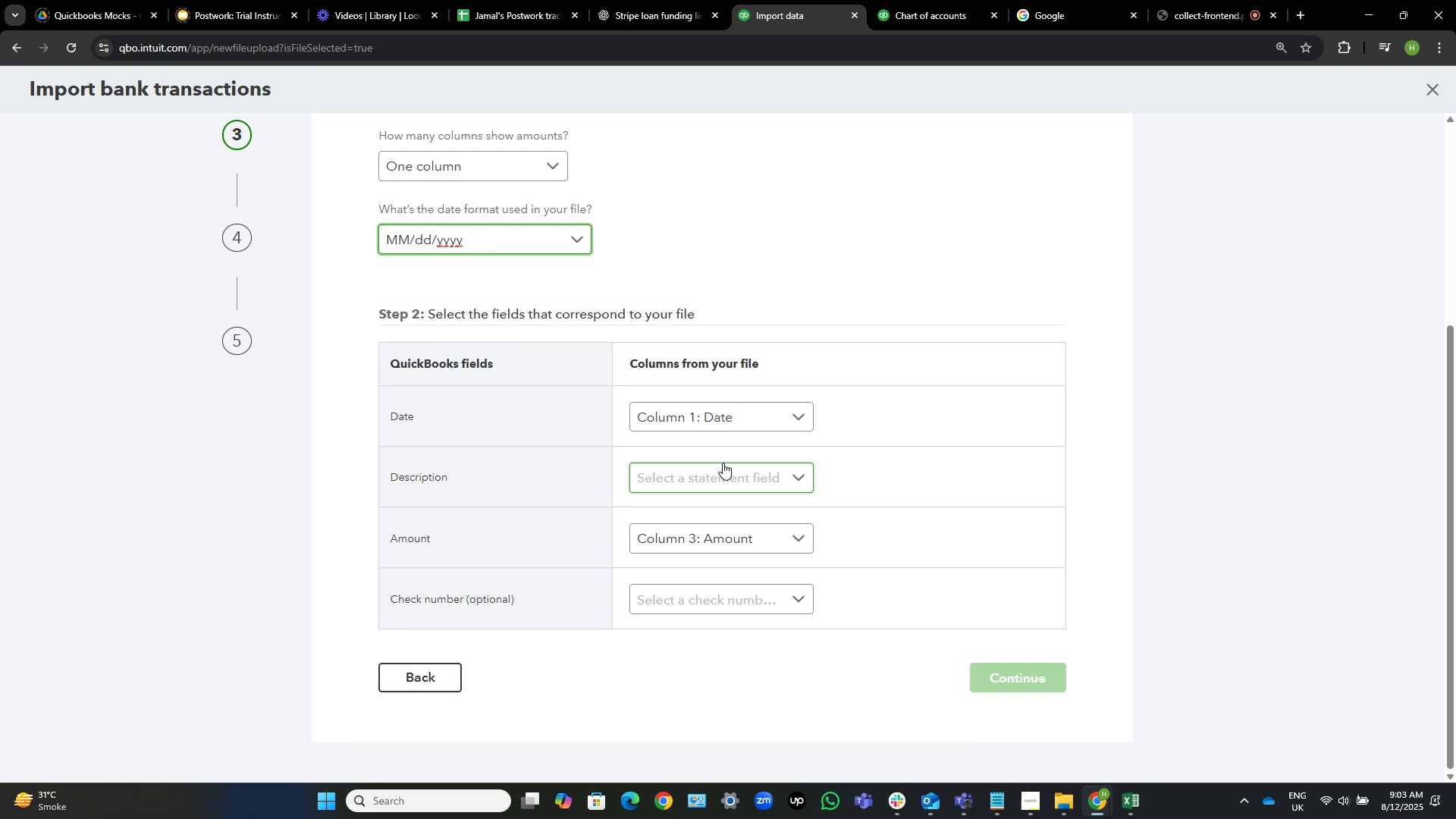 
wait(23.8)
 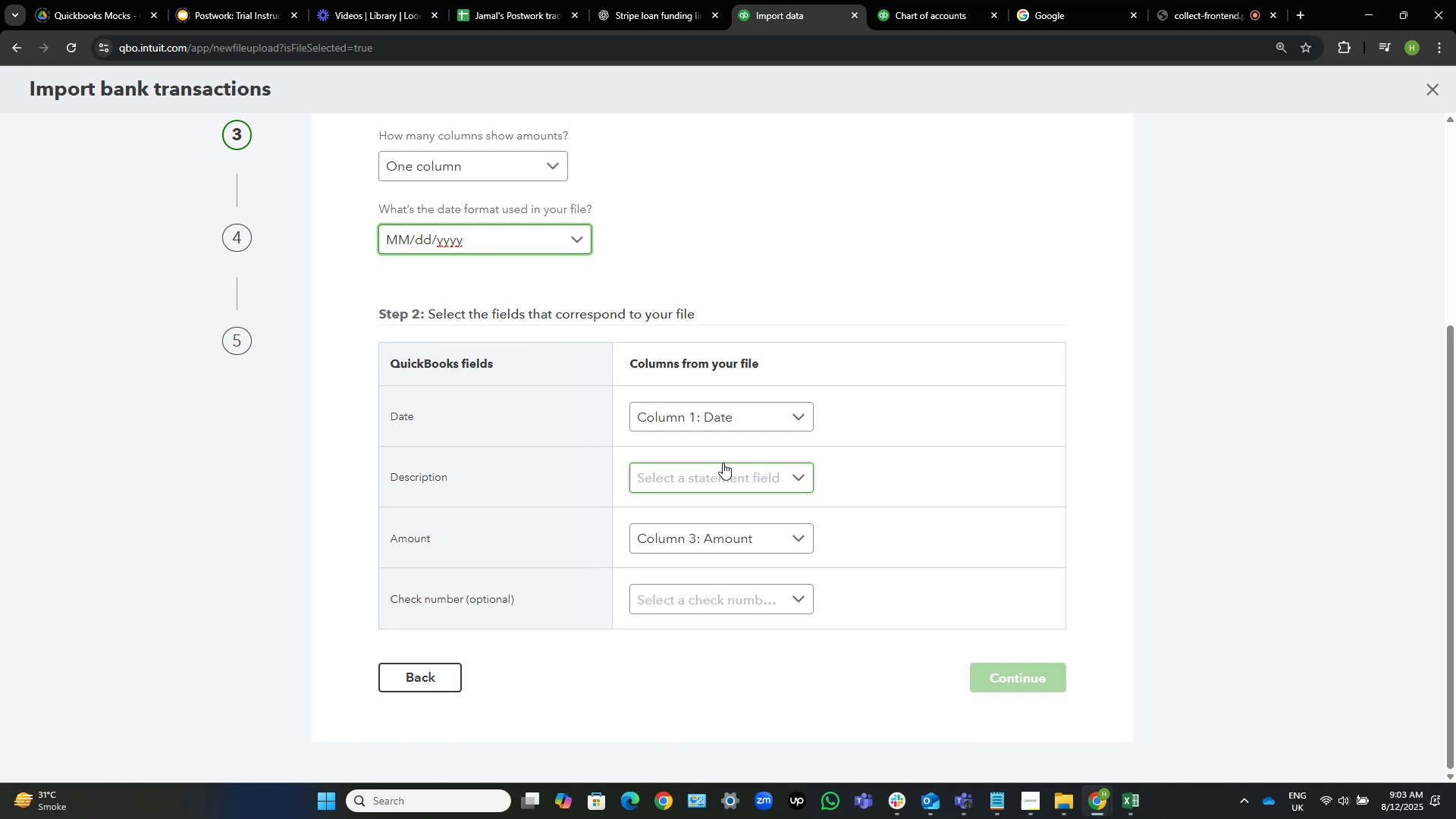 
left_click([691, 479])
 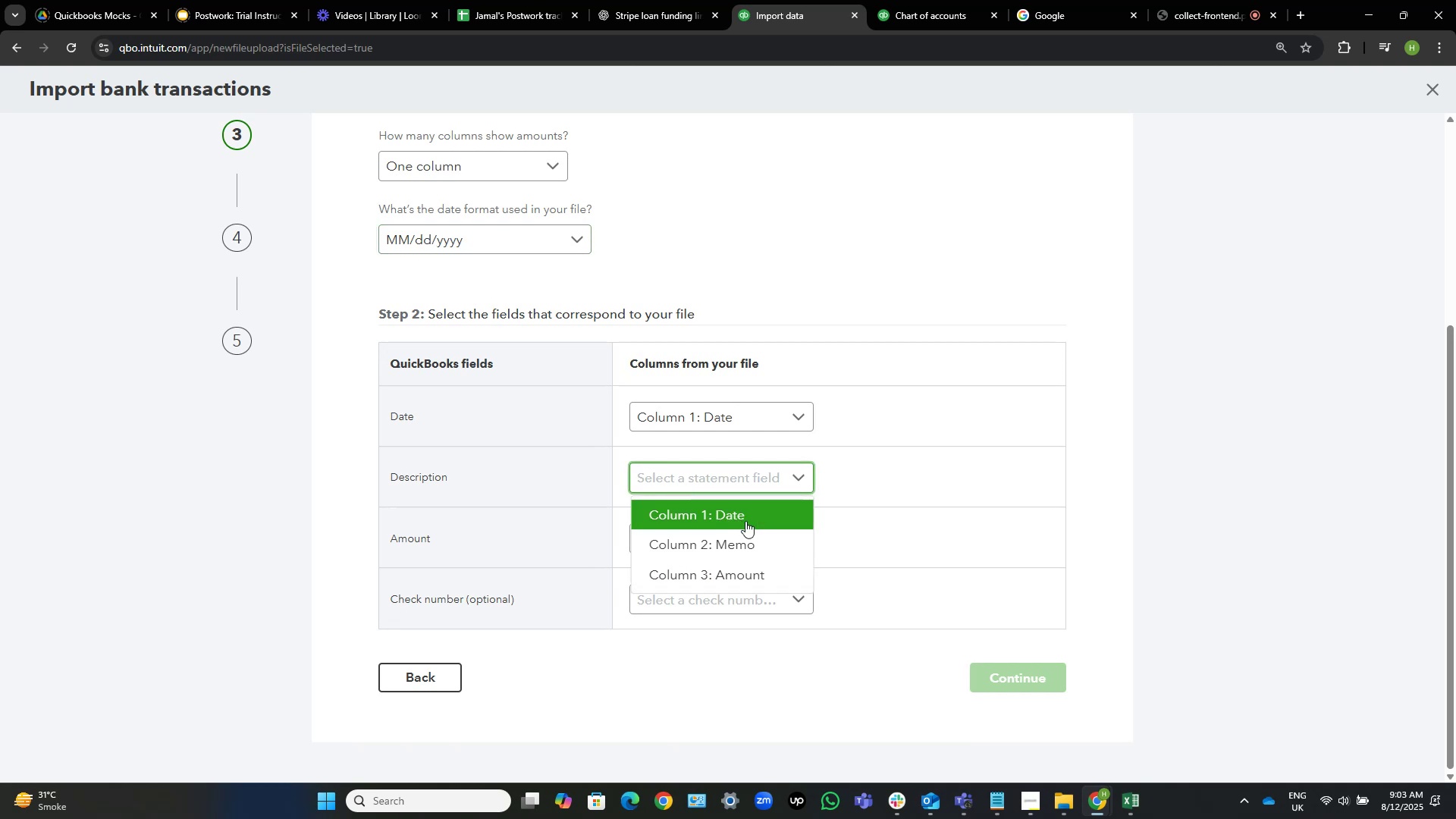 
left_click([755, 543])
 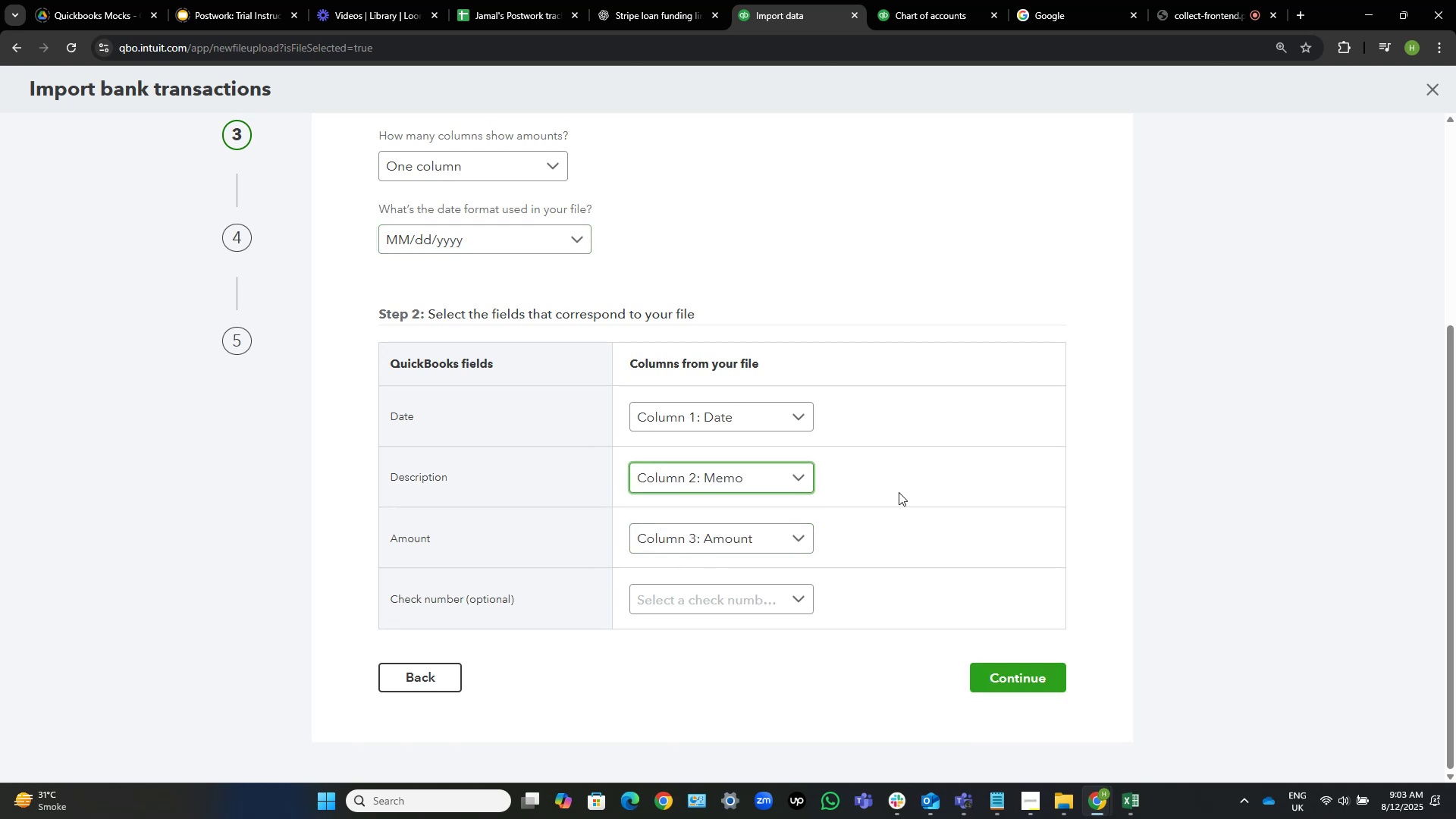 
scroll: coordinate [885, 497], scroll_direction: down, amount: 5.0
 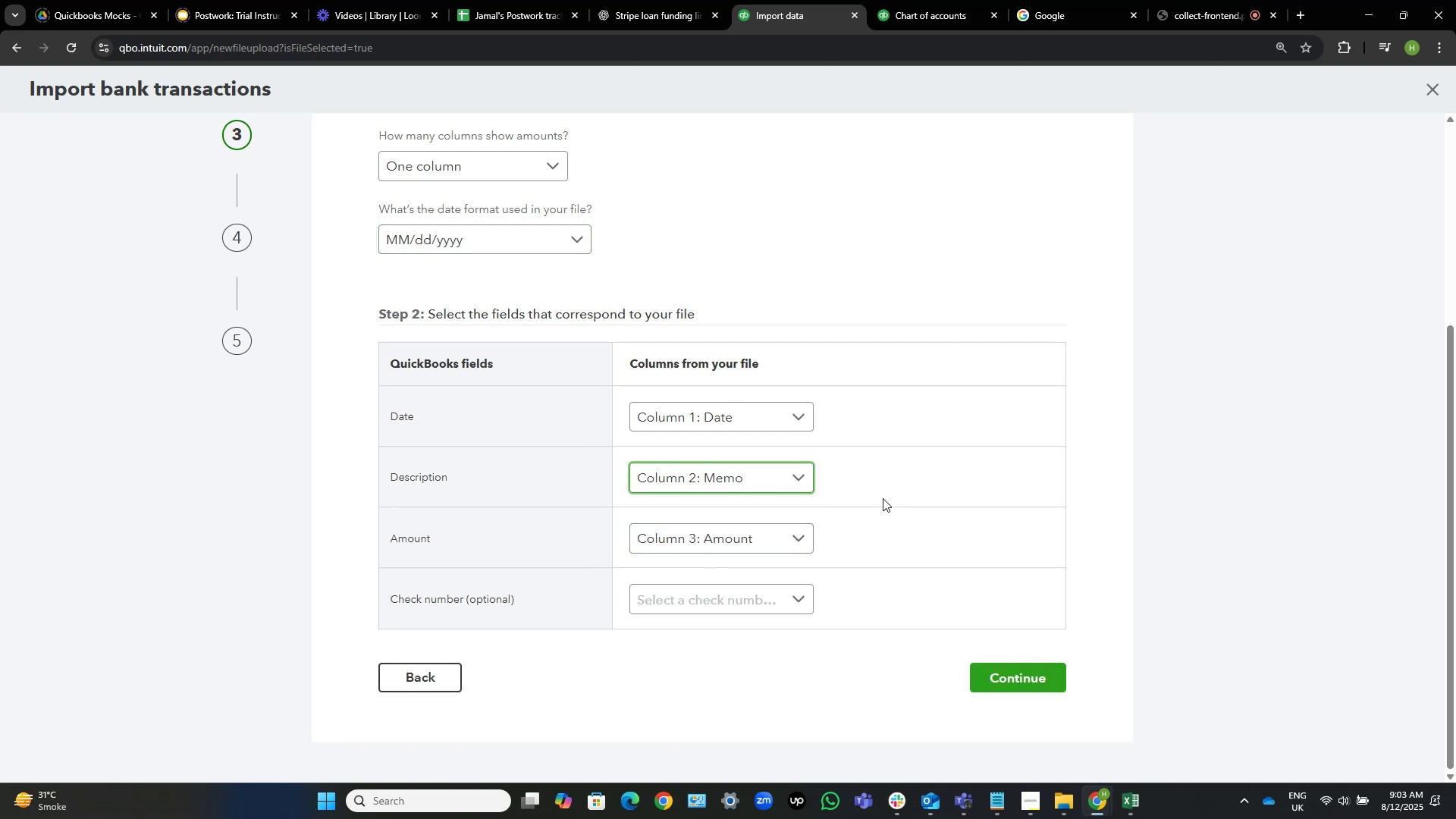 
scroll: coordinate [883, 498], scroll_direction: up, amount: 2.0
 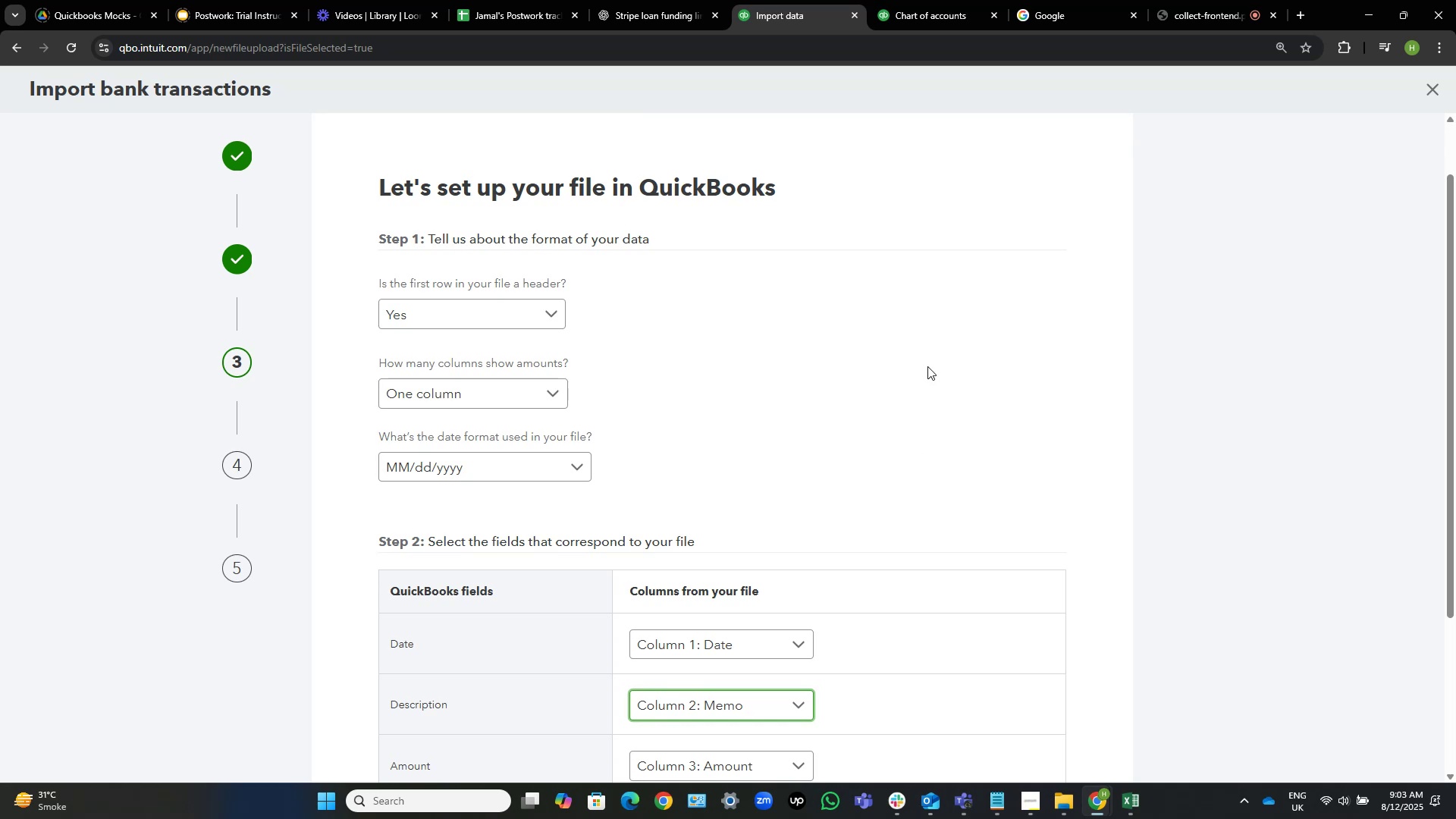 
scroll: coordinate [637, 369], scroll_direction: down, amount: 8.0
 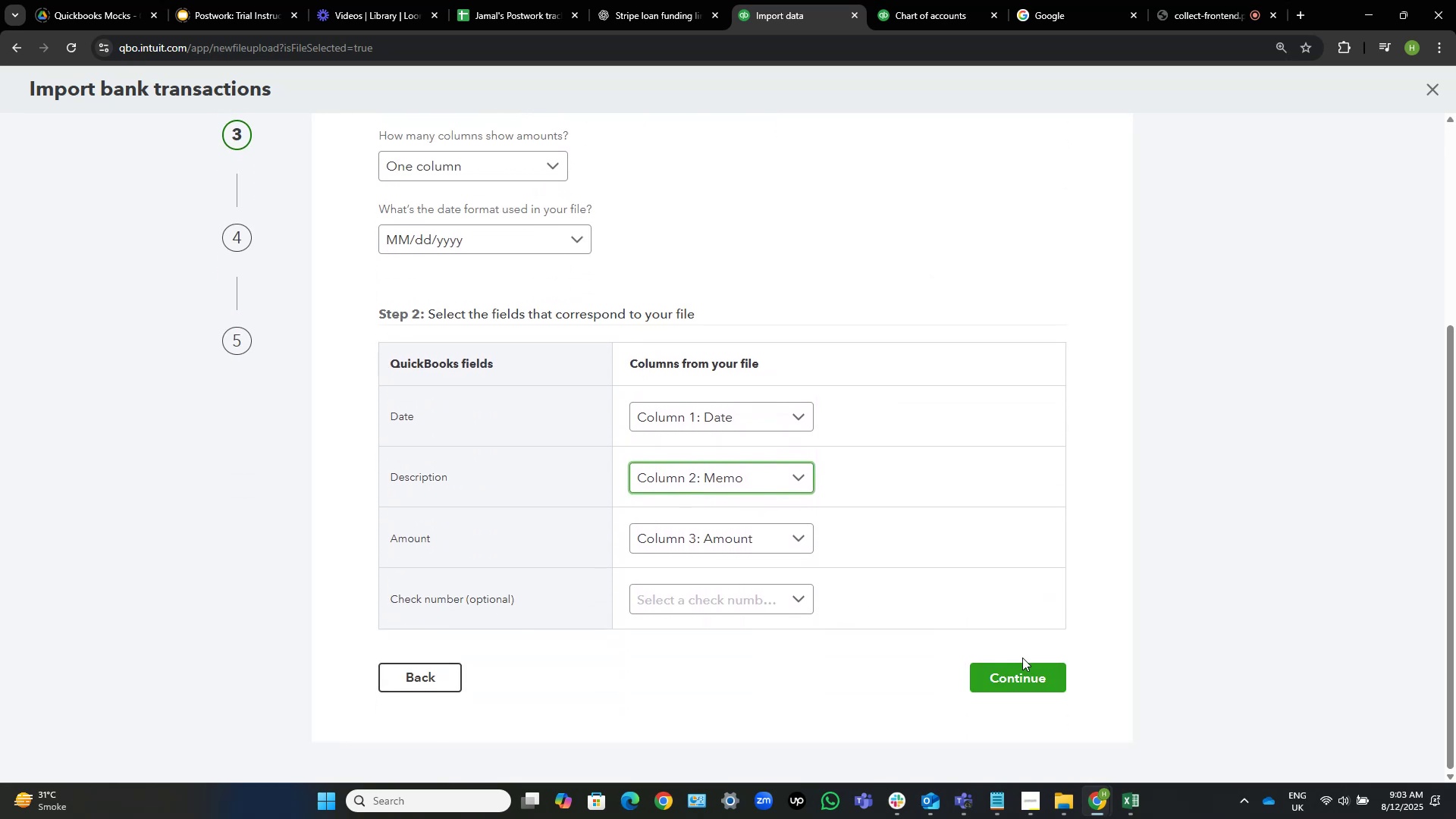 
left_click([996, 685])
 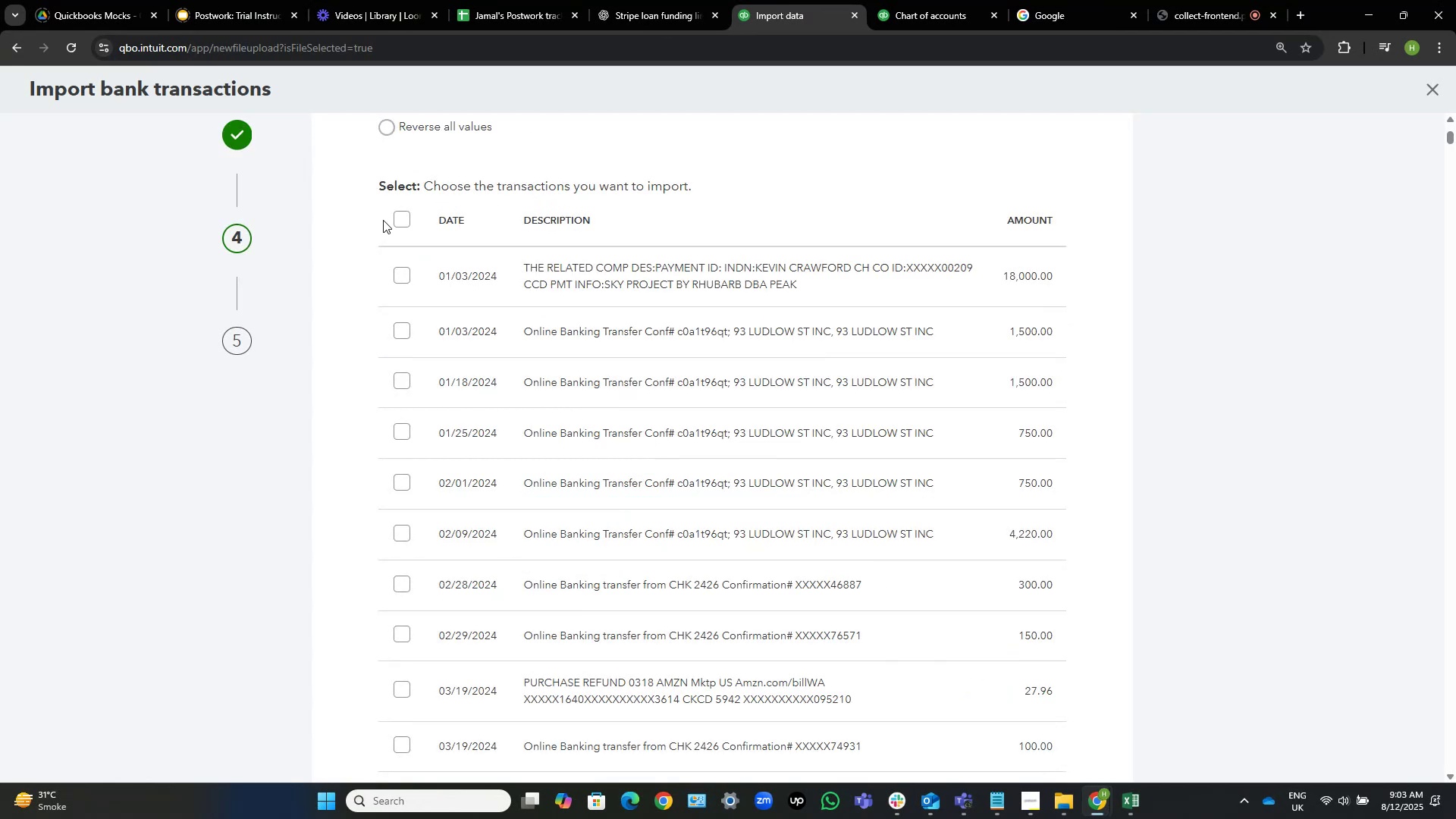 
left_click([404, 213])
 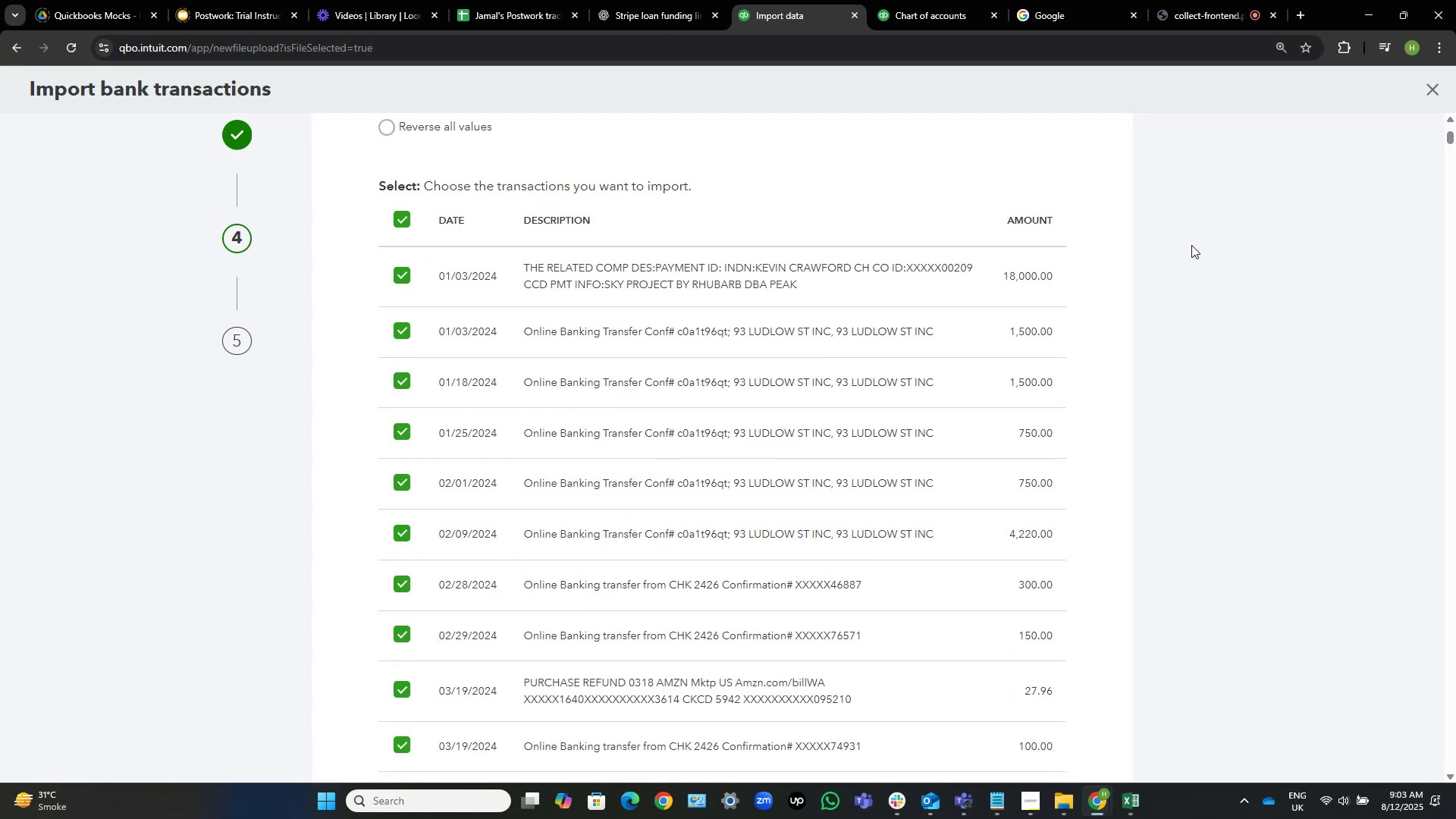 
scroll: coordinate [1191, 245], scroll_direction: down, amount: 3.0
 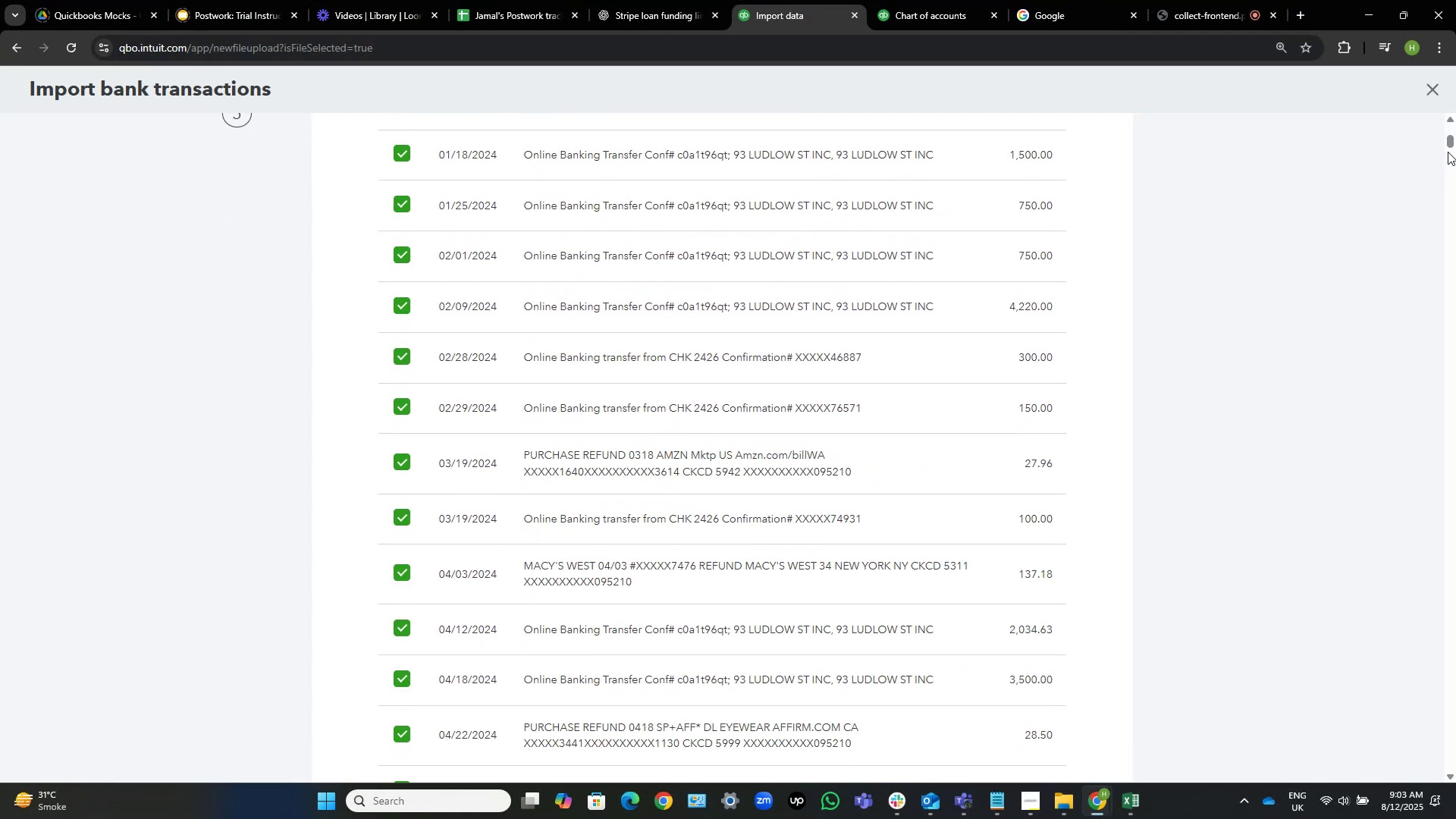 
left_click_drag(start_coordinate=[1449, 145], to_coordinate=[1436, 803])
 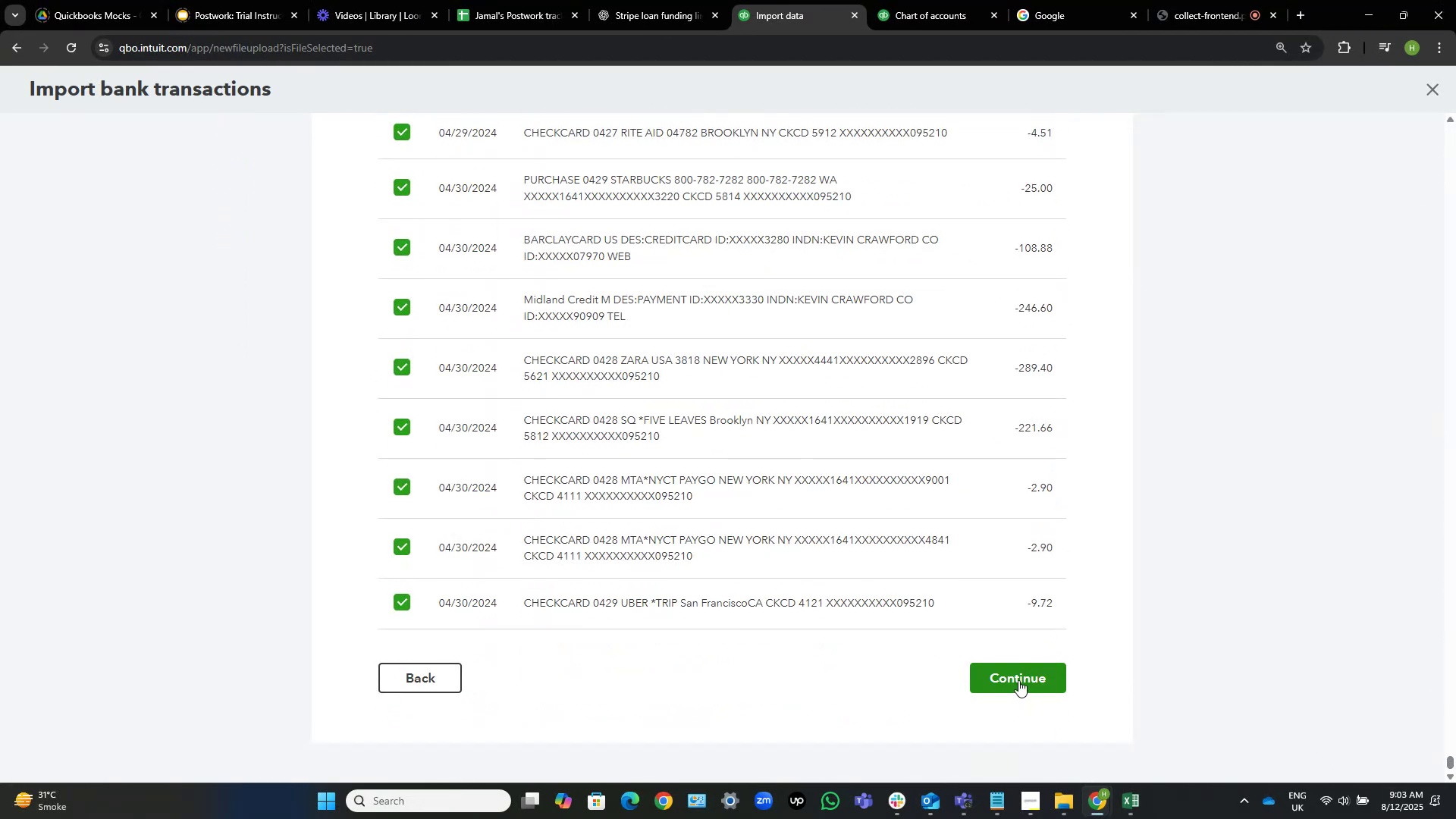 
left_click([1016, 677])
 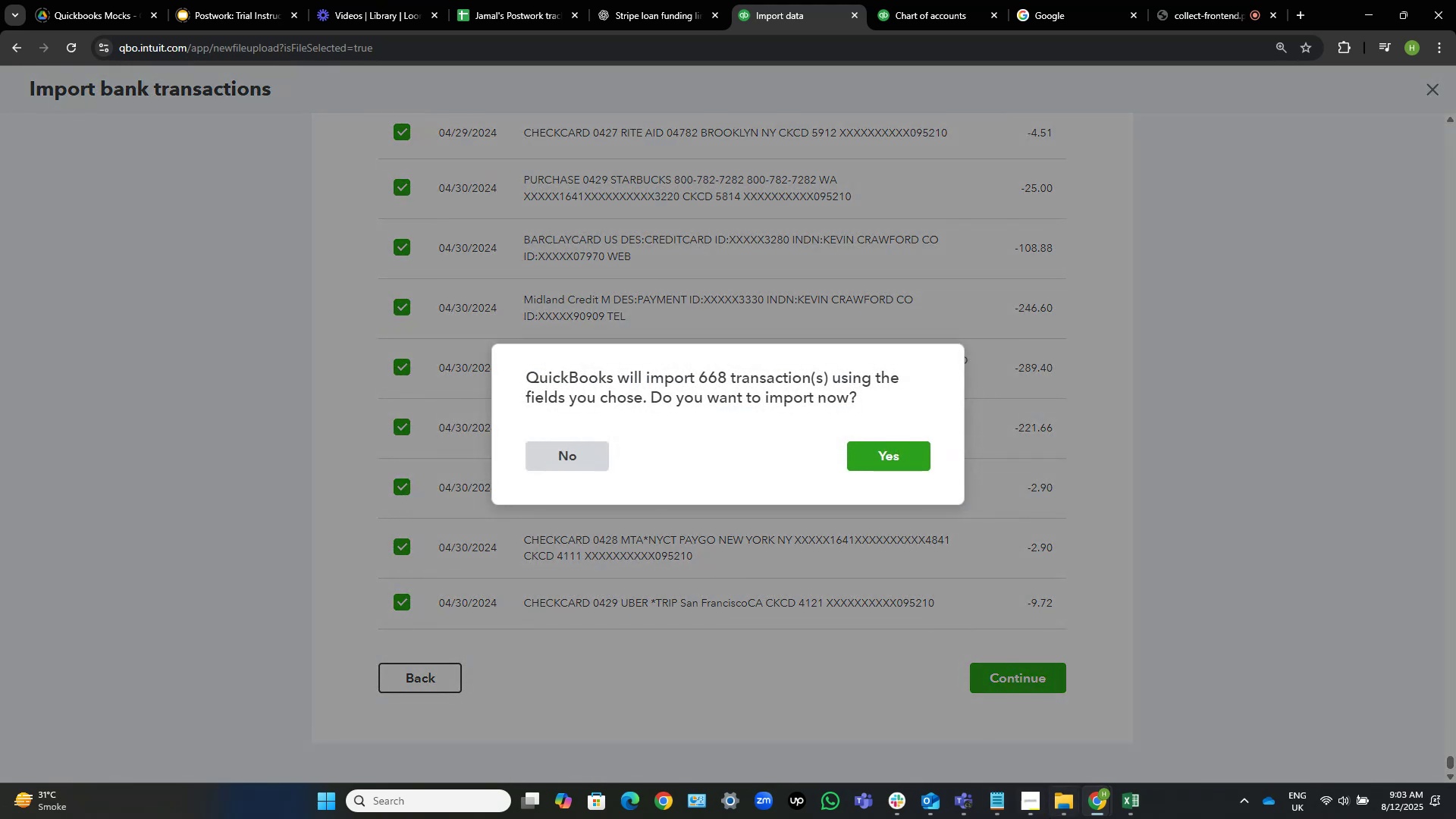 
mouse_move([1066, 804])
 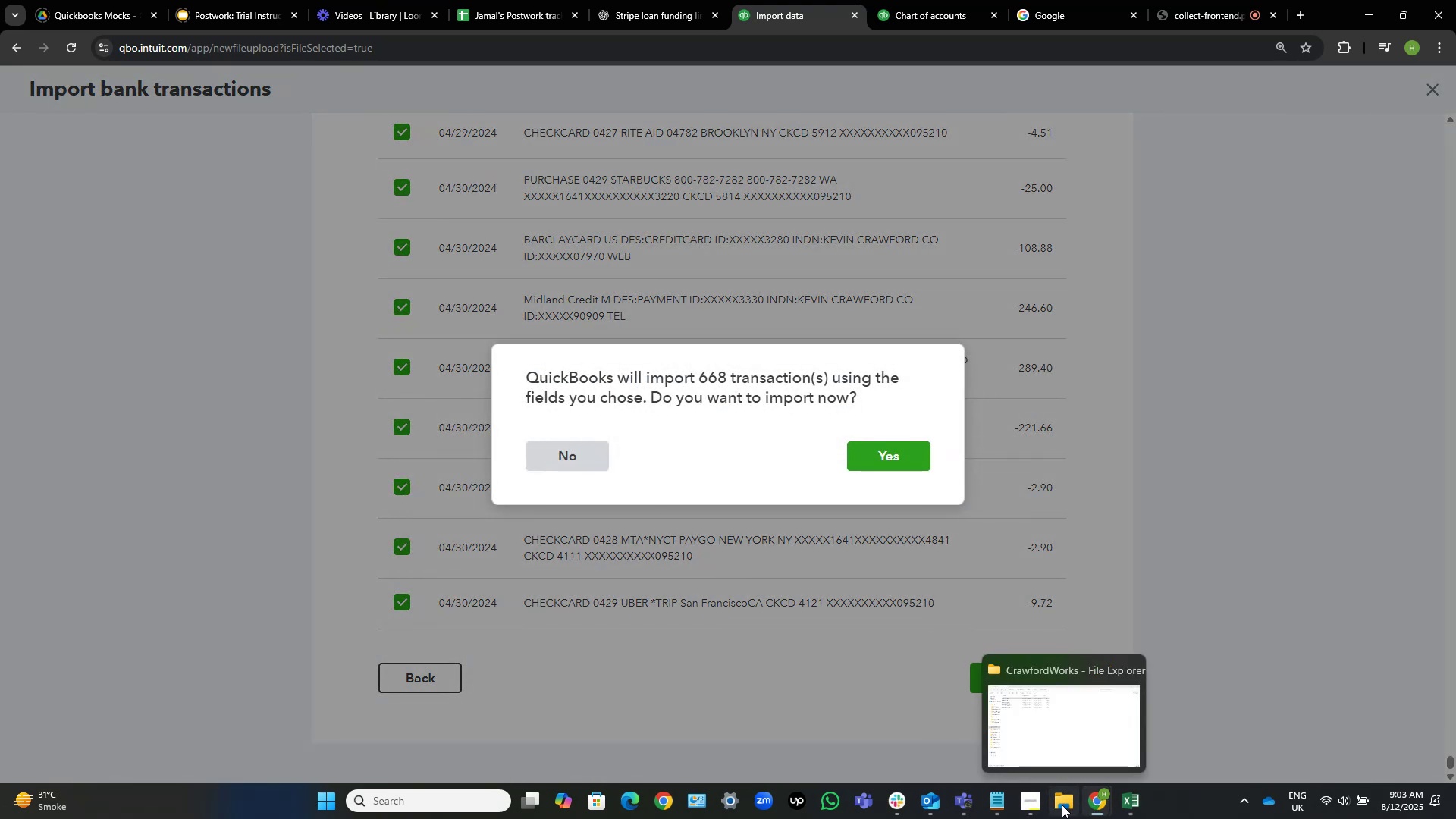 
left_click([1062, 805])
 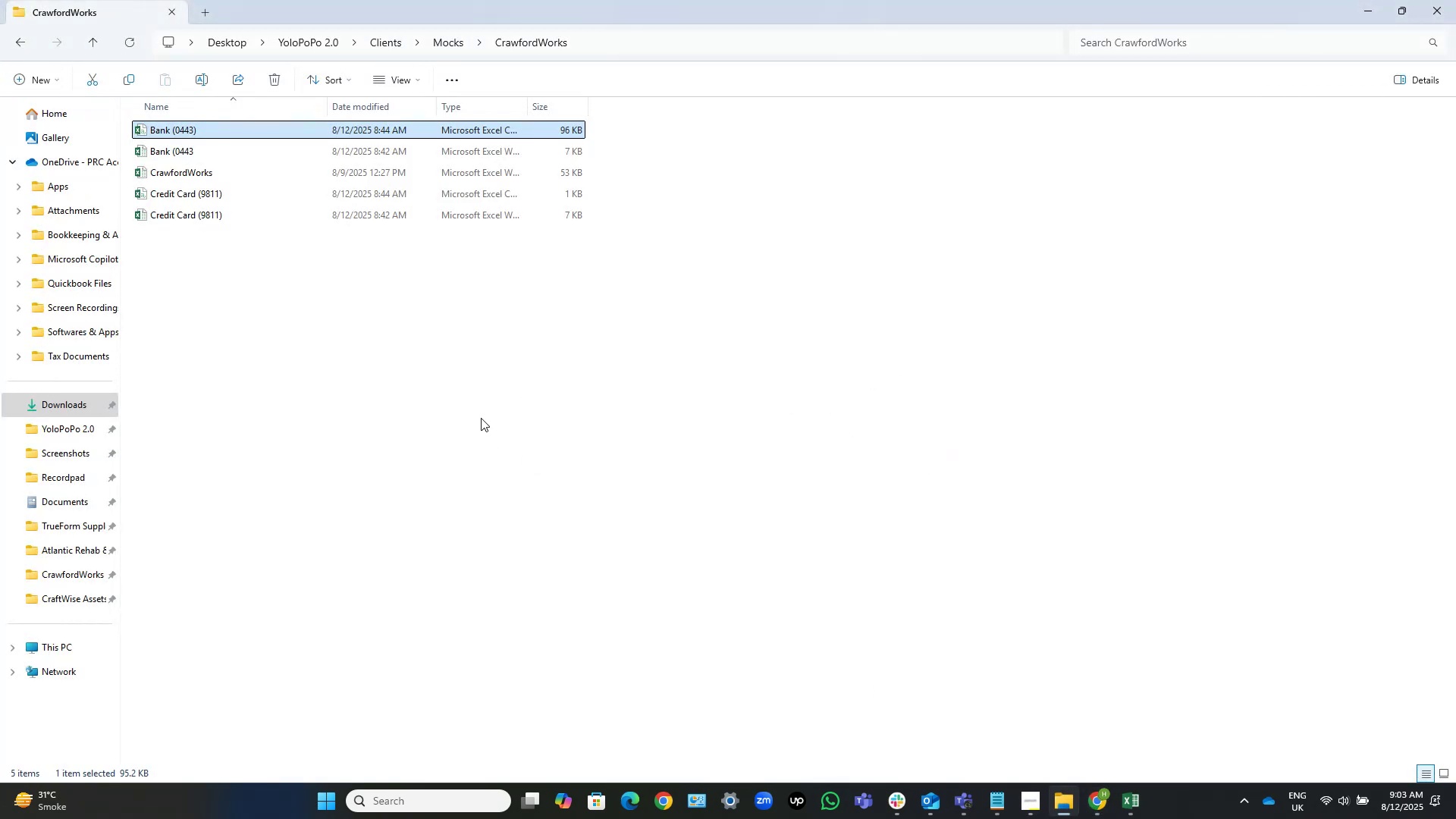 
left_click([419, 387])
 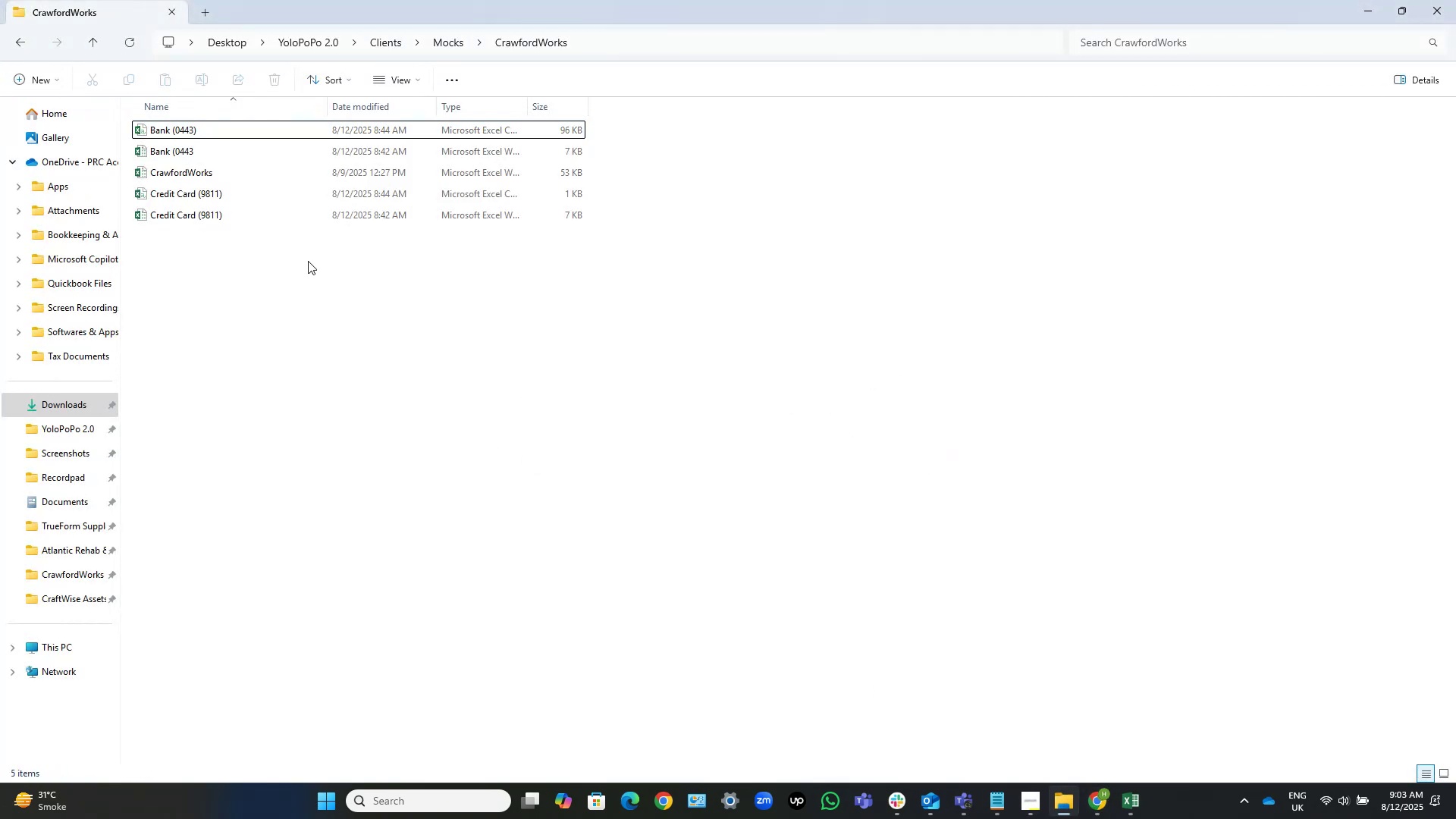 
right_click([308, 261])
 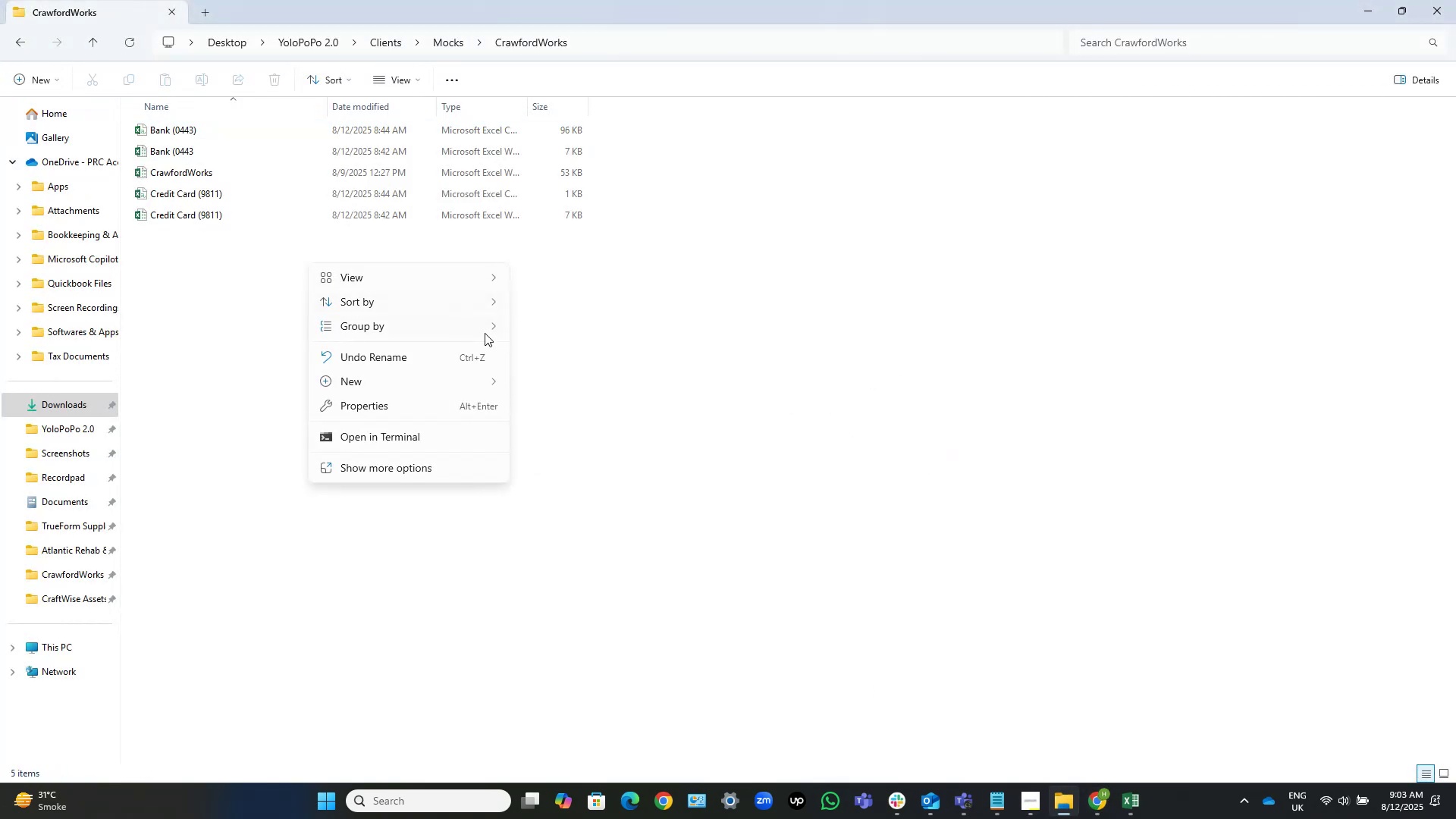 
mouse_move([455, 389])
 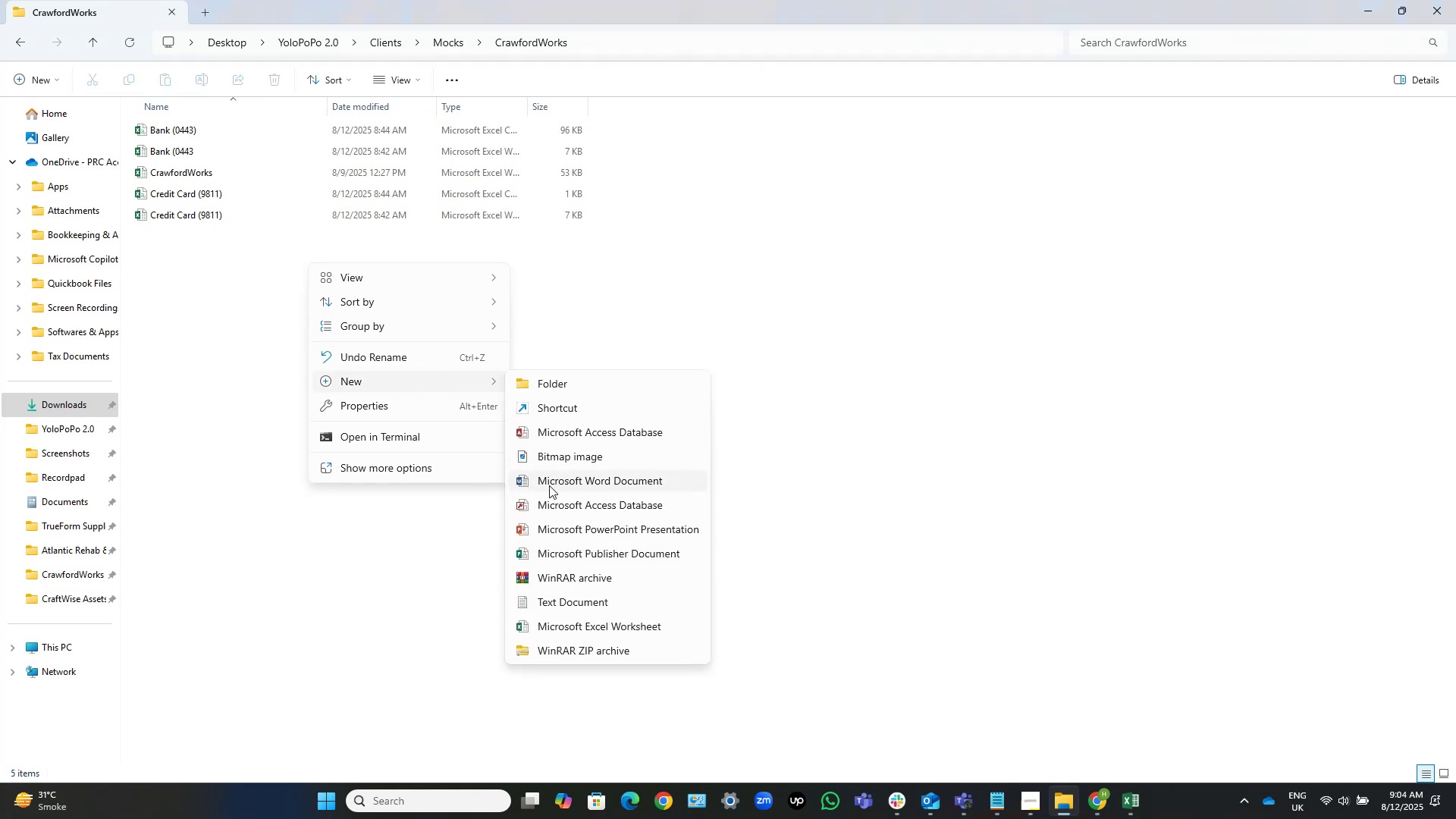 
left_click([549, 485])
 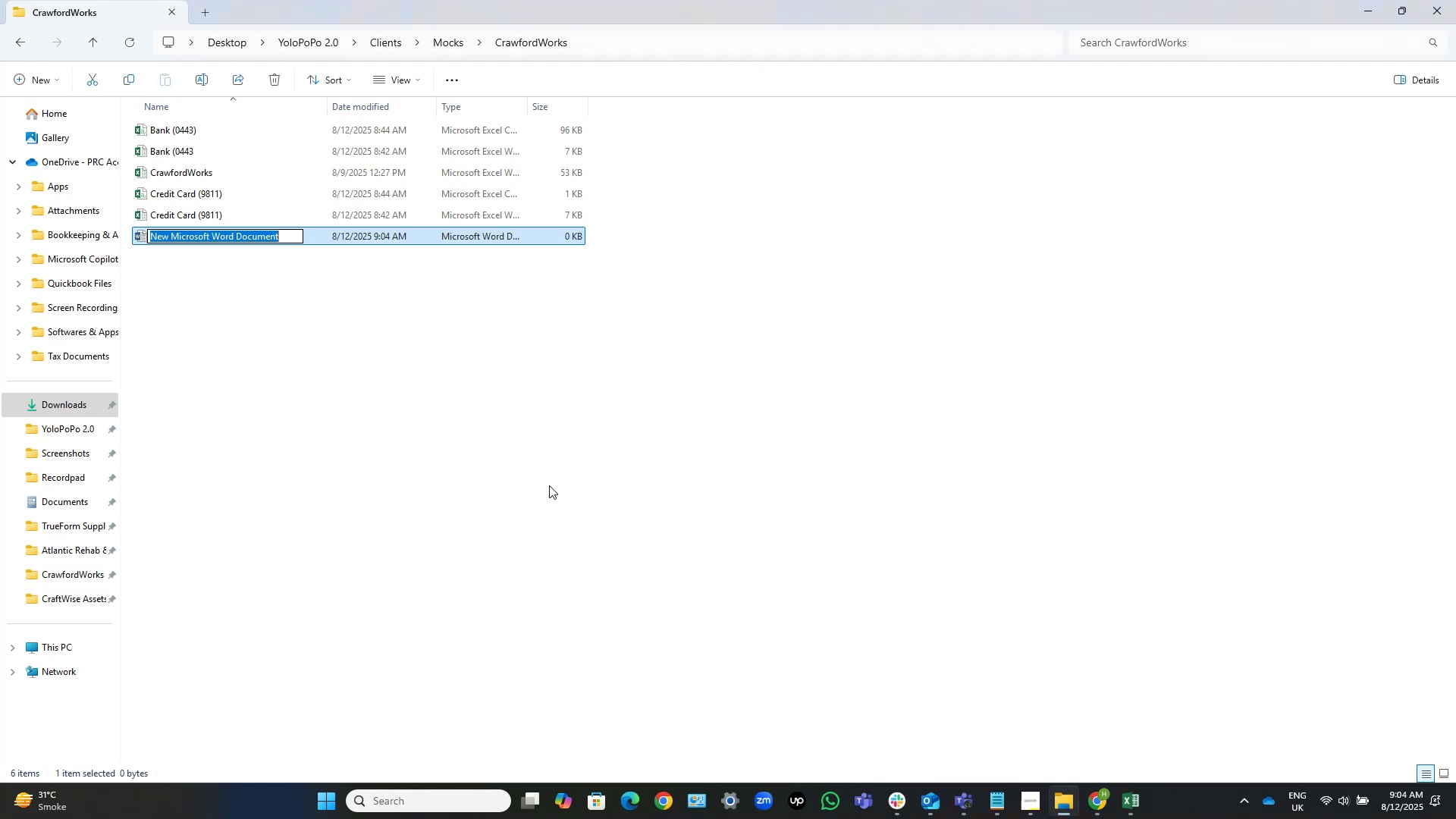 
key(NumpadEnter)
 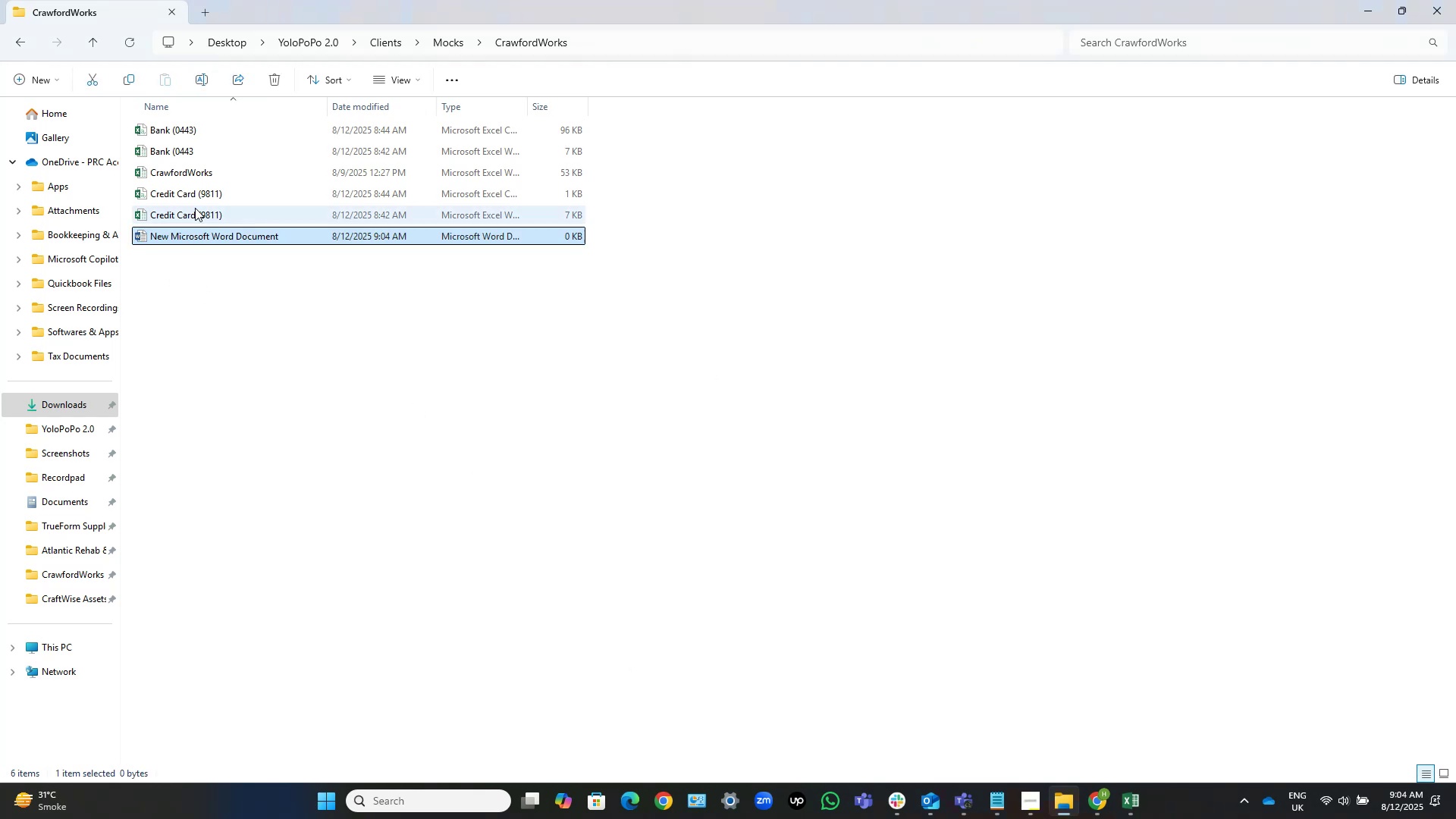 
left_click([219, 178])
 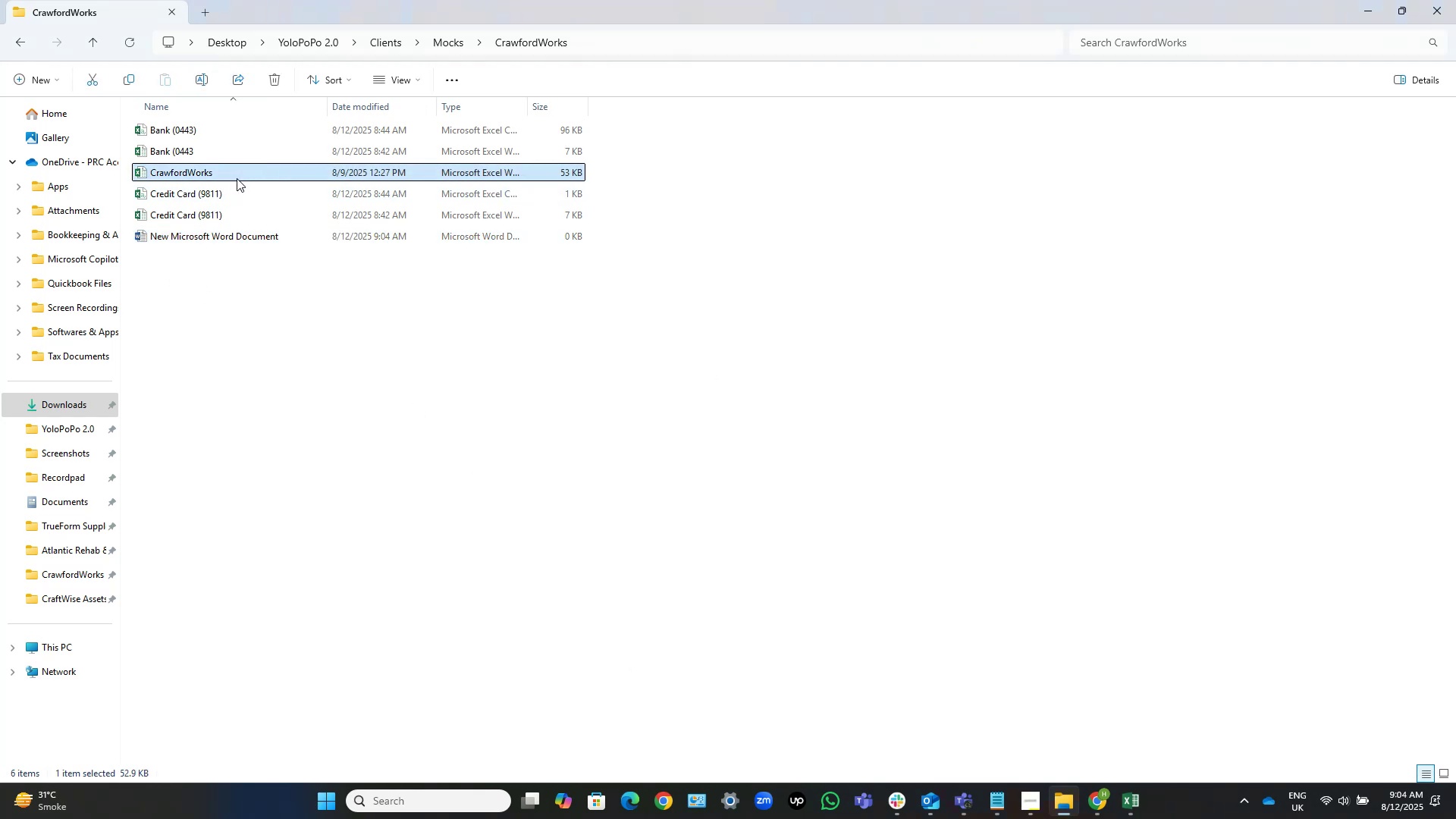 
left_click([237, 178])
 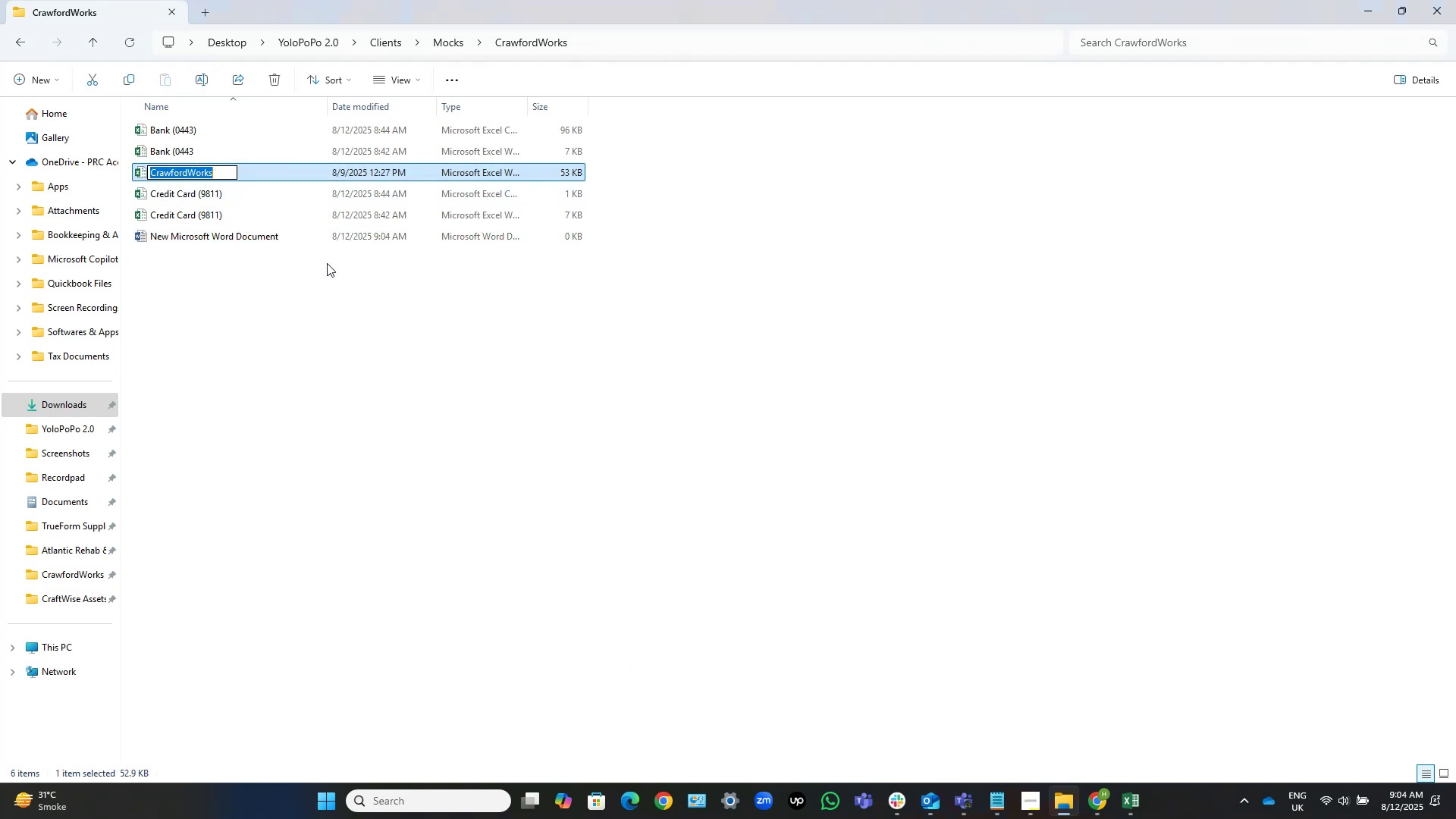 
key(Control+C)
 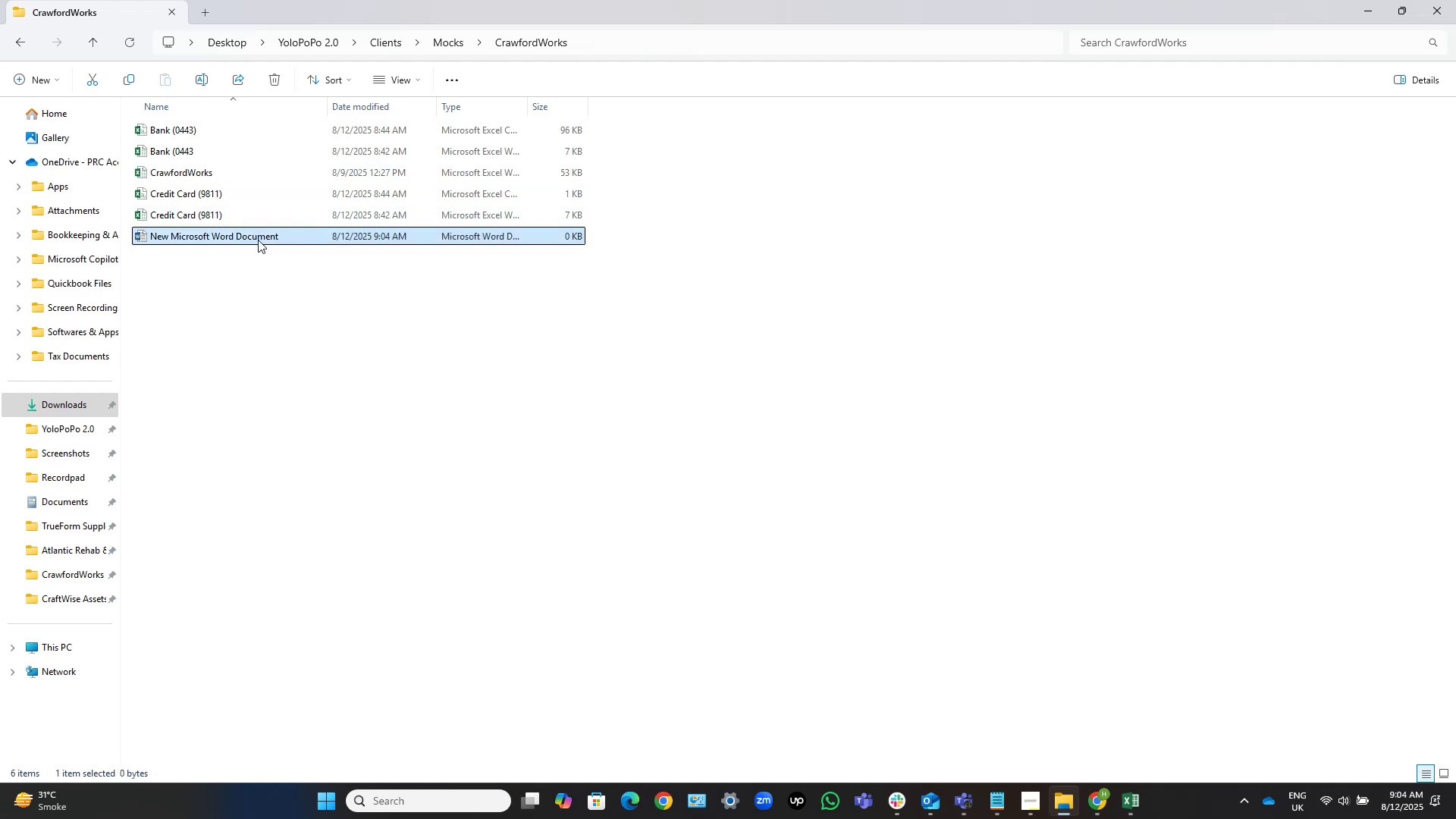 
double_click([285, 232])
 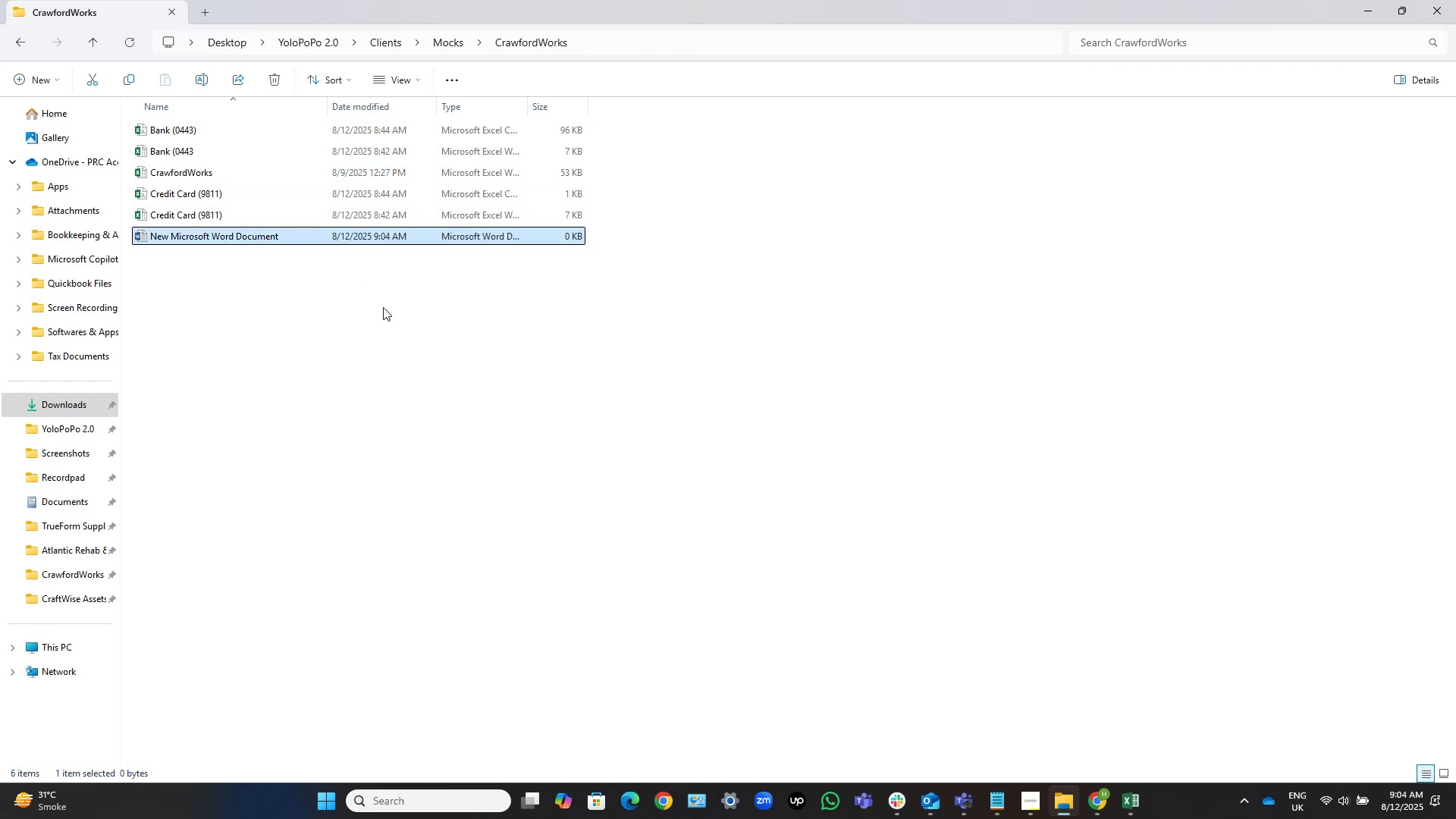 
key(Control+V)
 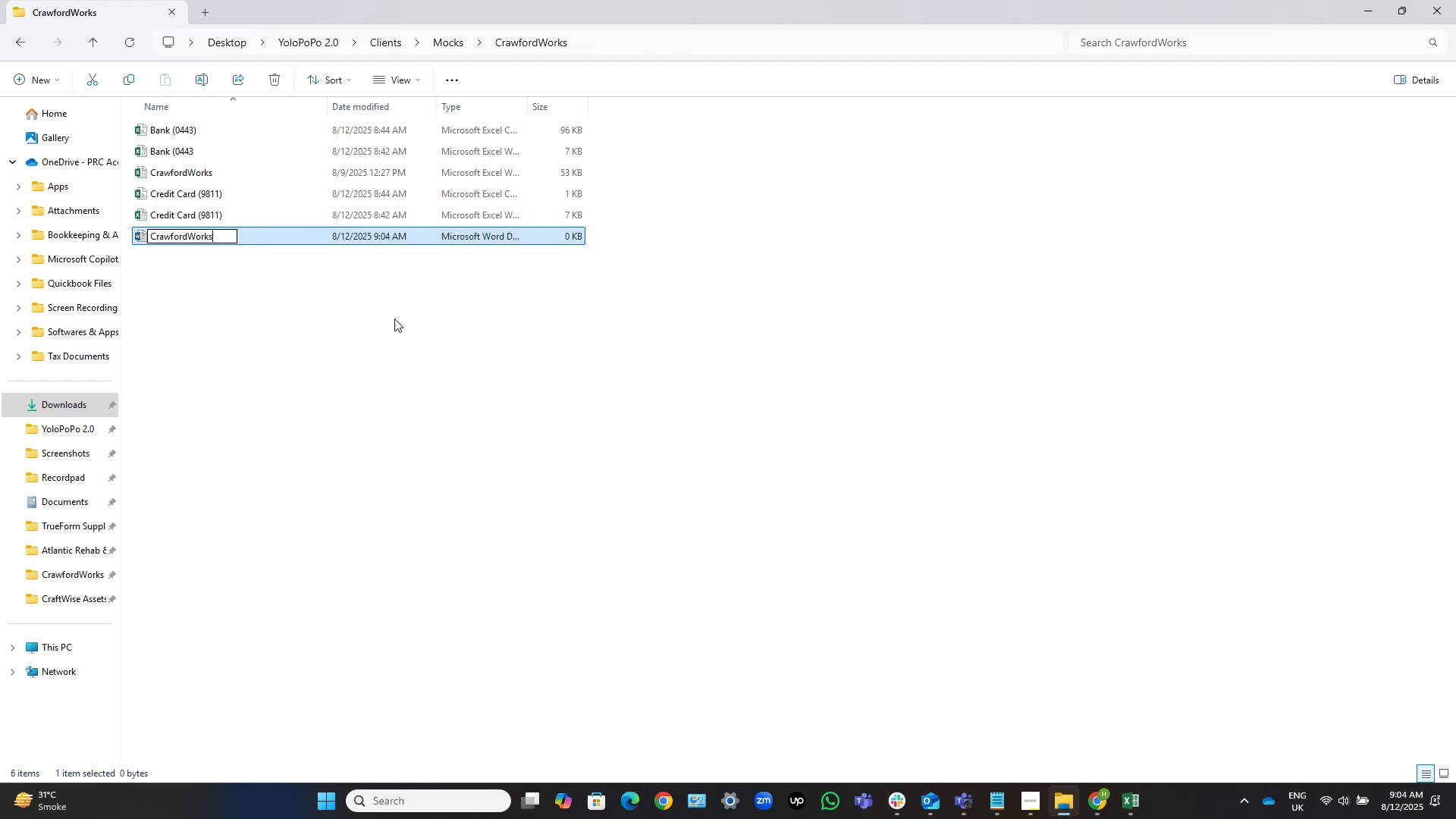 
key(NumpadEnter)
 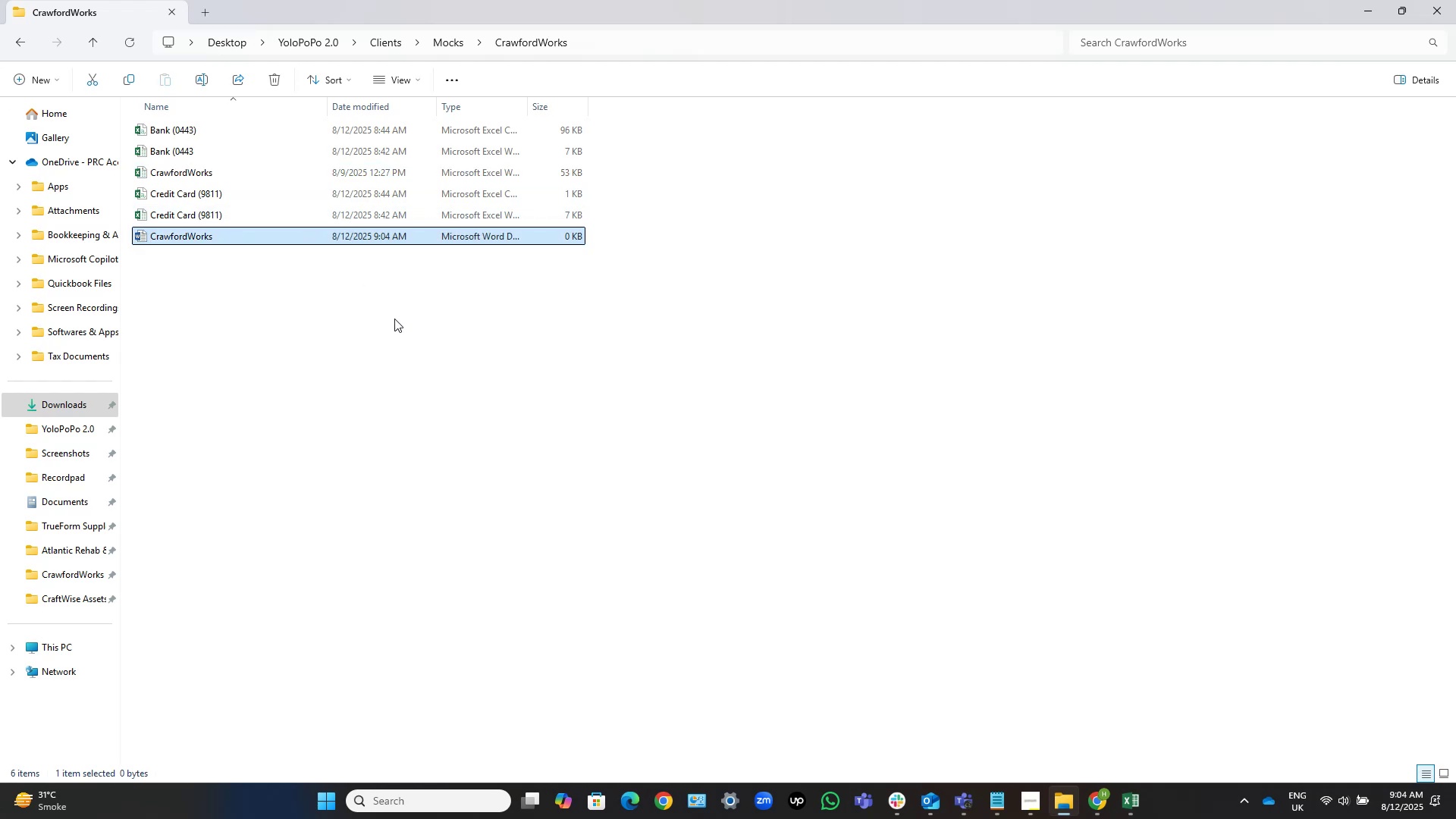 
key(NumpadEnter)
 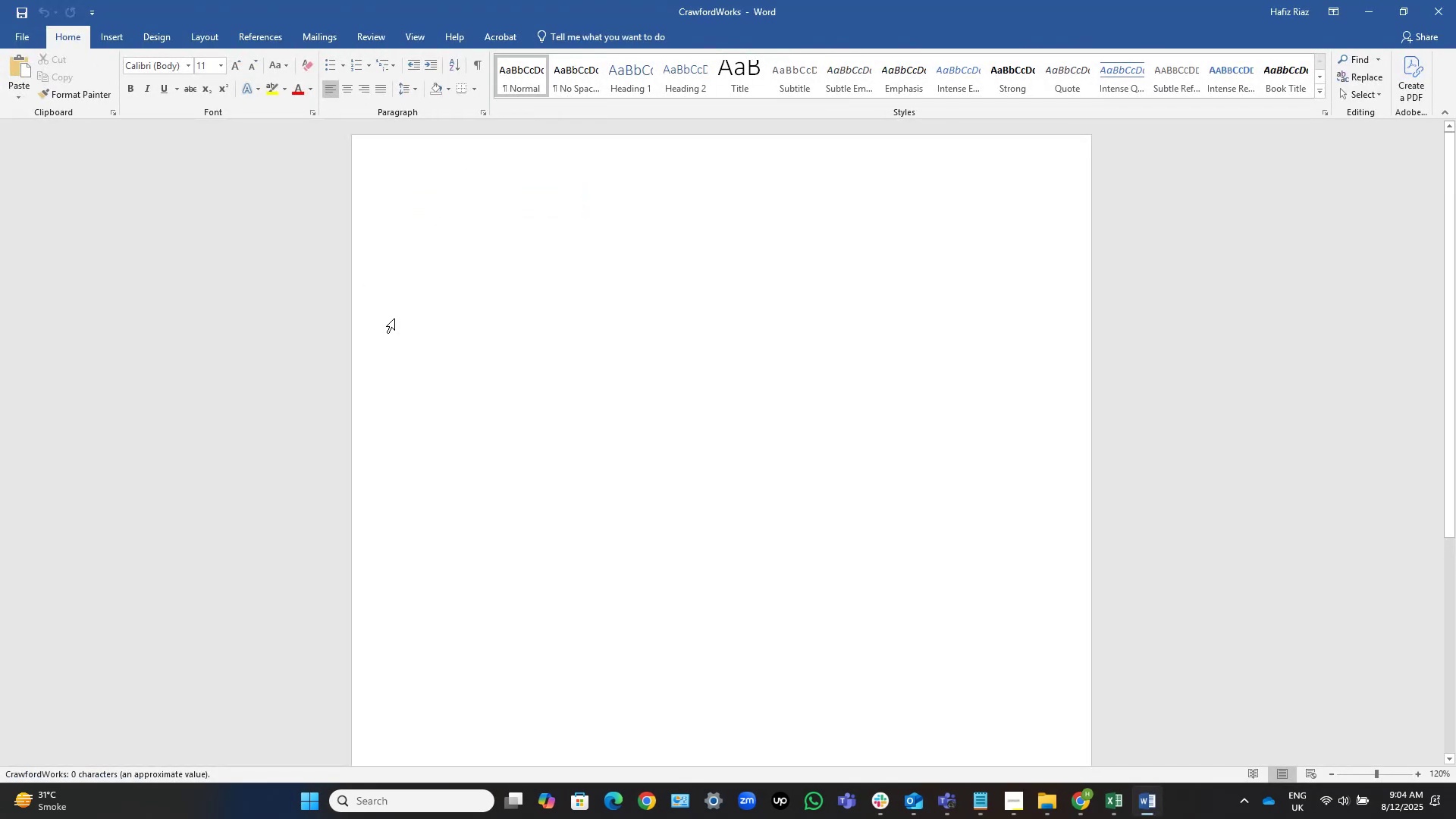 
key(Control+V)
 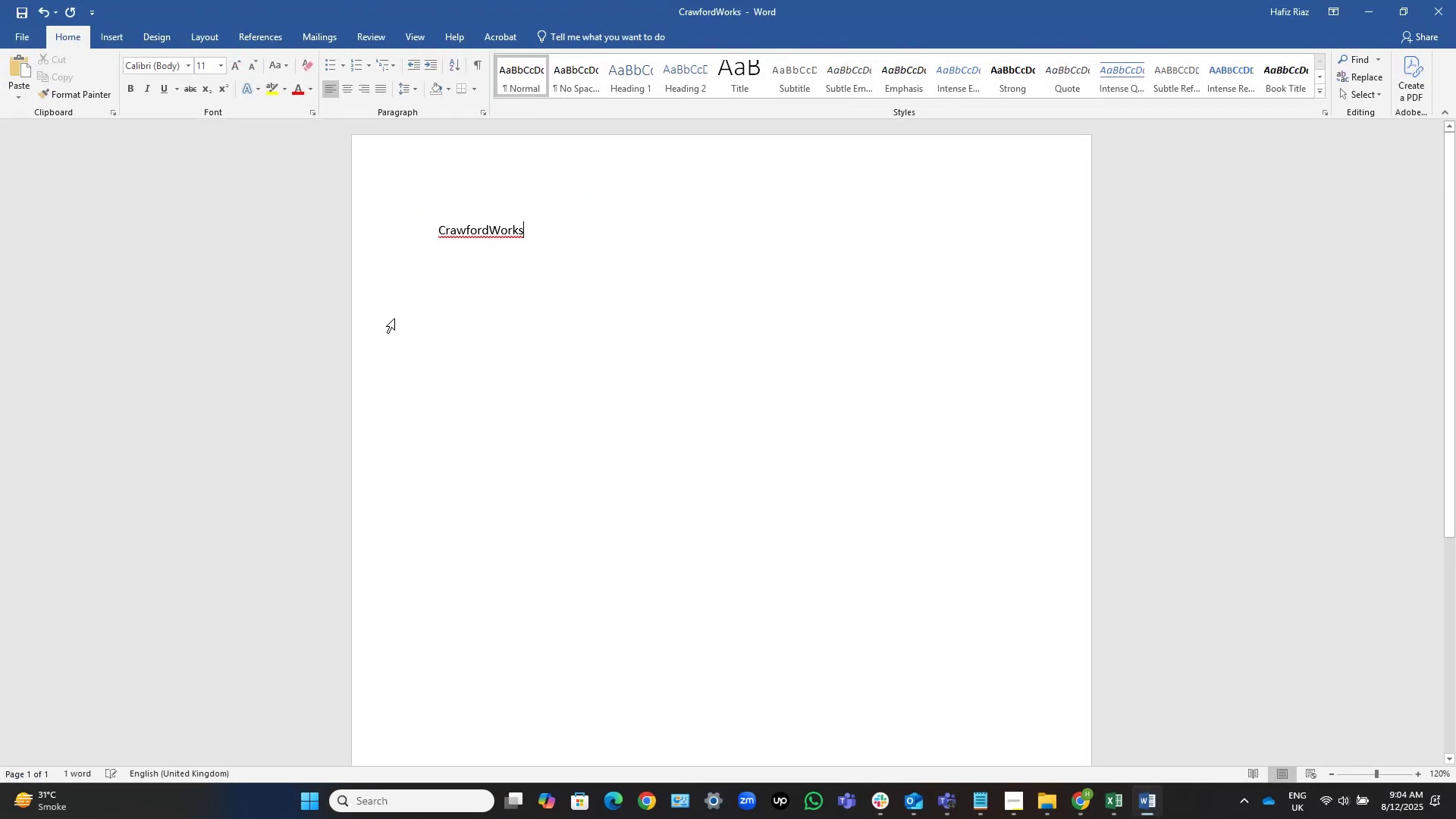 
key(NumpadEnter)
type(Period: Jan to )
 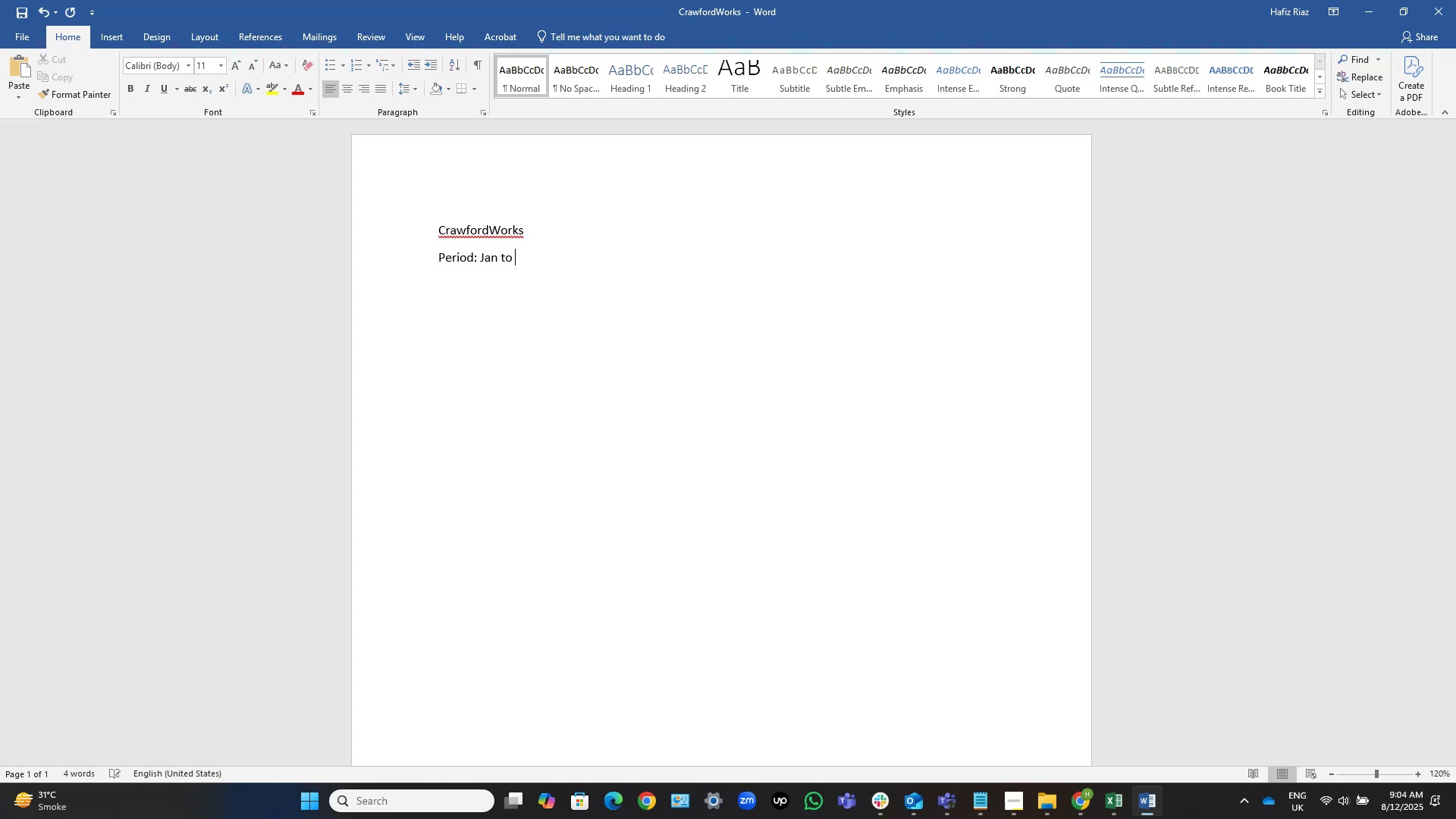 
hold_key(key=ShiftLeft, duration=1.53)
 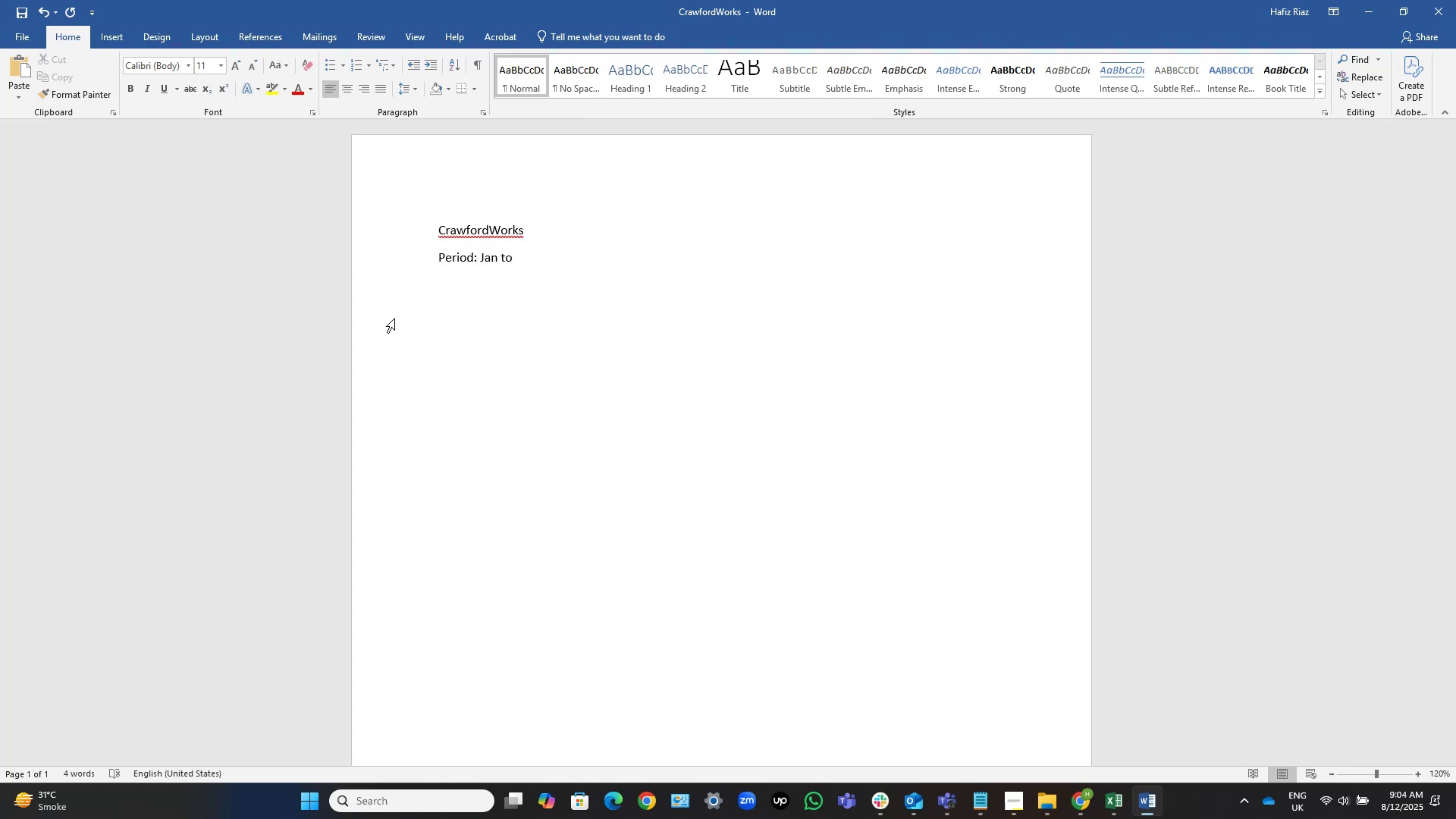 
type(April 2024)
key(NumpadEnter)
type(Work done:)
key(NumpadEnter)
 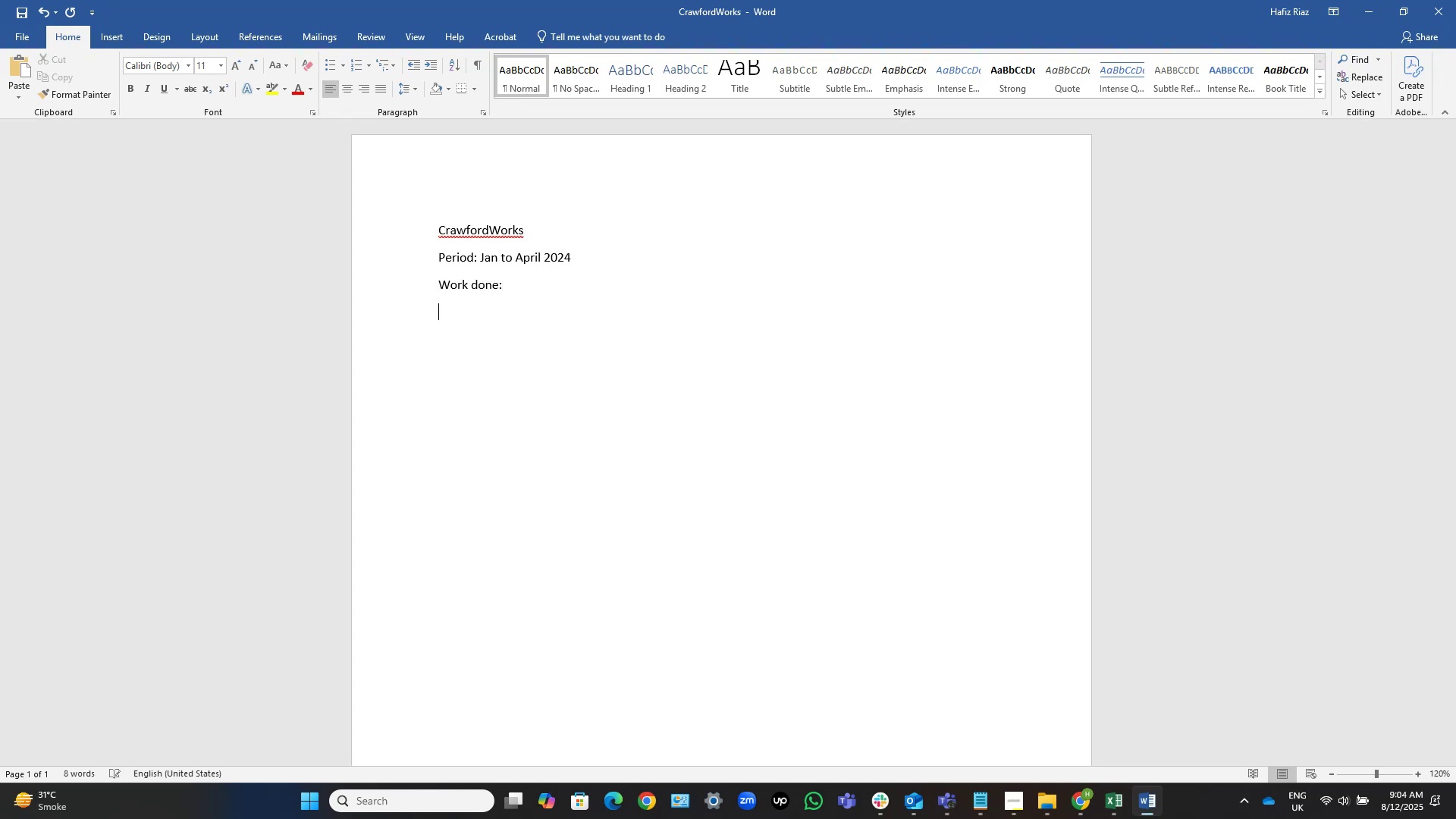 
left_click([1120, 803])
 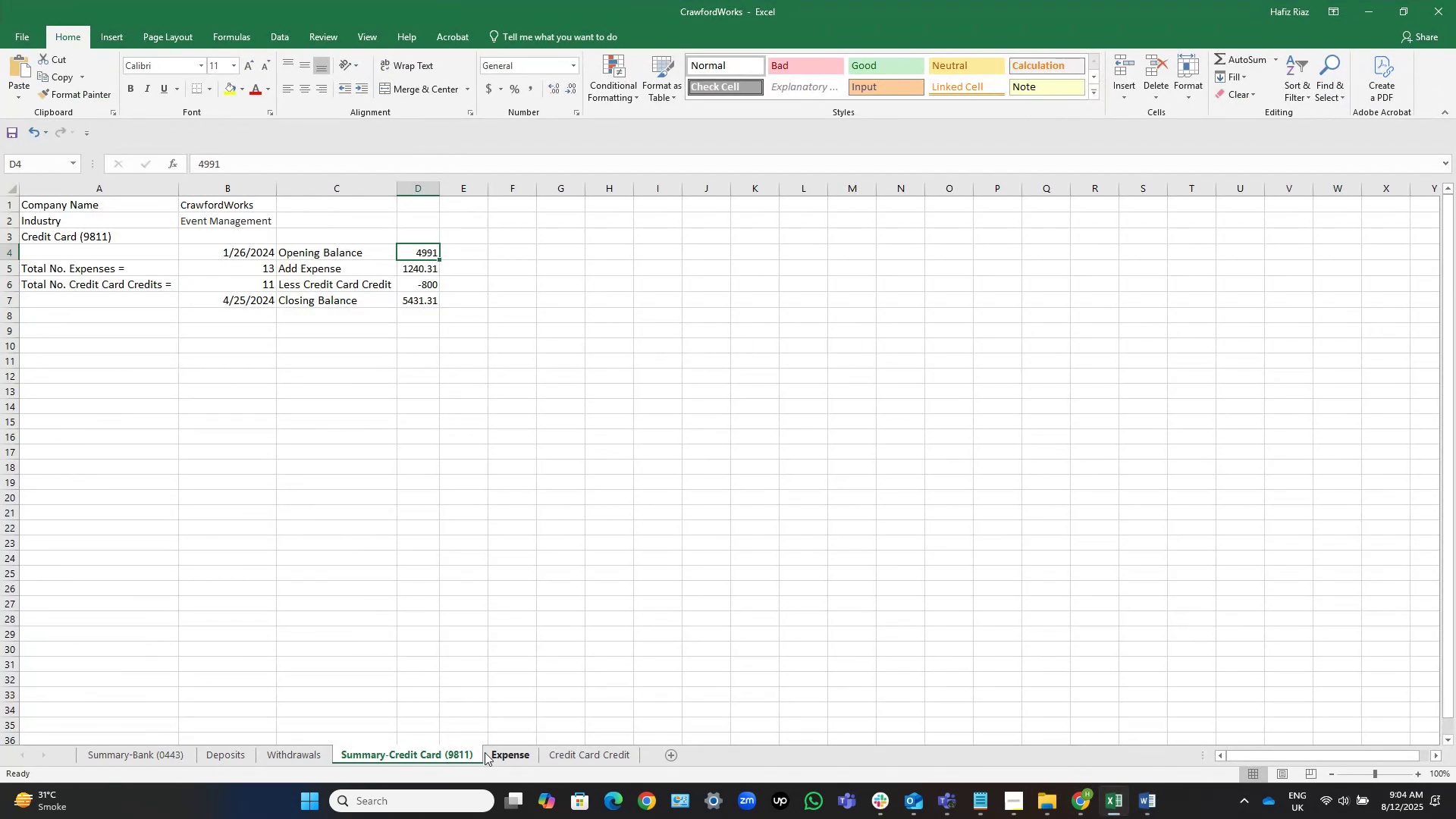 
double_click([474, 753])
 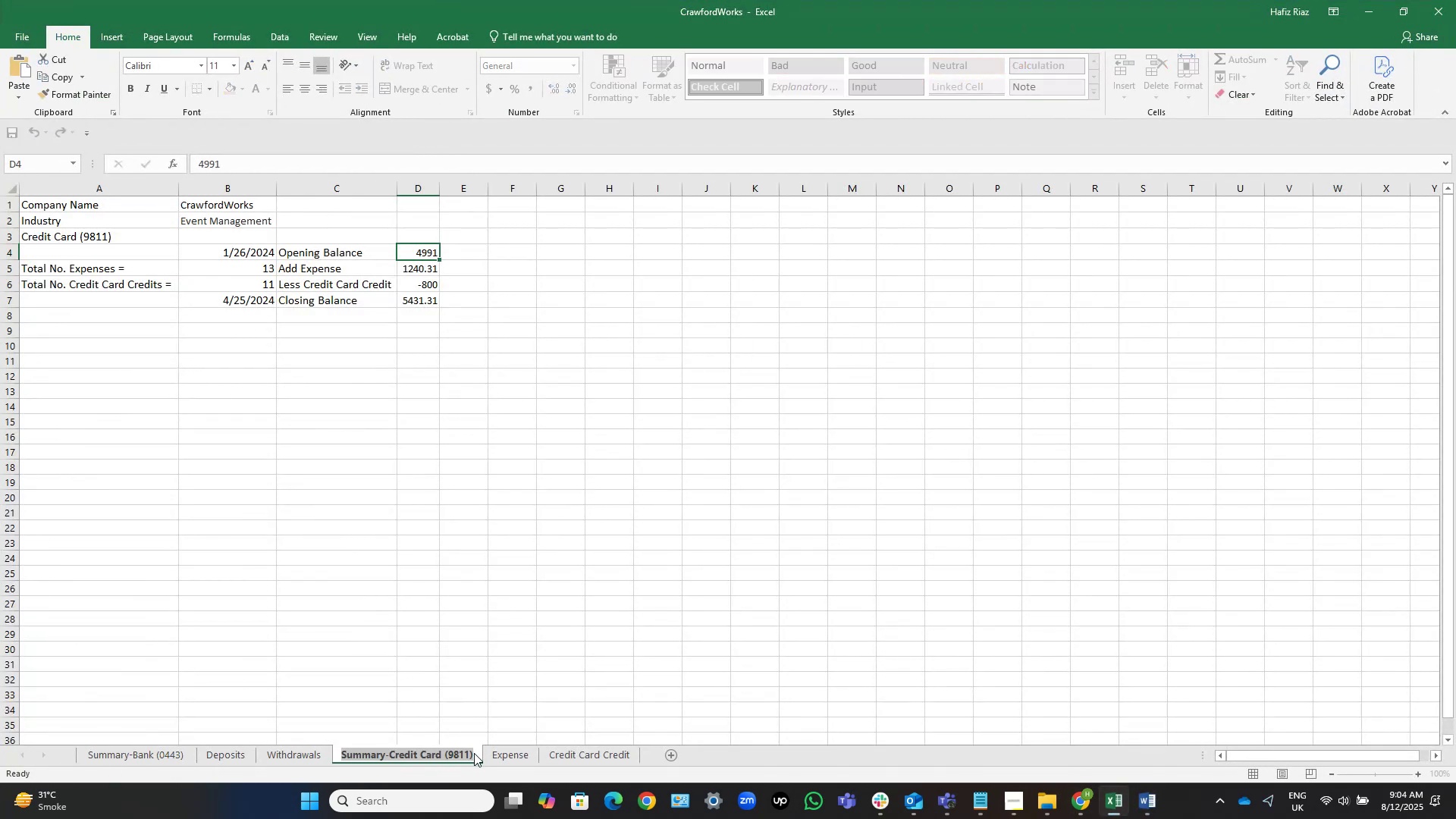 
key(ArrowRight)
 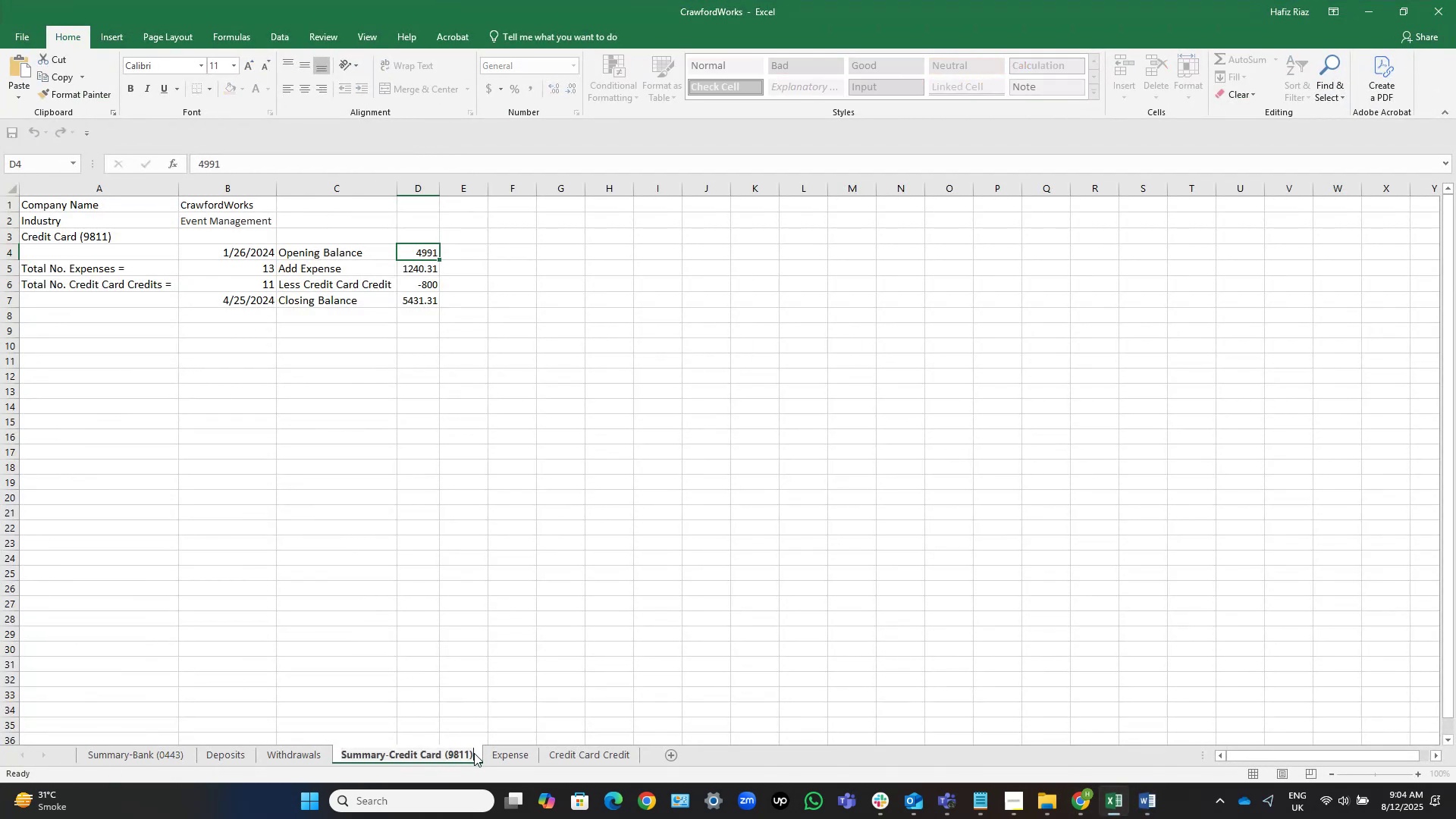 
key(Control+Shift+ArrowLeft)
 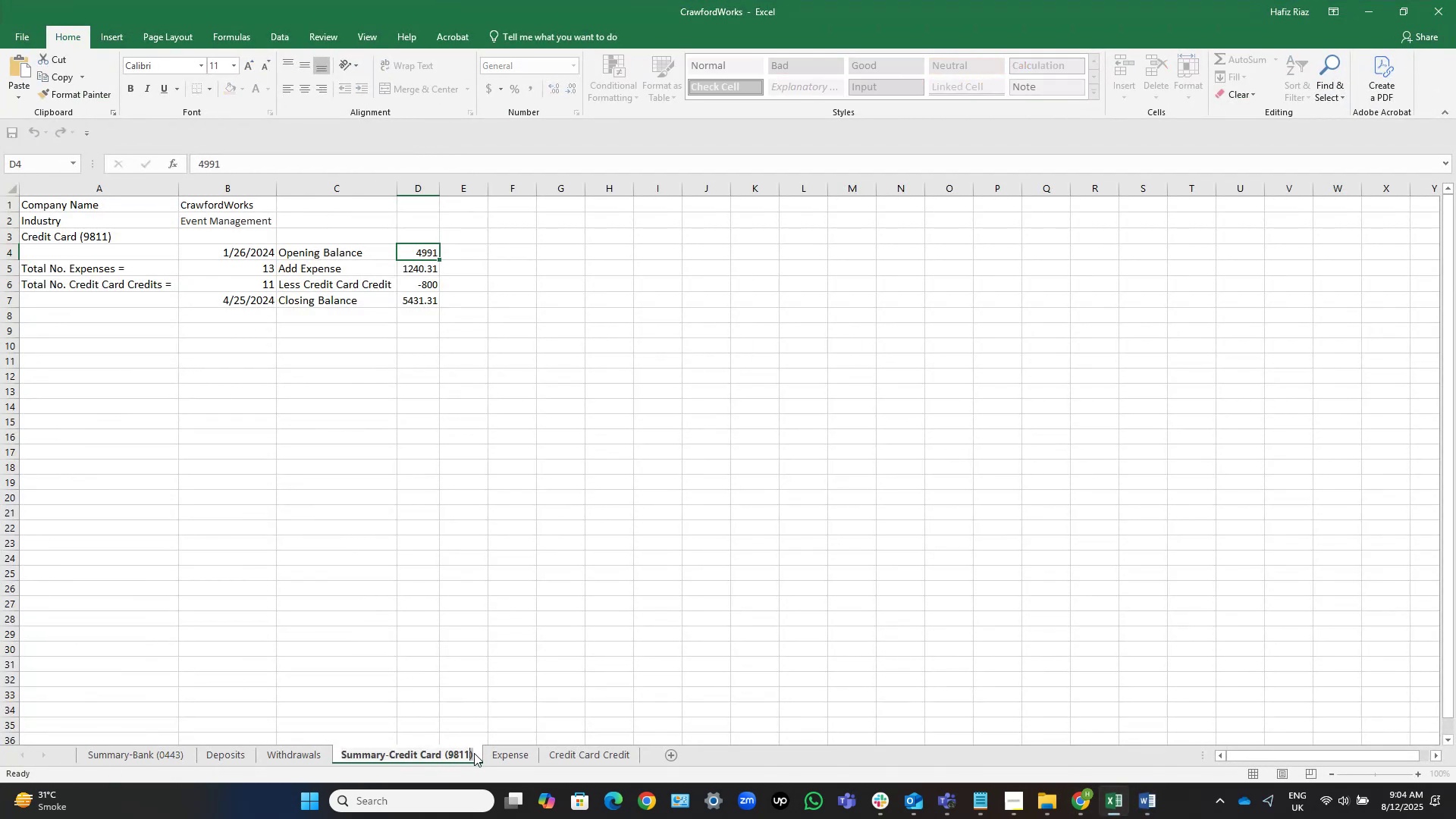 
key(Control+Shift+ArrowLeft)
 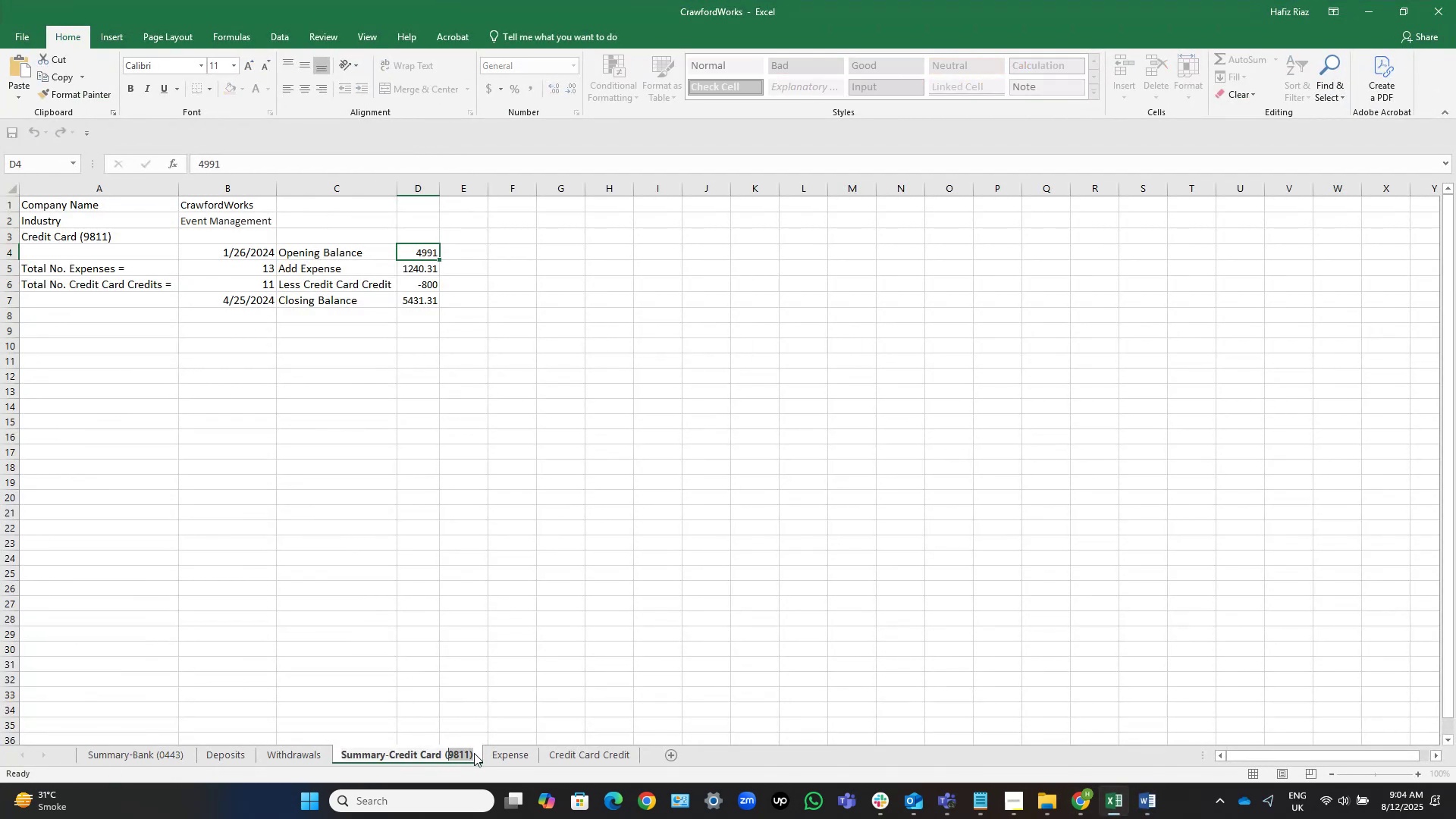 
key(Control+Shift+ArrowLeft)
 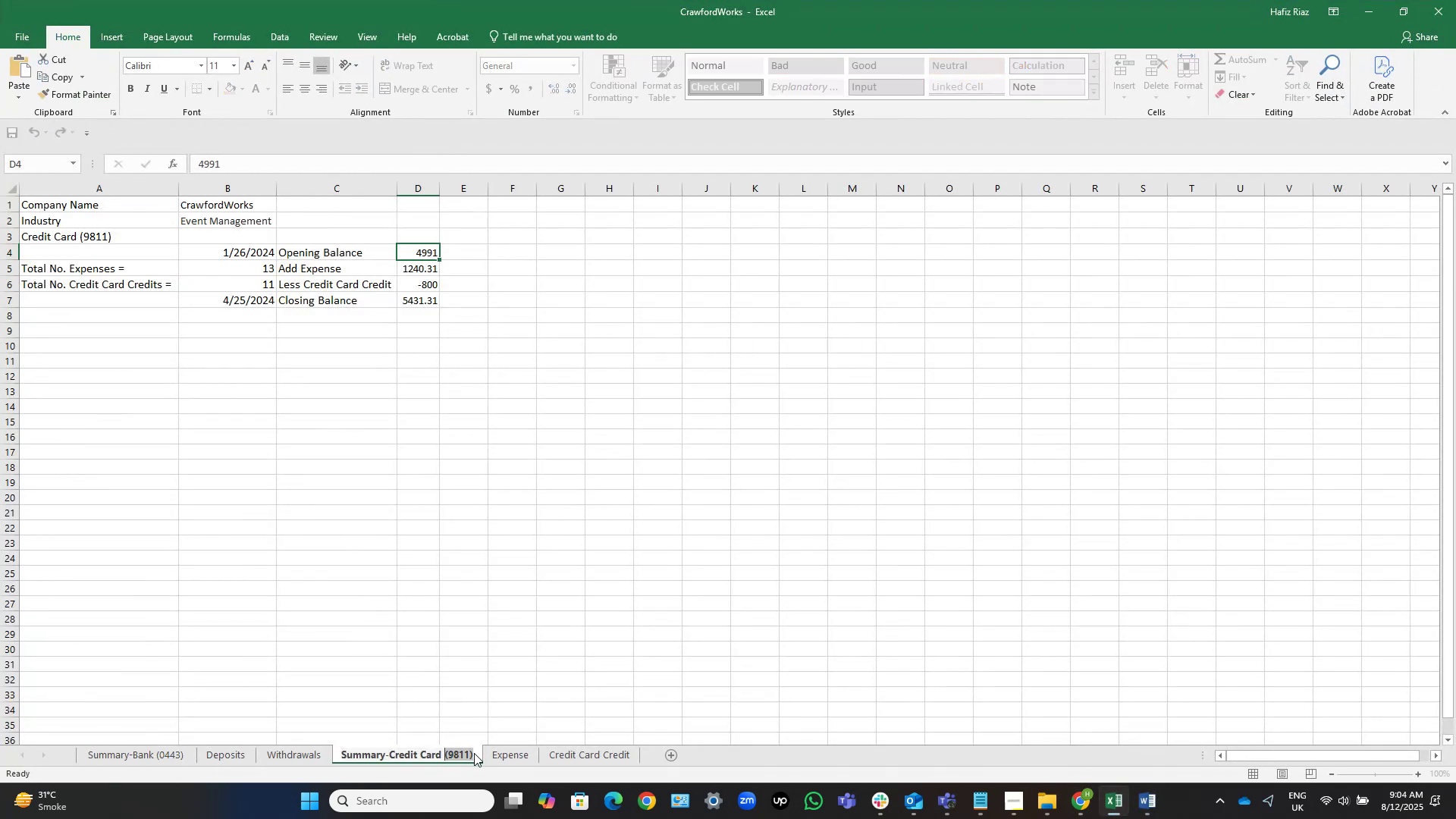 
key(Control+Shift+ArrowLeft)
 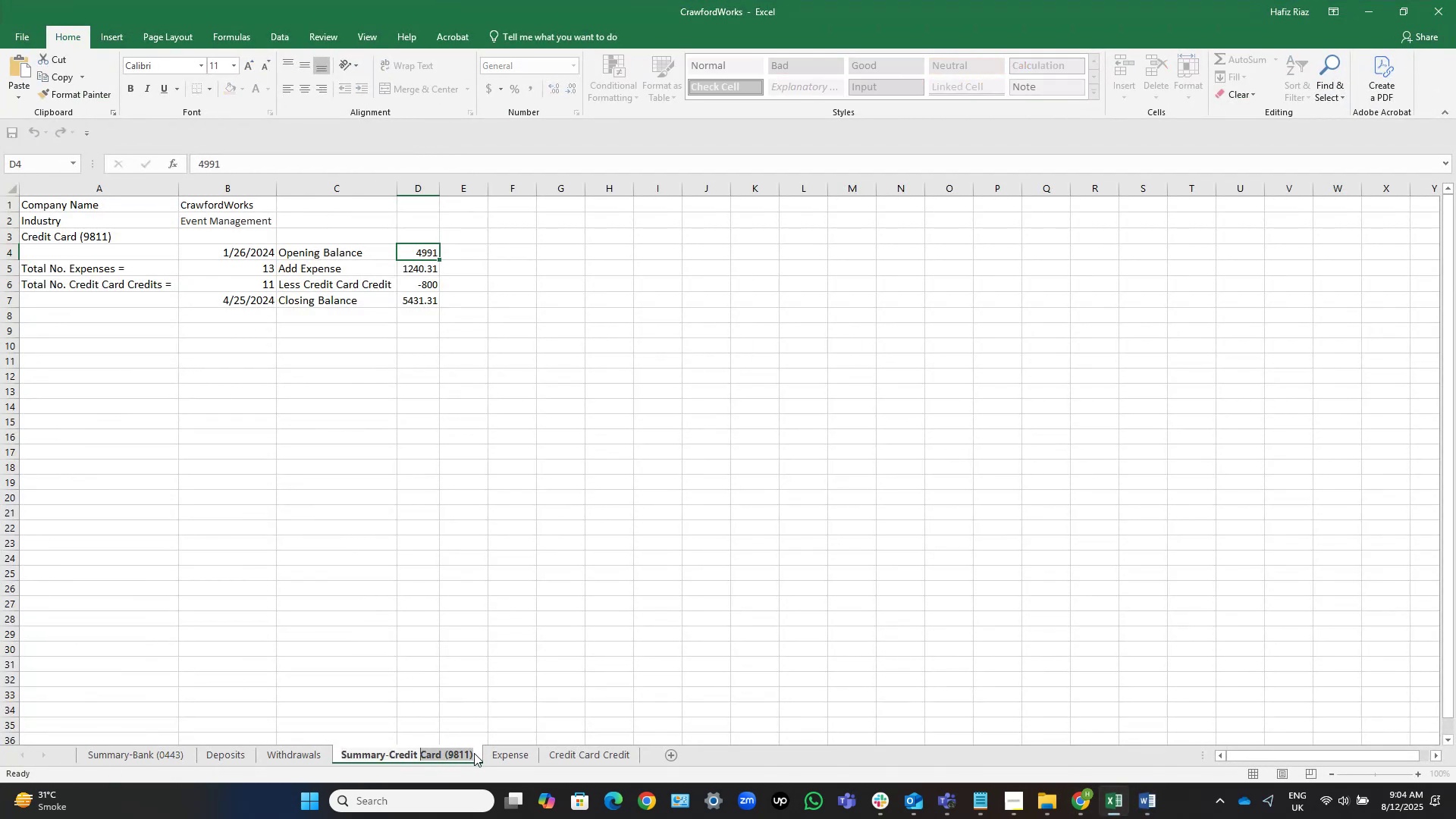 
key(Control+Shift+ArrowLeft)
 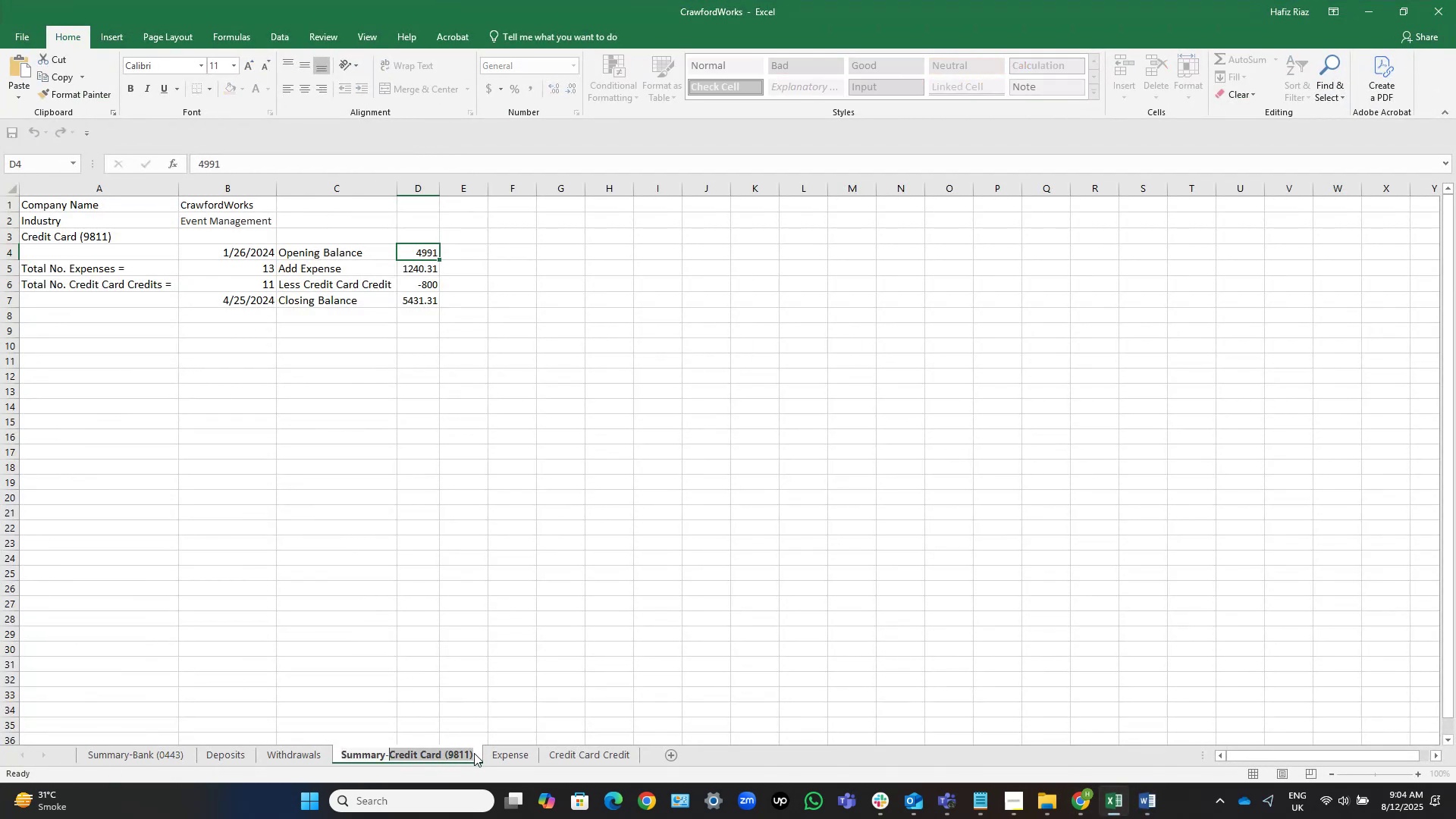 
key(Control+Shift+ArrowLeft)
 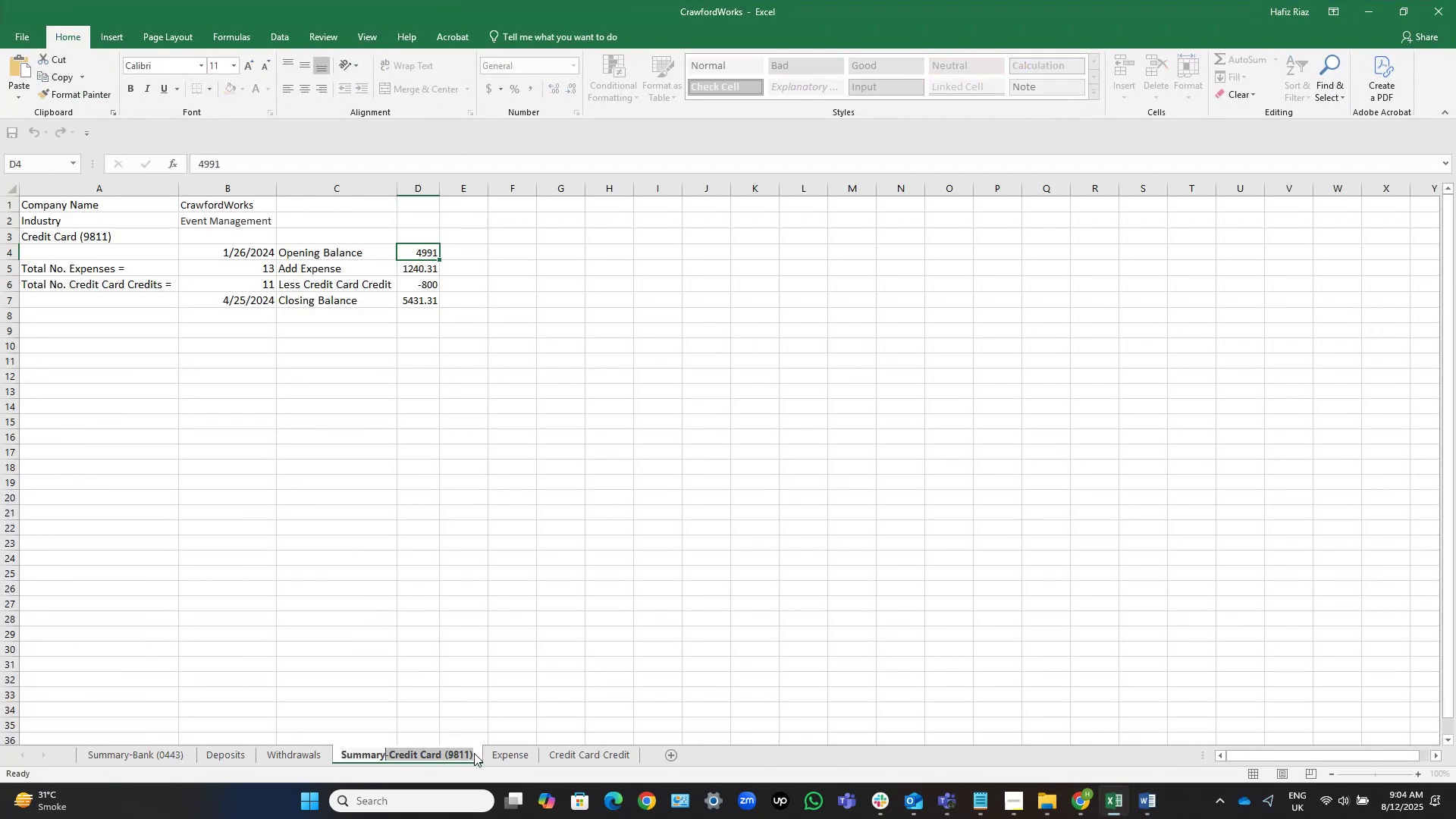 
key(Control+Shift+ArrowRight)
 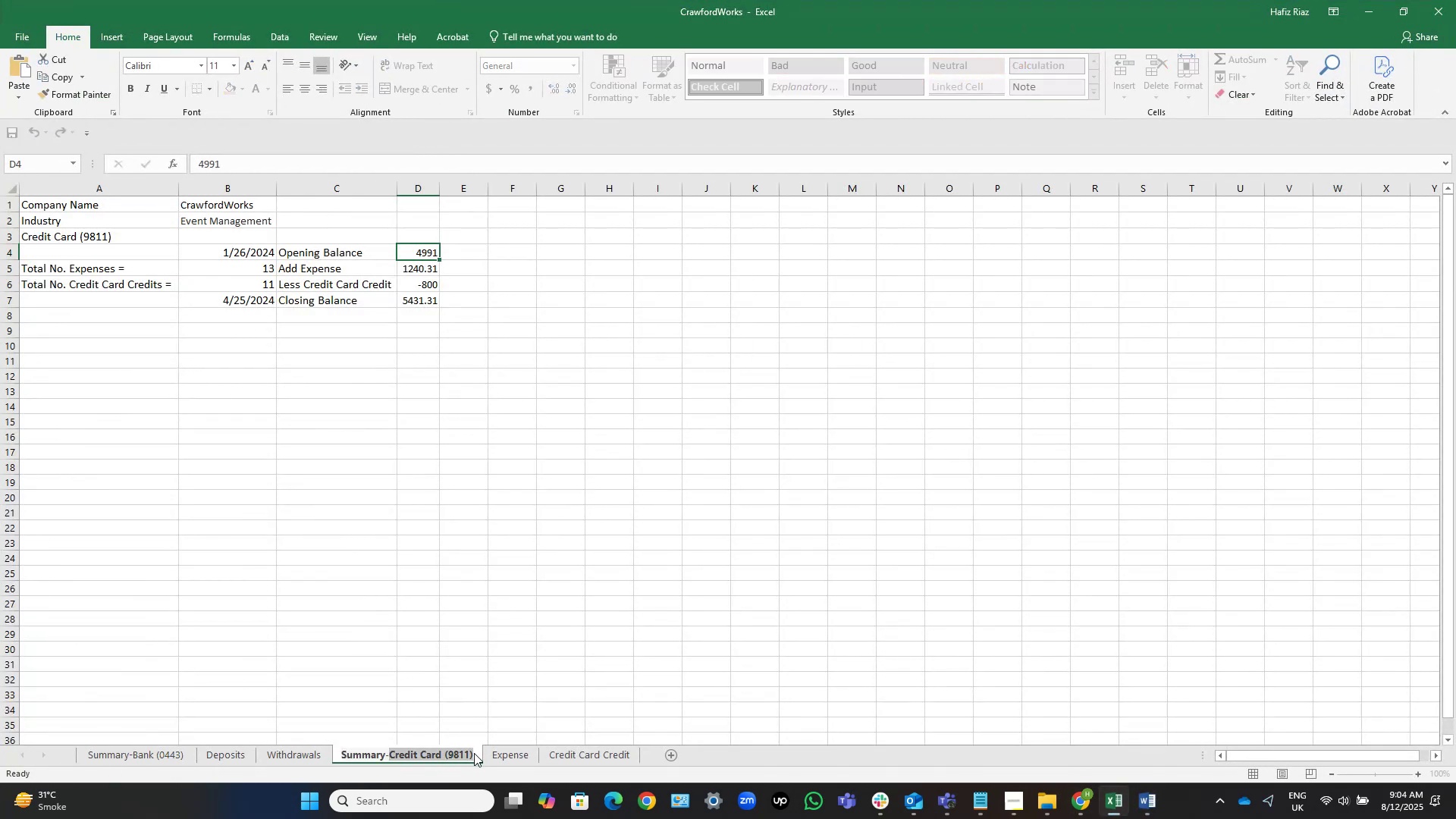 
key(Control+C)
 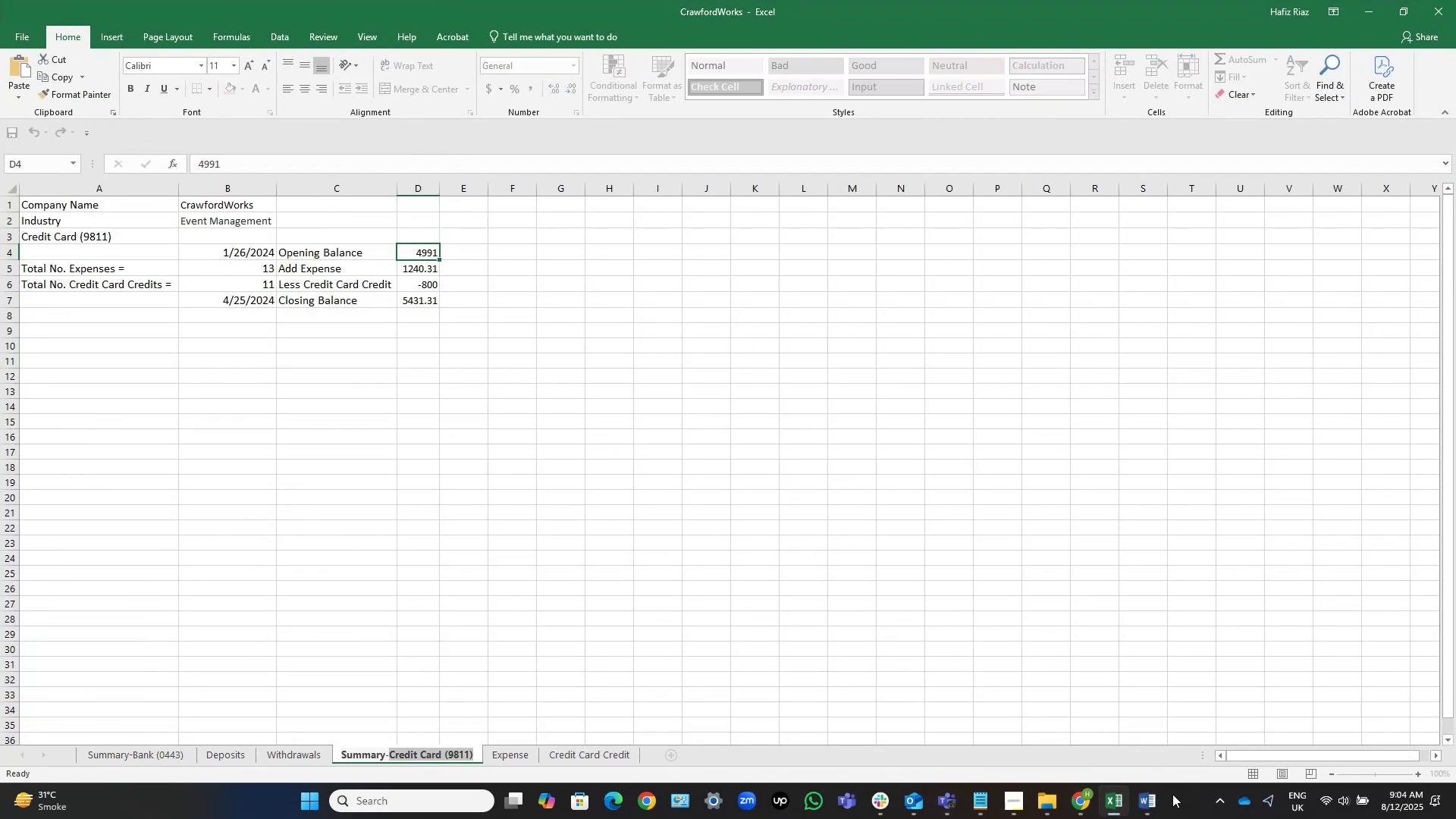 
left_click([1152, 805])
 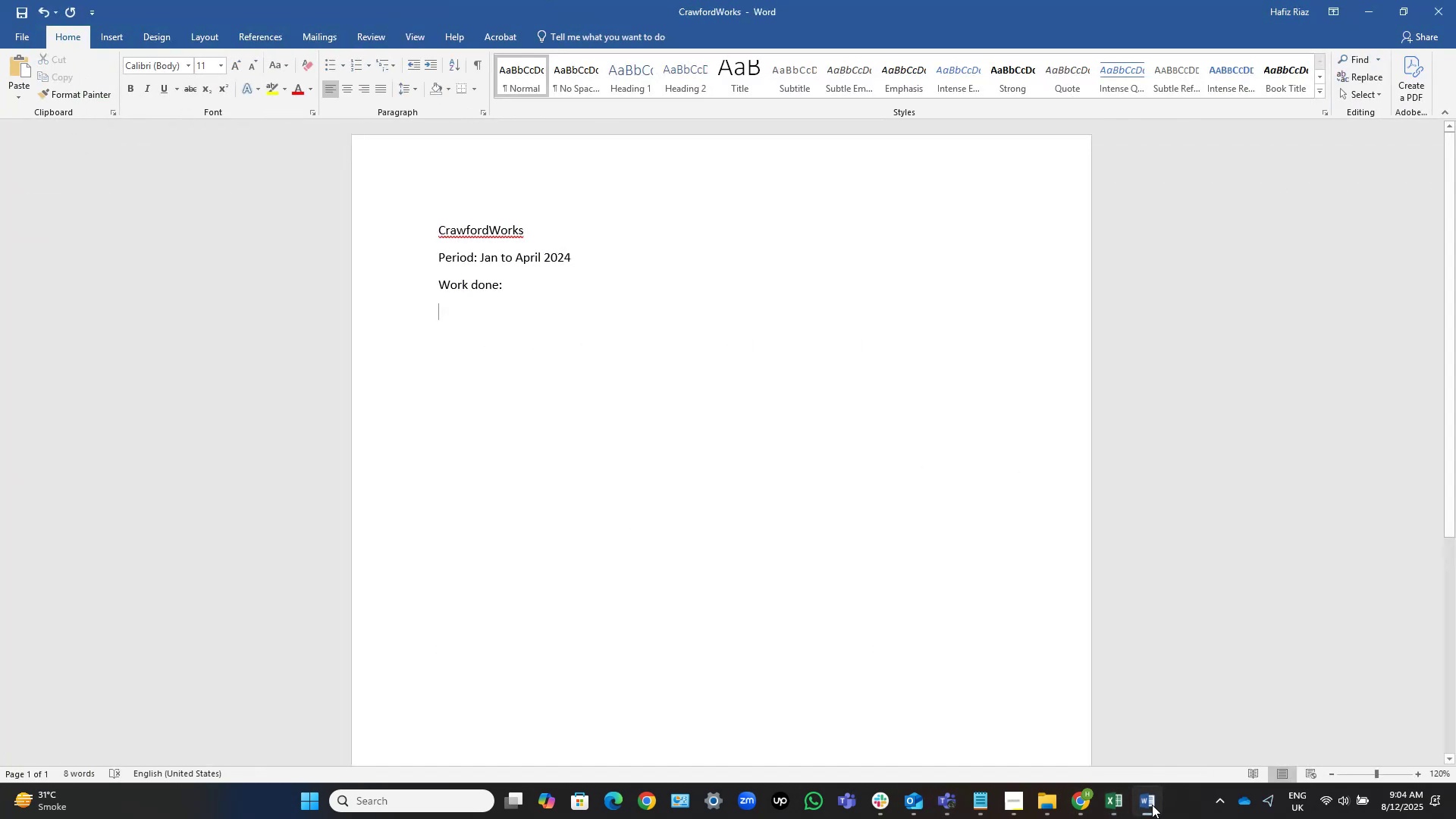 
key(Control+V)
 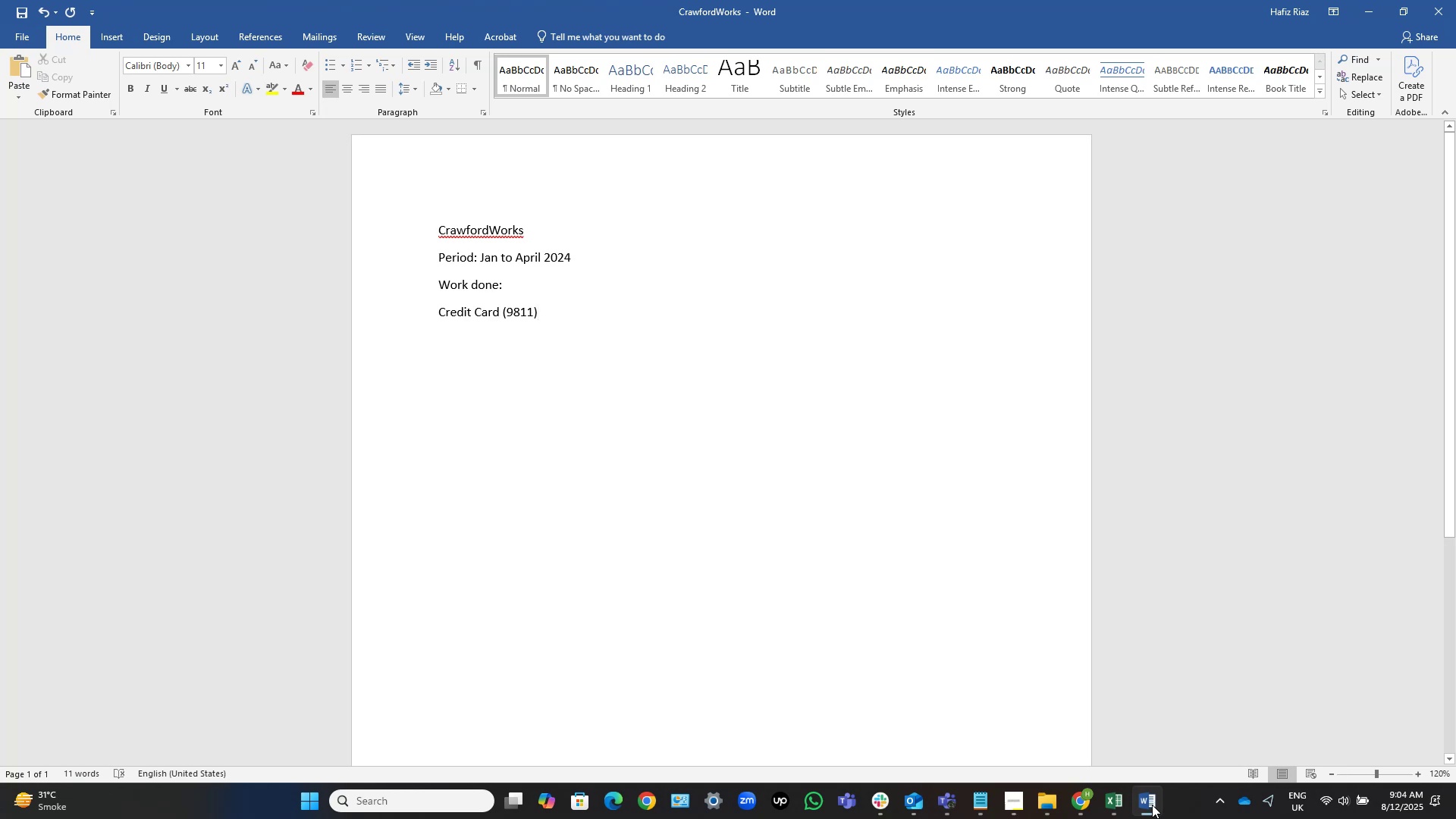 
key(Home)
 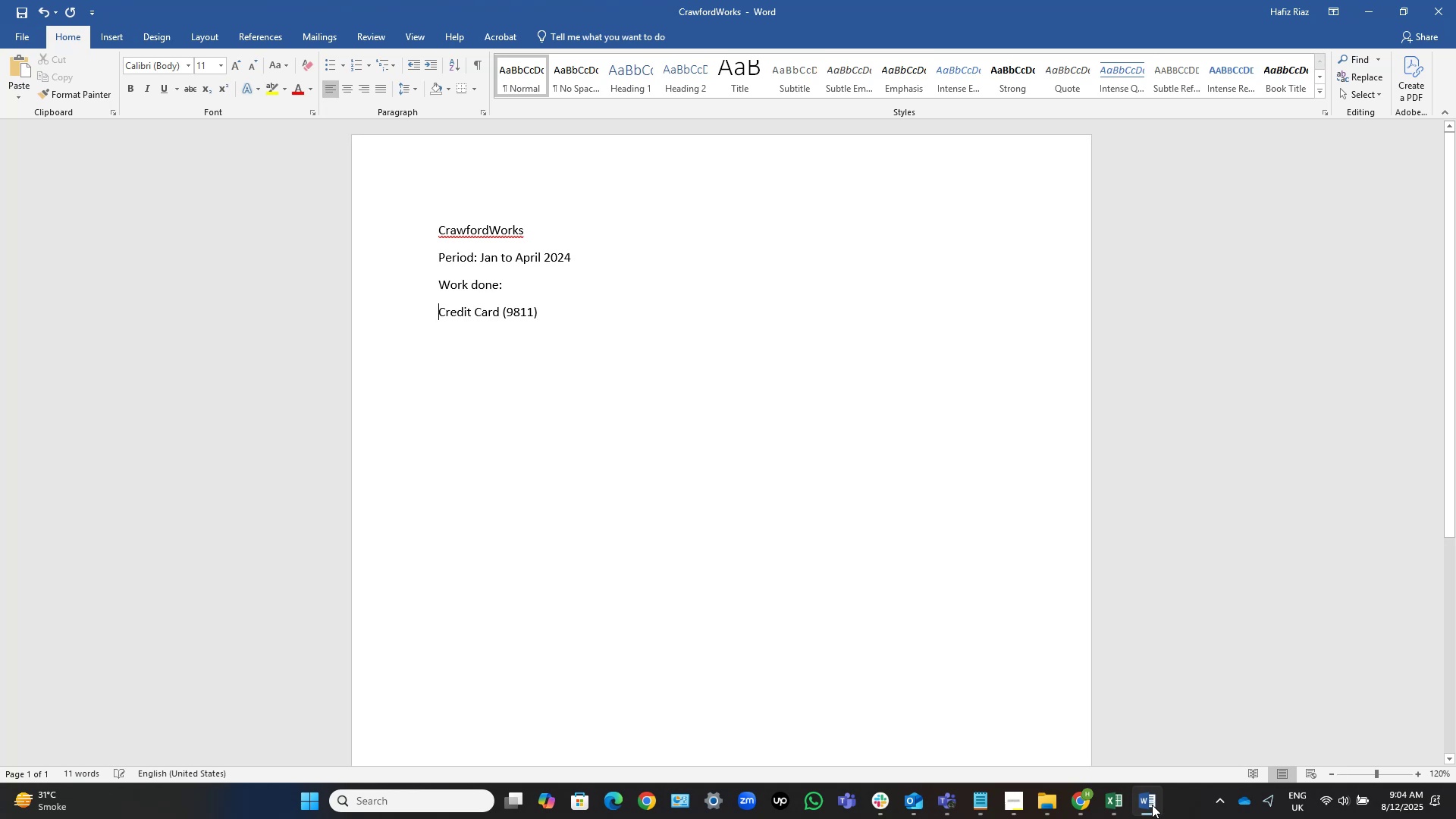 
key(NumpadEnter)
 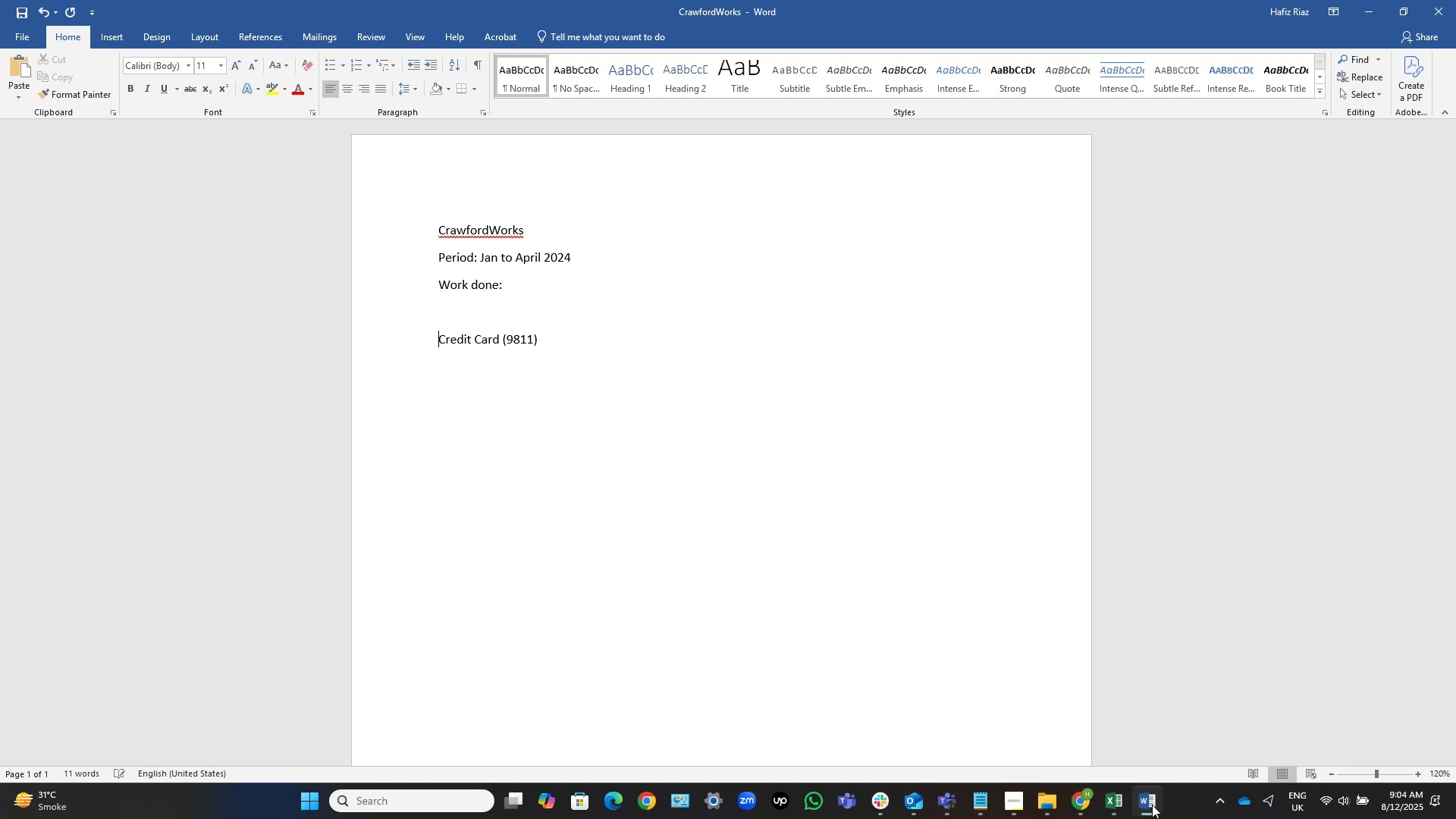 
key(ArrowUp)
 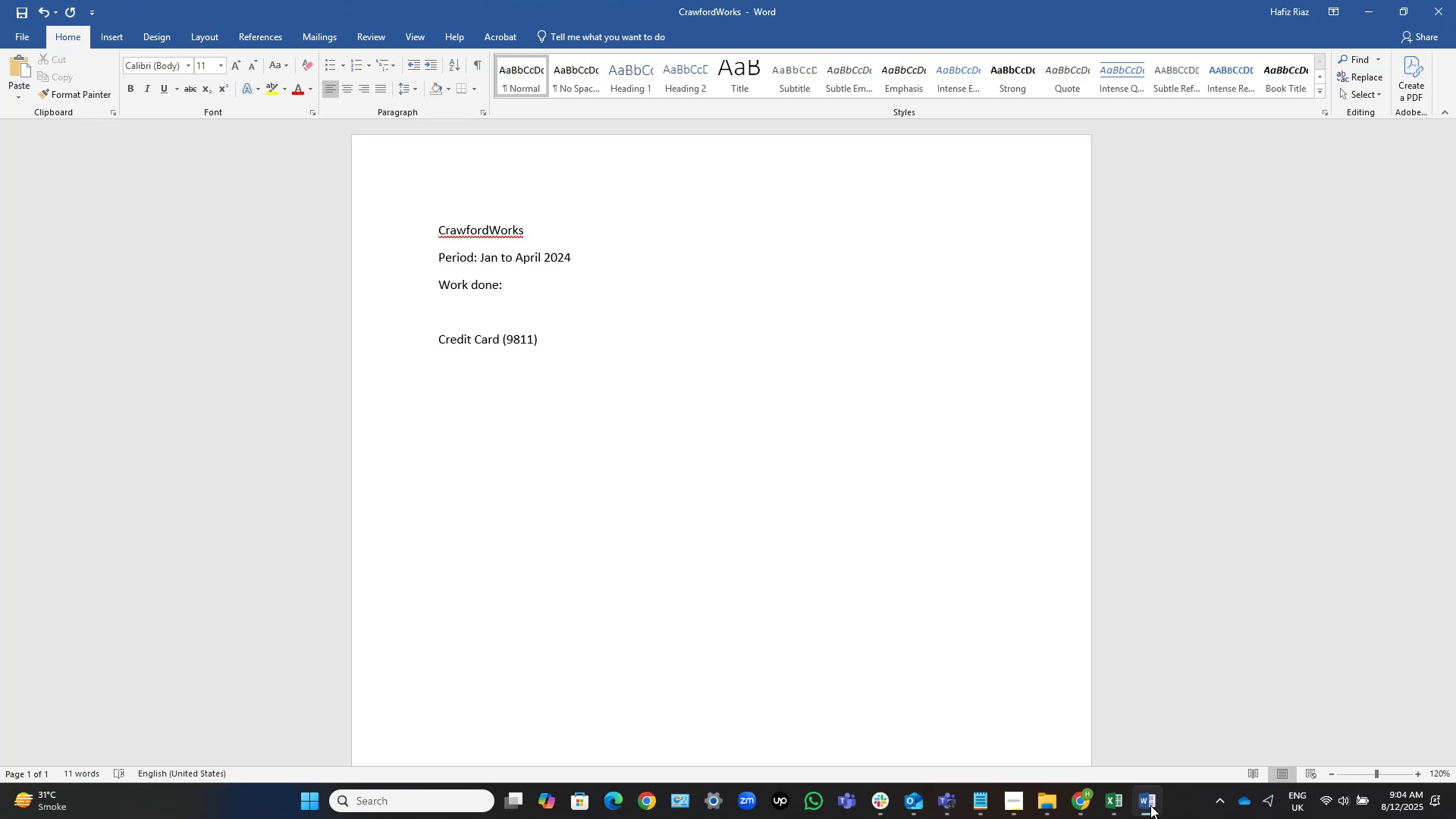 
left_click([1150, 805])
 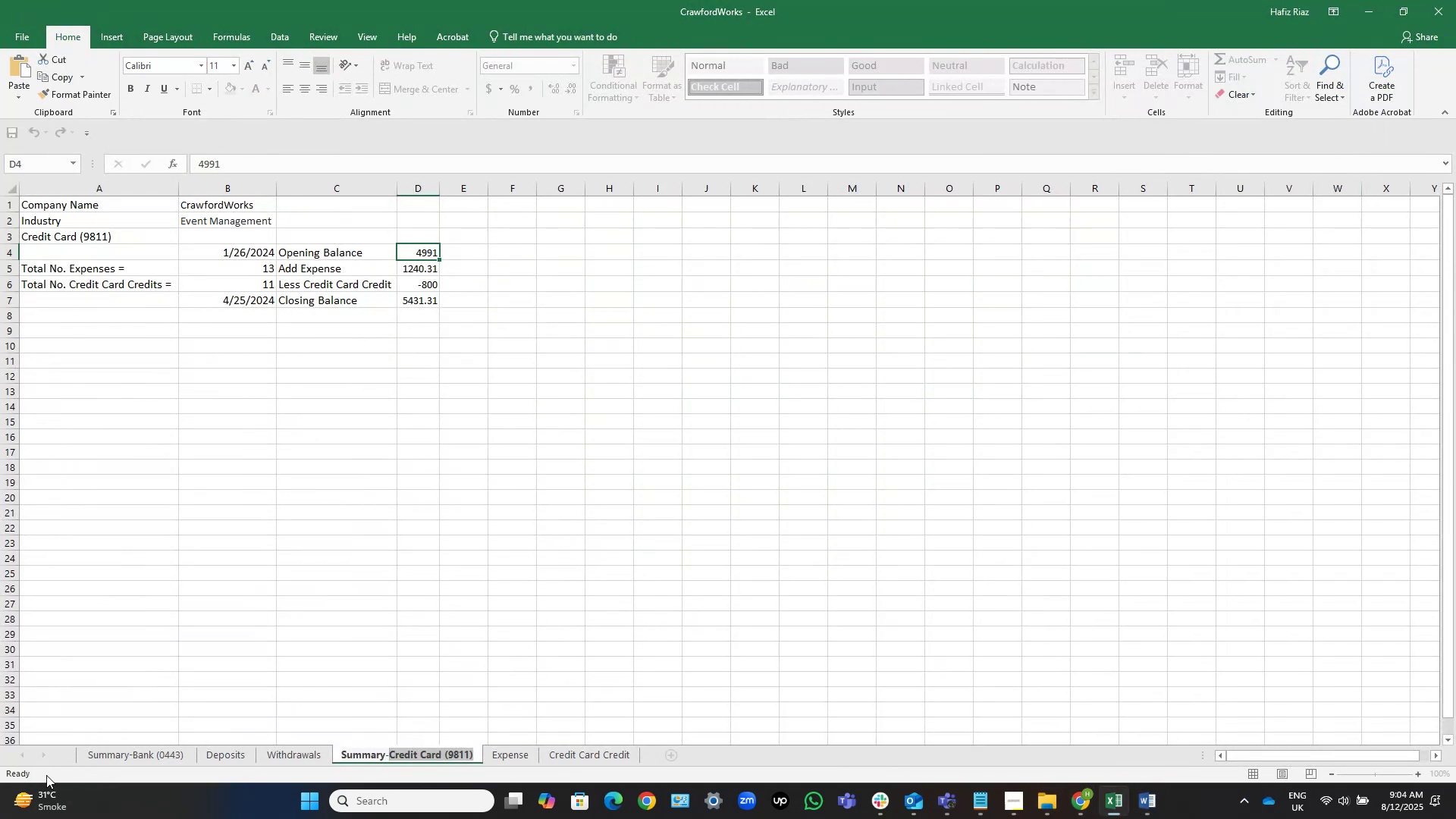 
left_click([168, 754])
 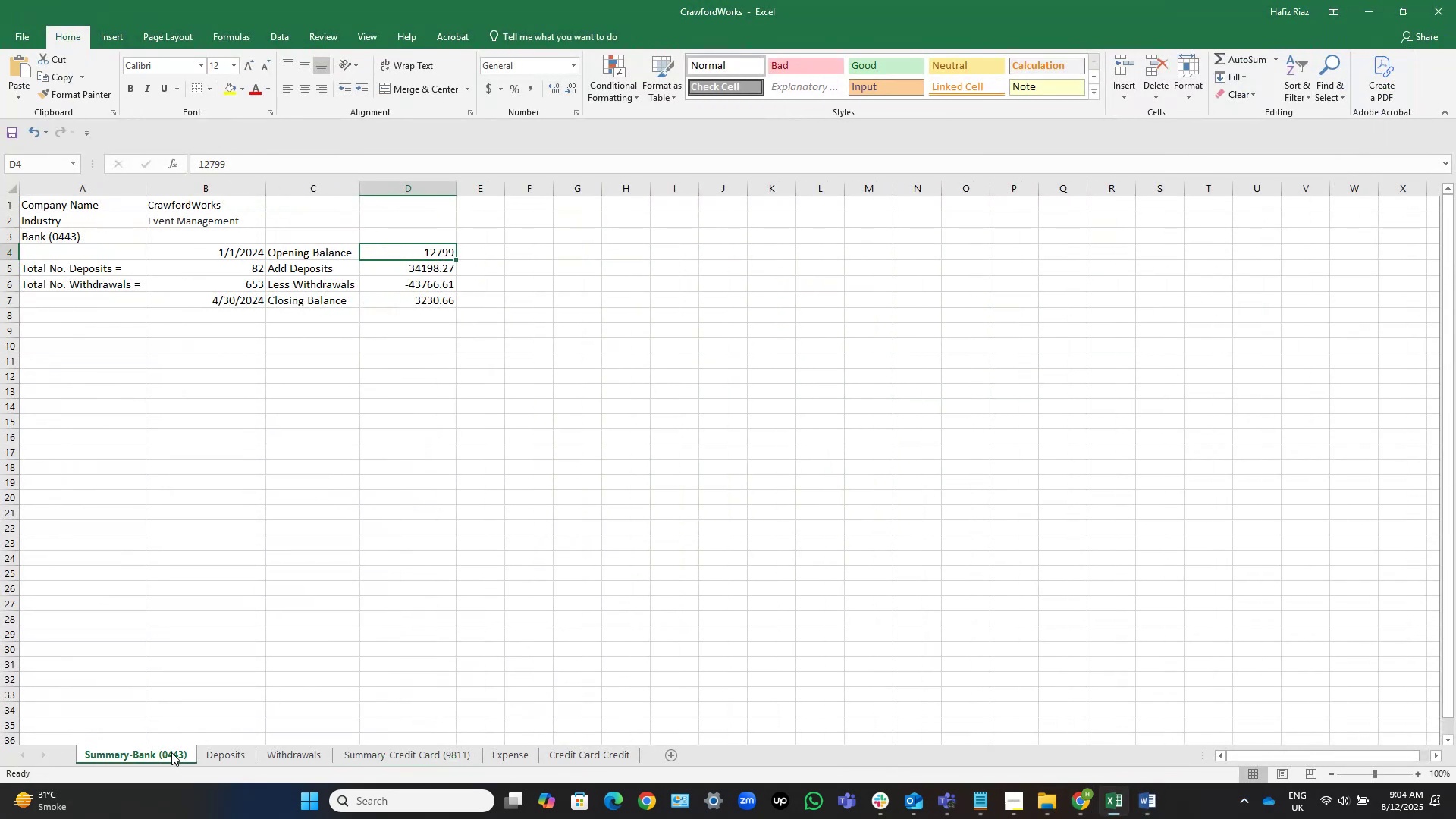 
double_click([171, 752])
 